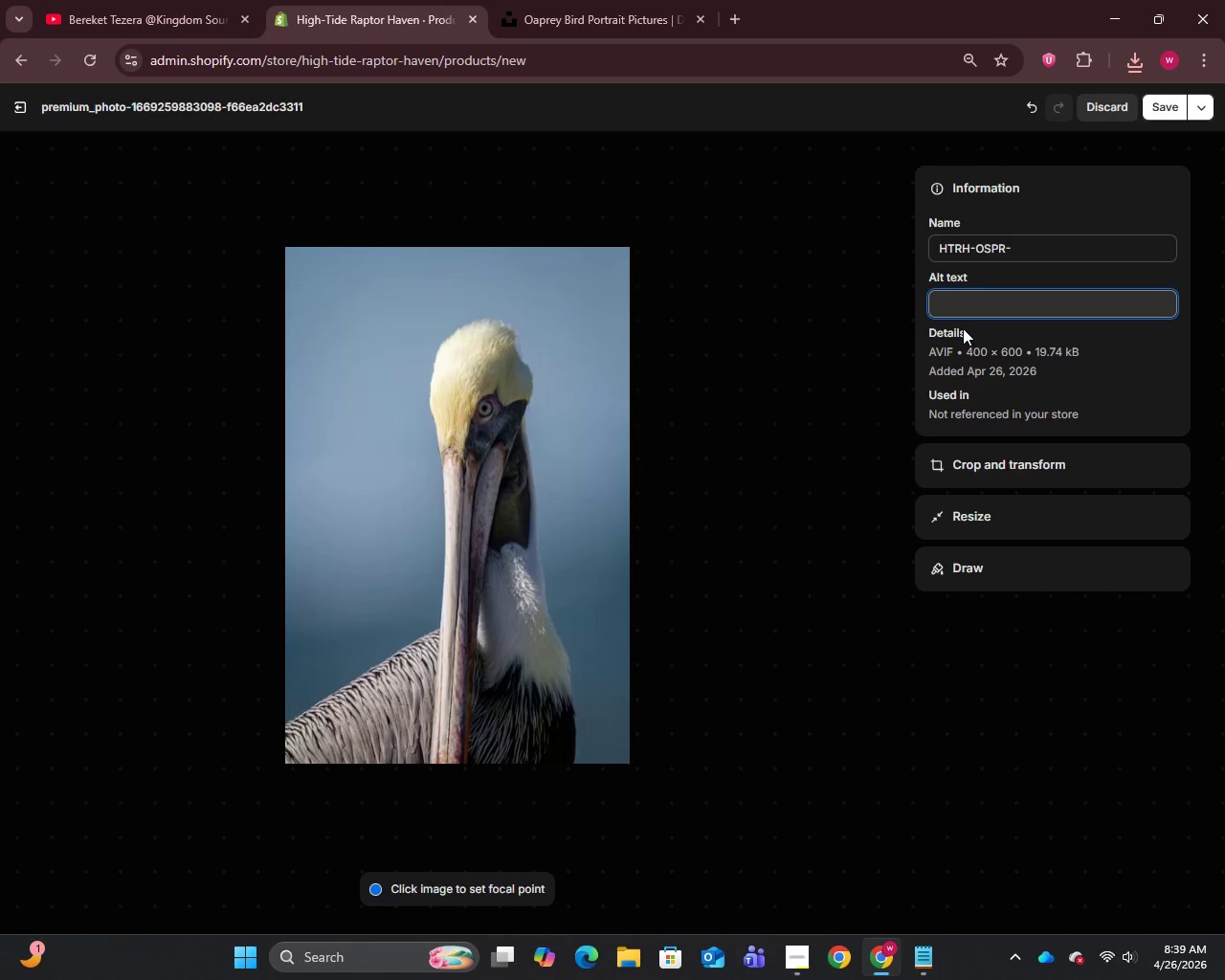 
type(Caspian the Osprey wildlife sponsorship resident at High-Tide Raptor Haven)
 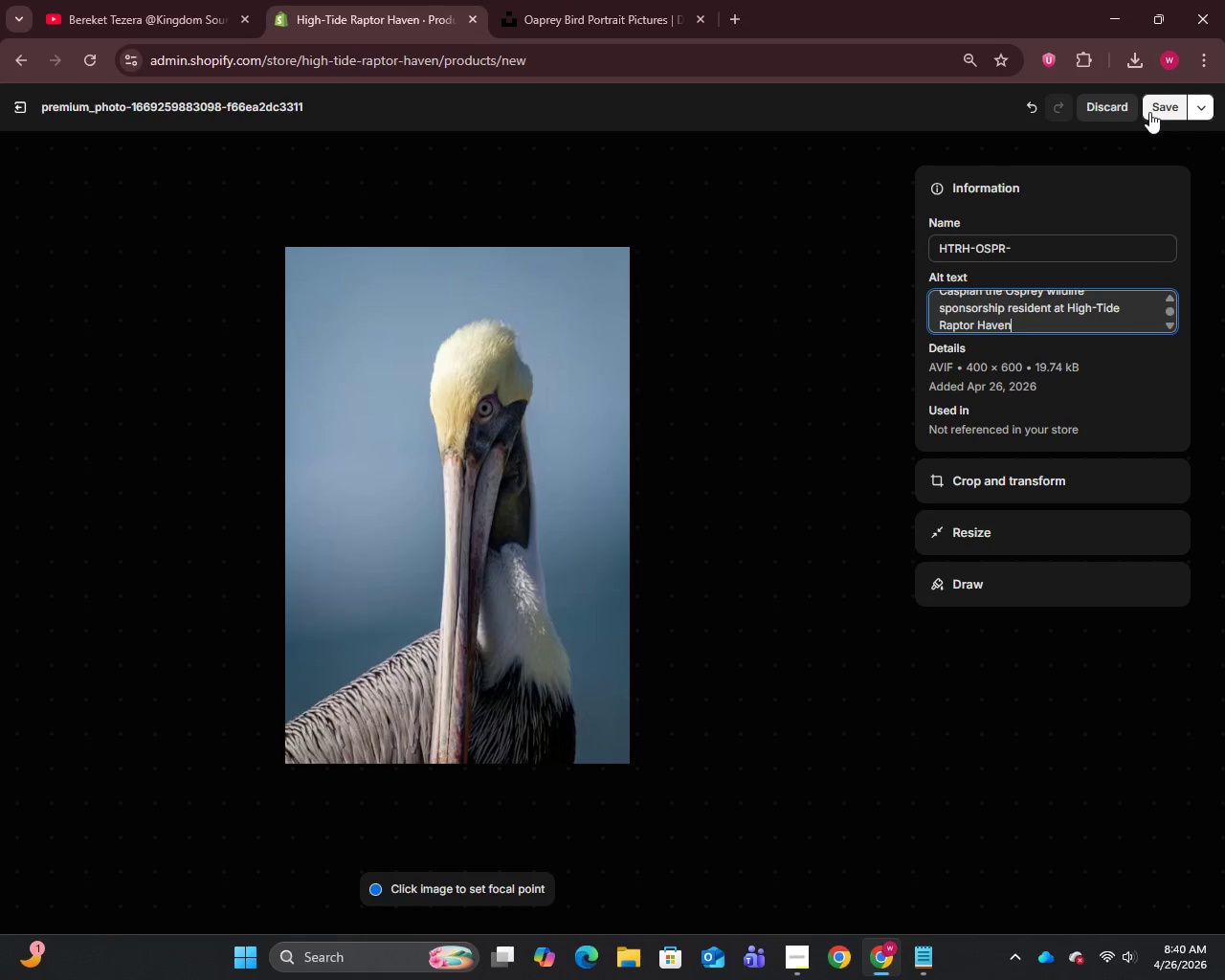 
left_click_drag(start_coordinate=[1045, 258], to_coordinate=[879, 280])
 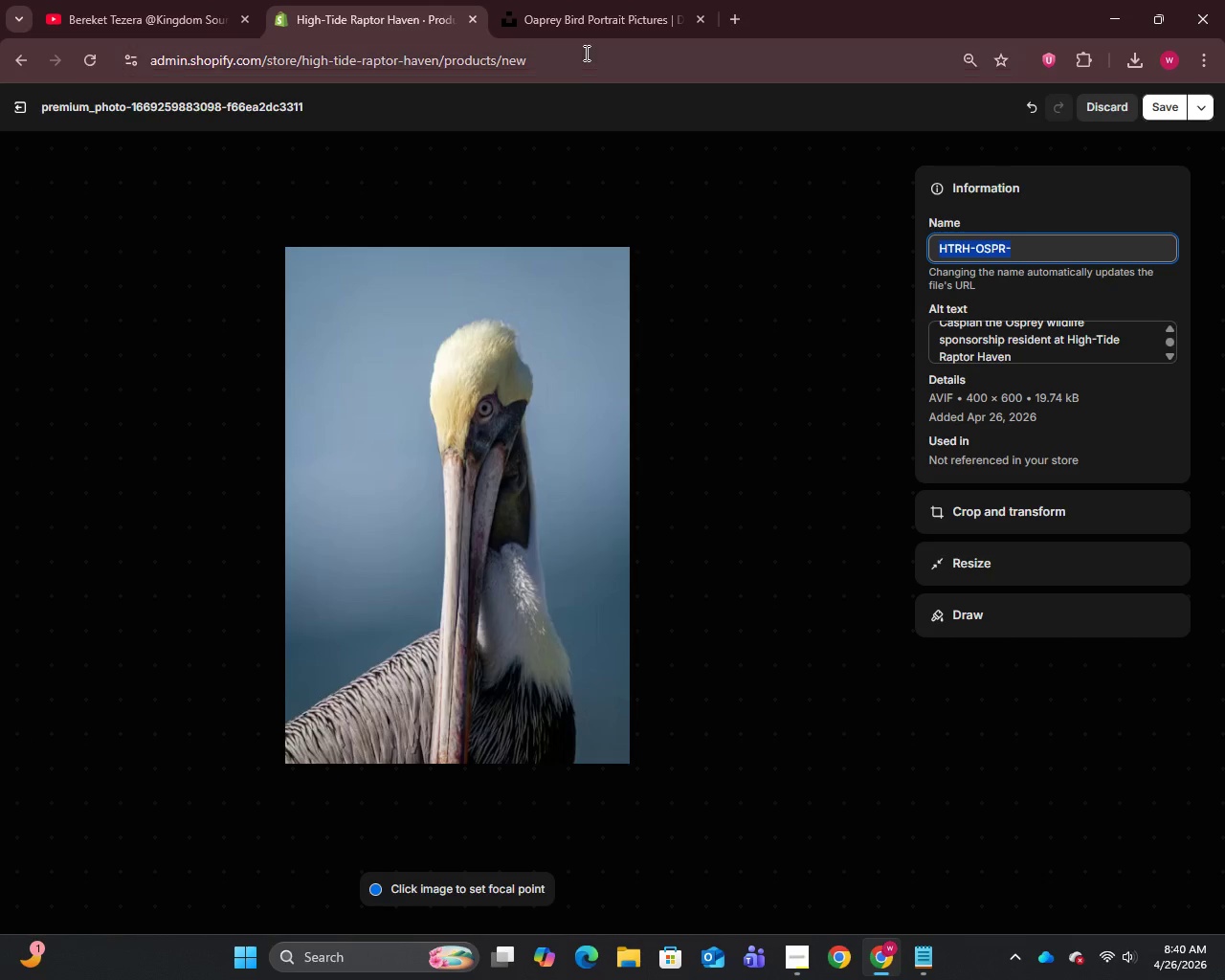 
left_click([585, 49])
 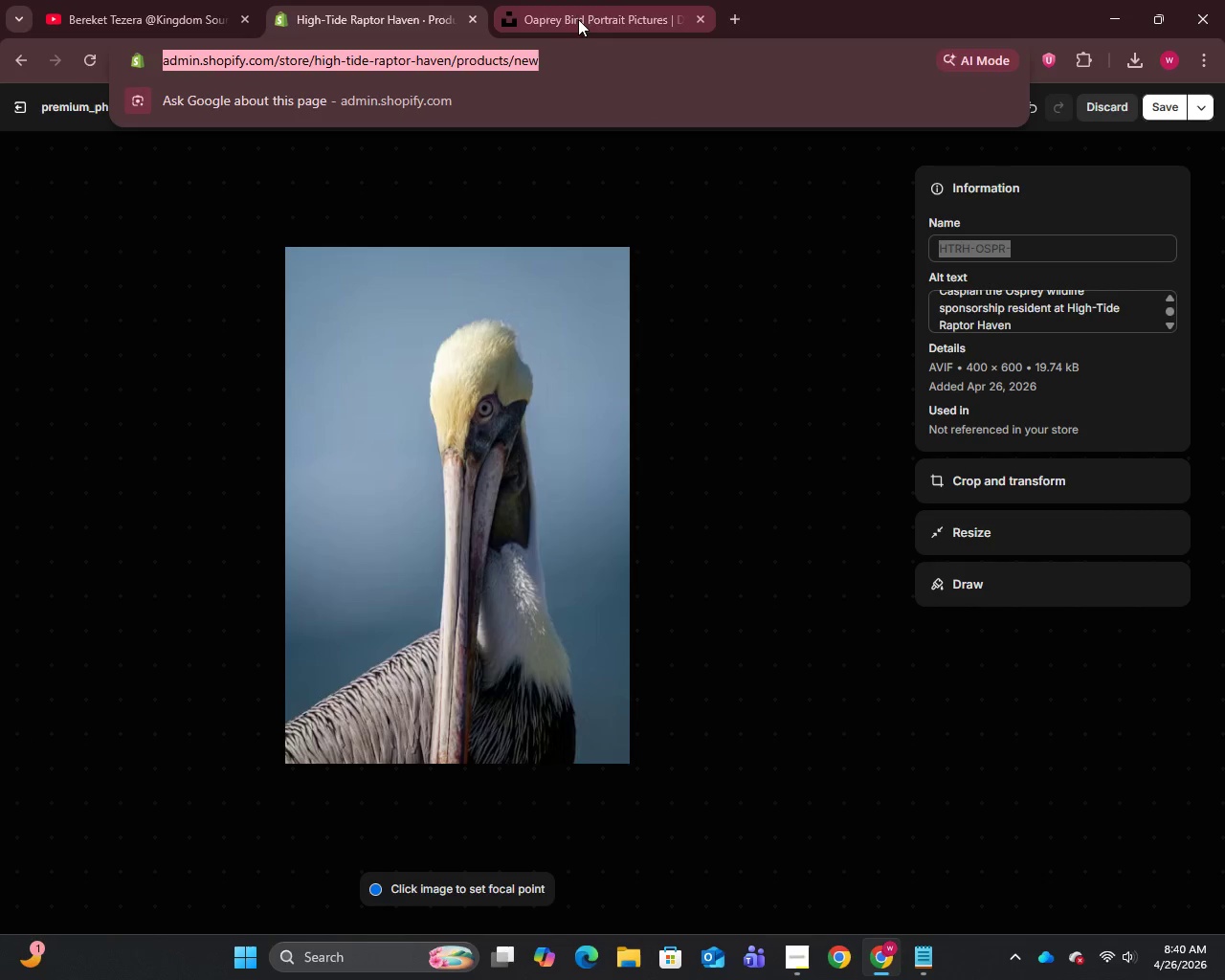 
left_click([578, 12])
 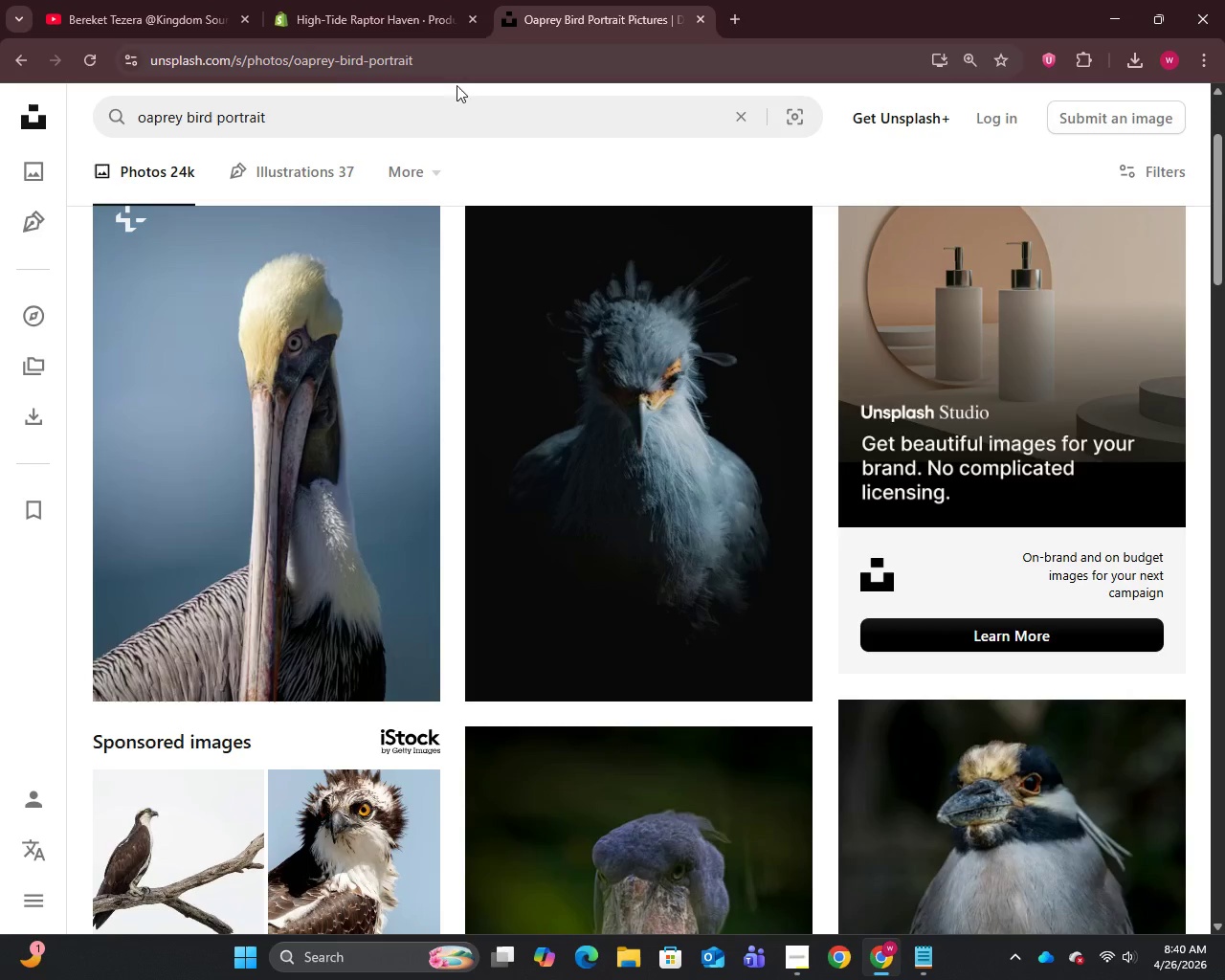 
left_click([438, 127])
 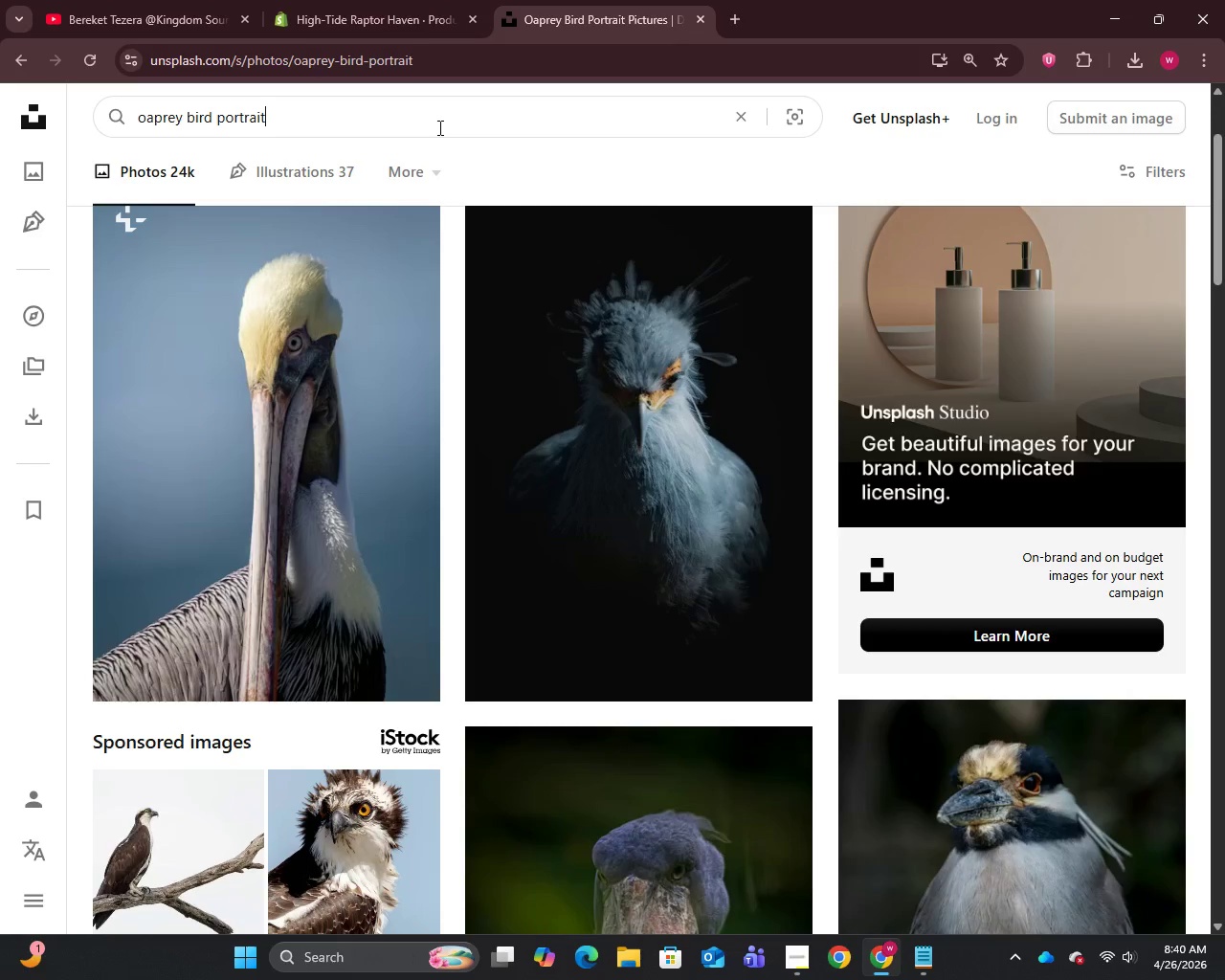 
key(Control+A)
 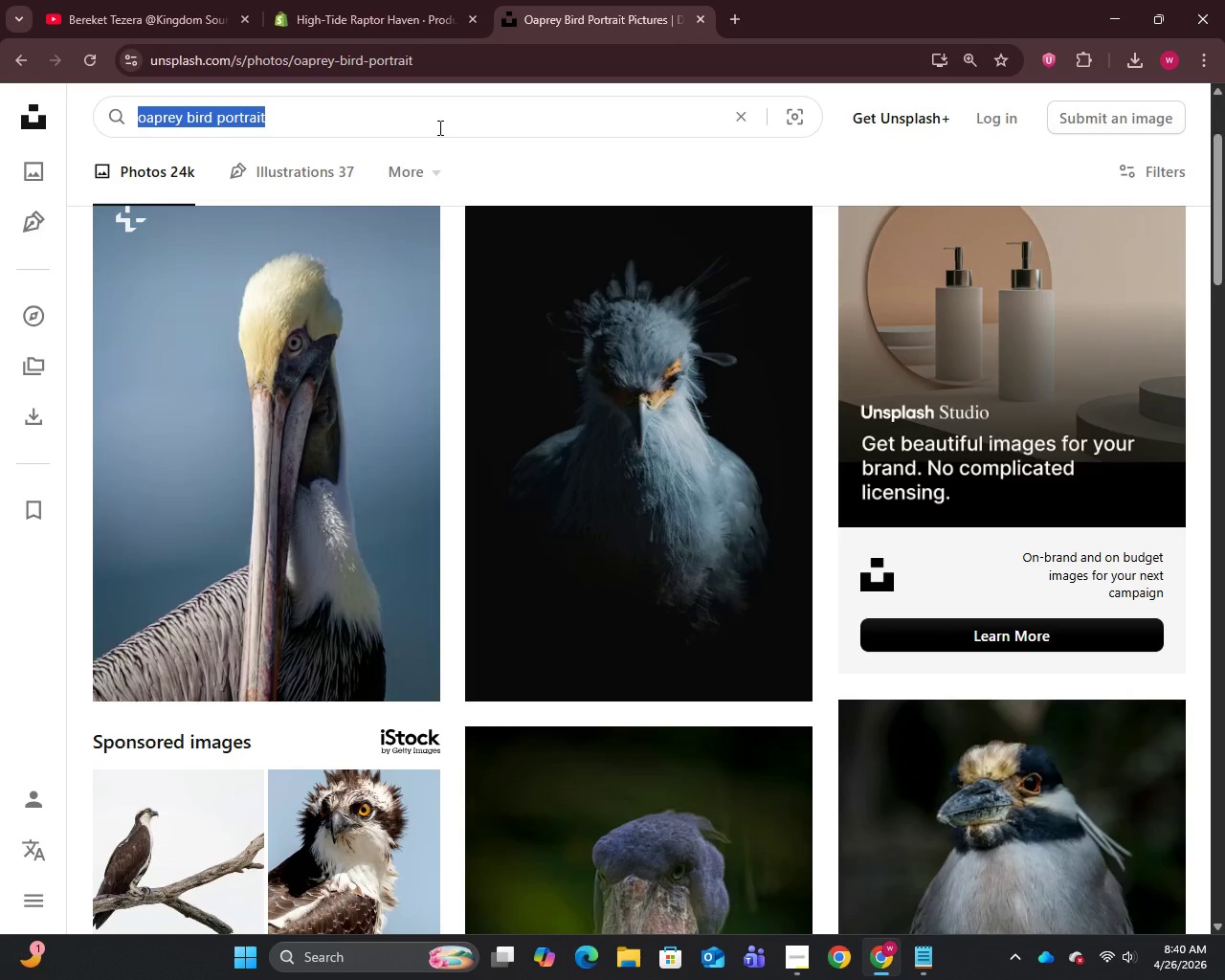 
key(Control+C)
 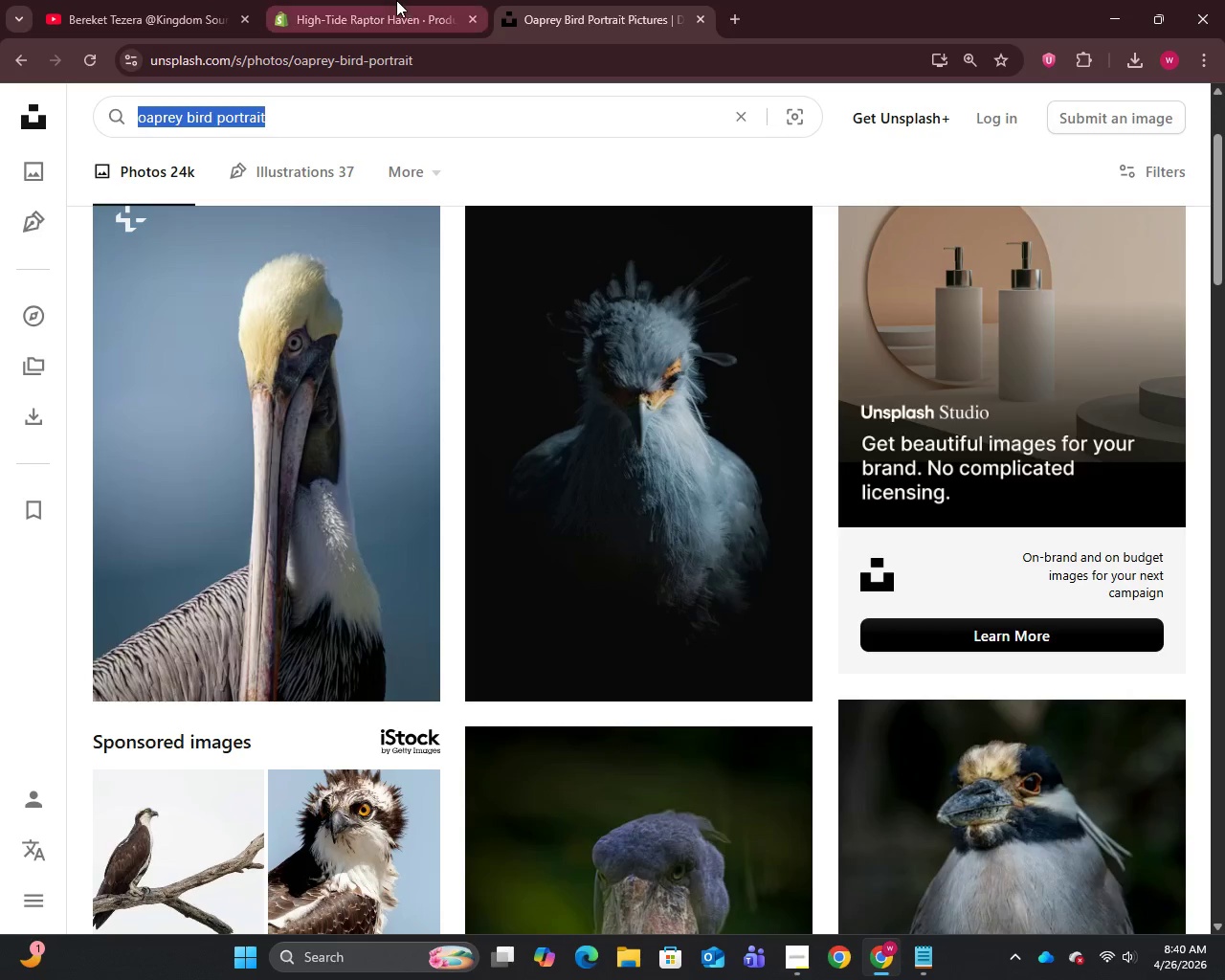 
left_click([396, 0])
 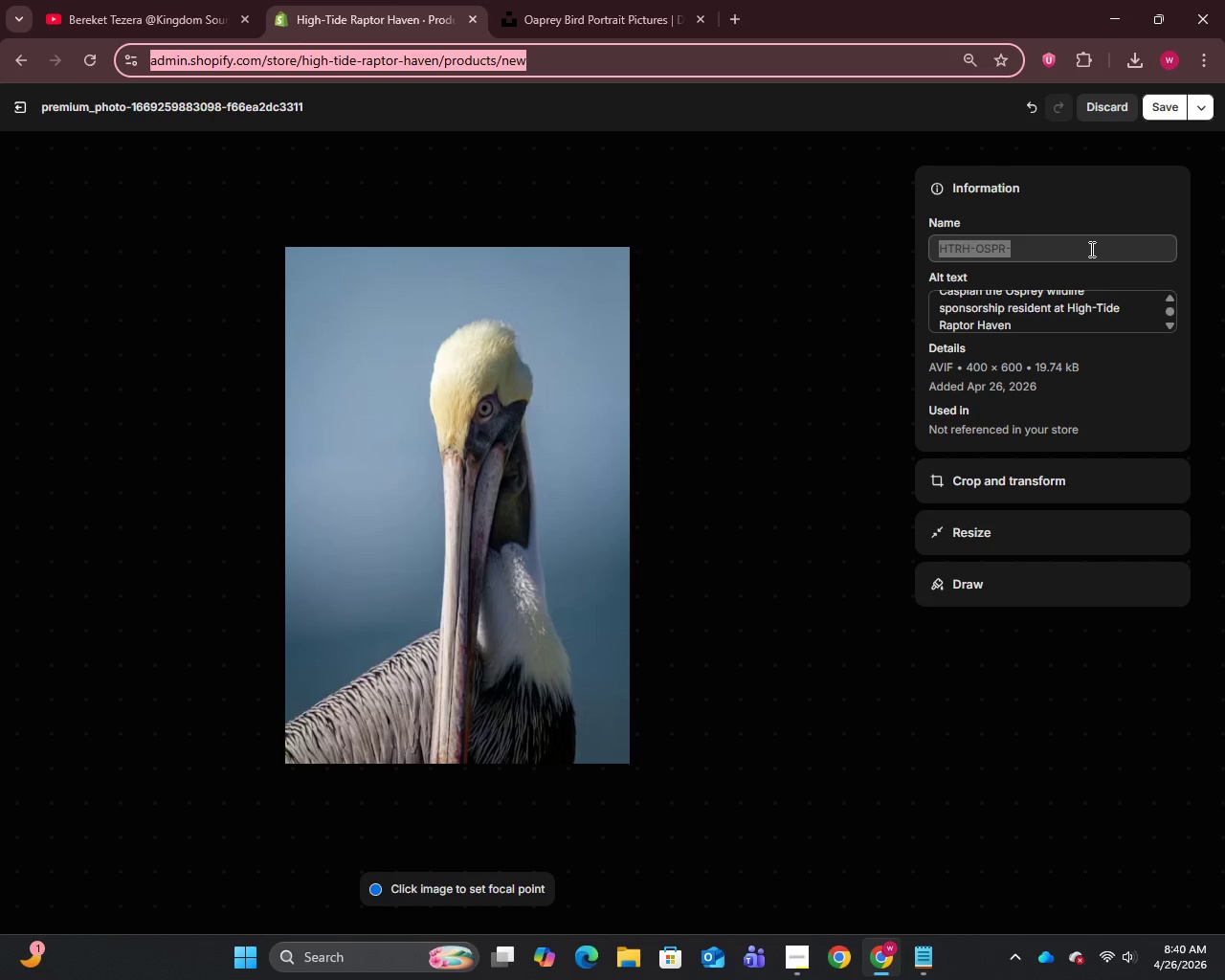 
key(Control+A)
 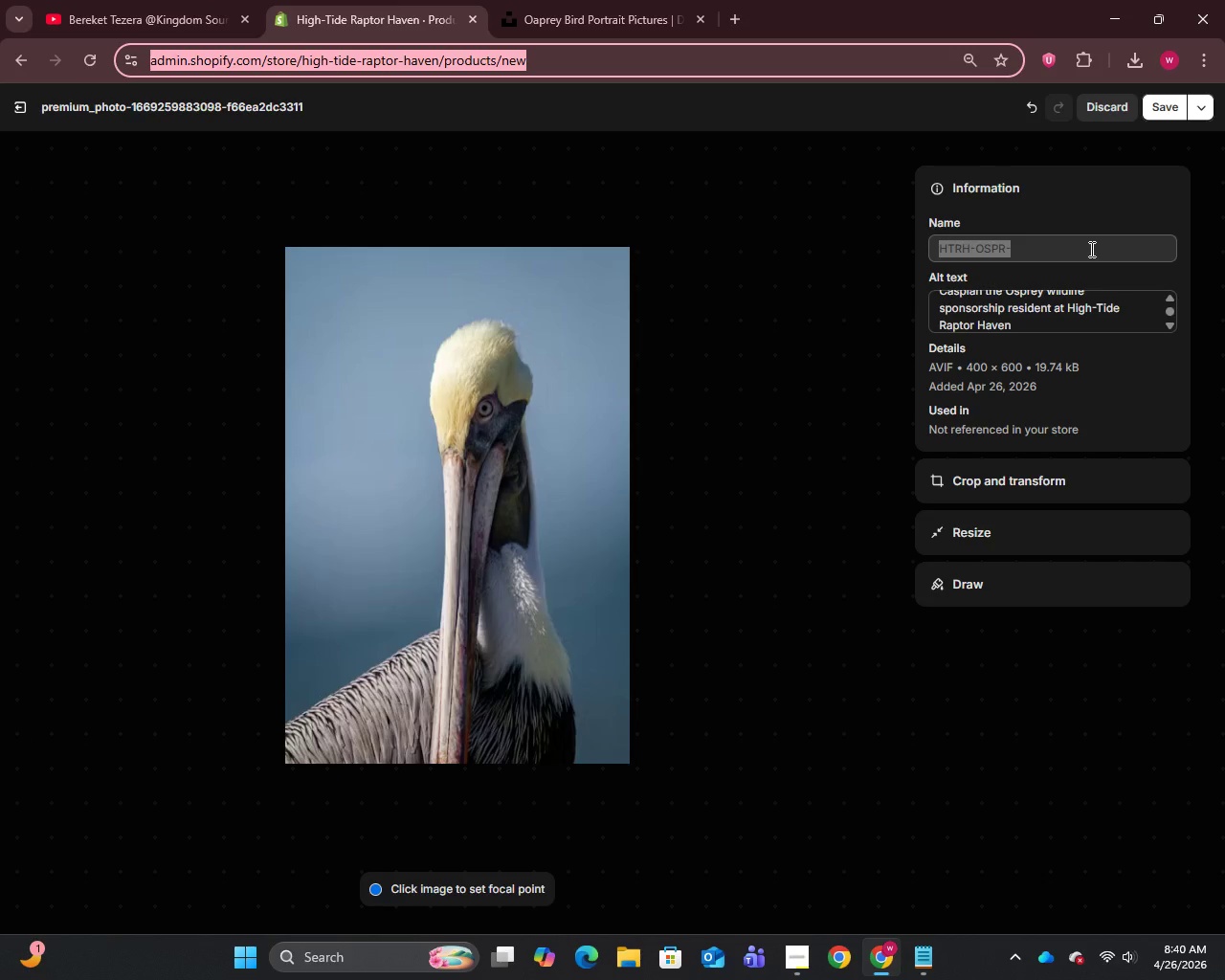 
hold_key(key=ControlLeft, duration=0.86)
left_click([1089, 249])
 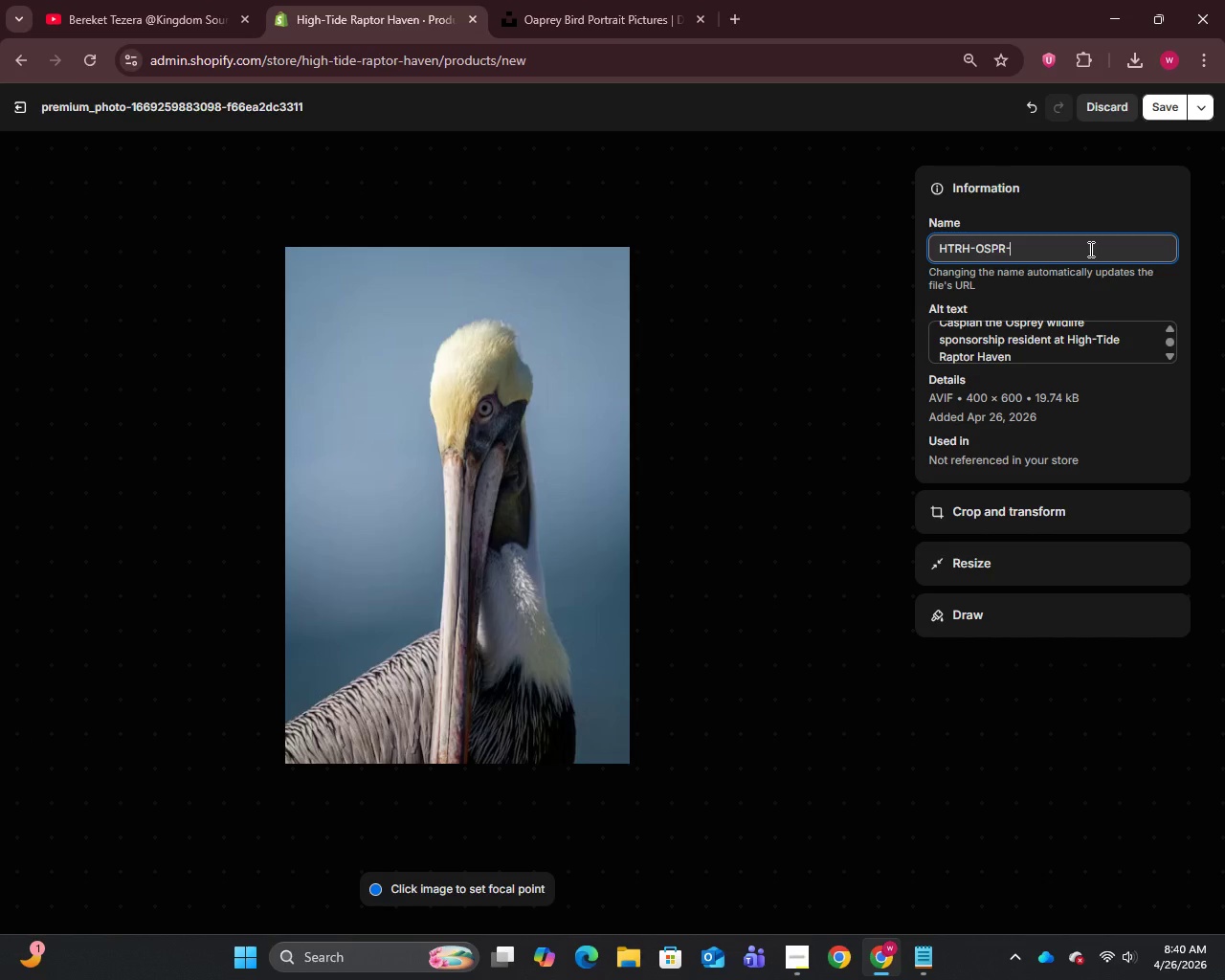 
key(Control+A)
 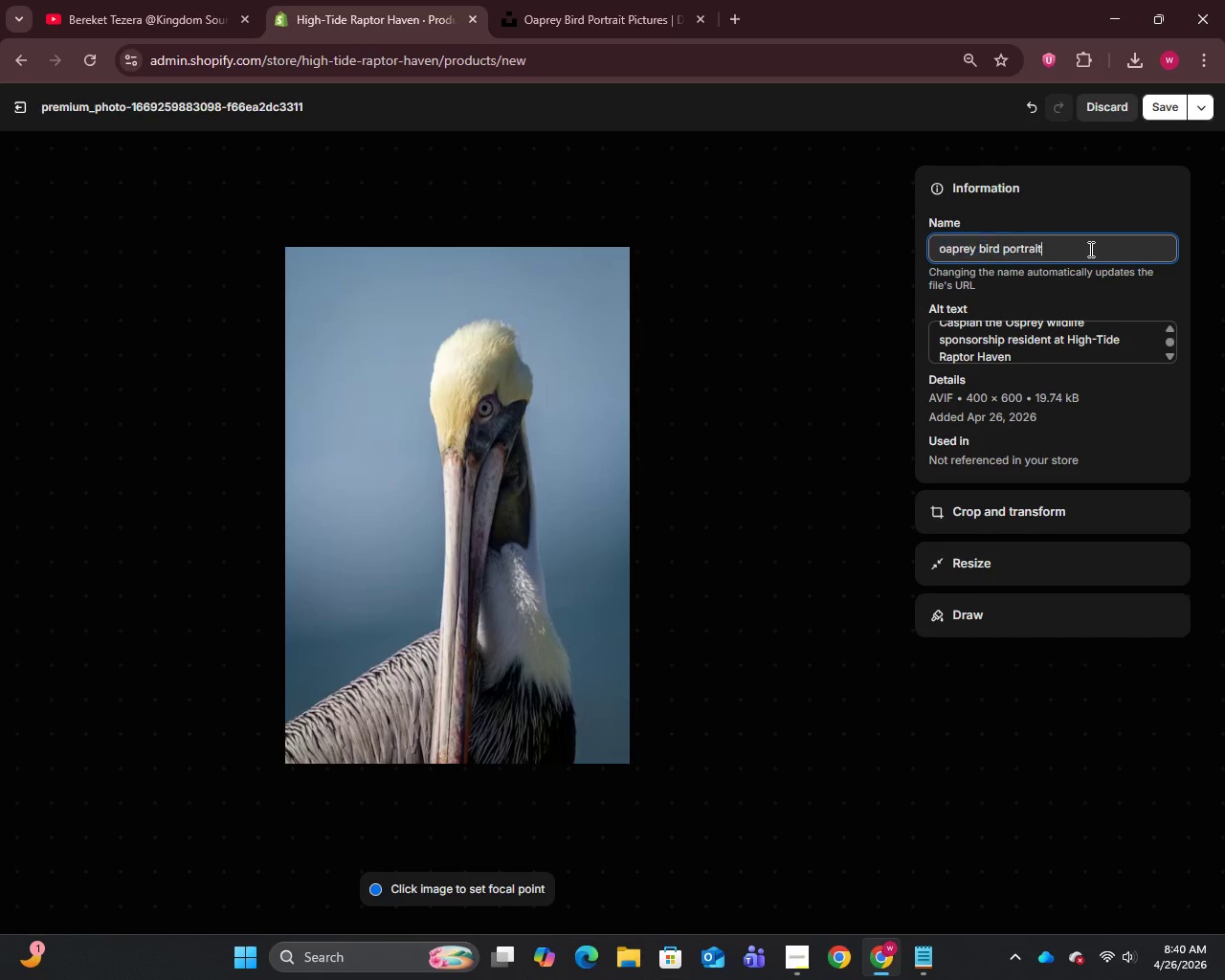 
key(Control+V)
 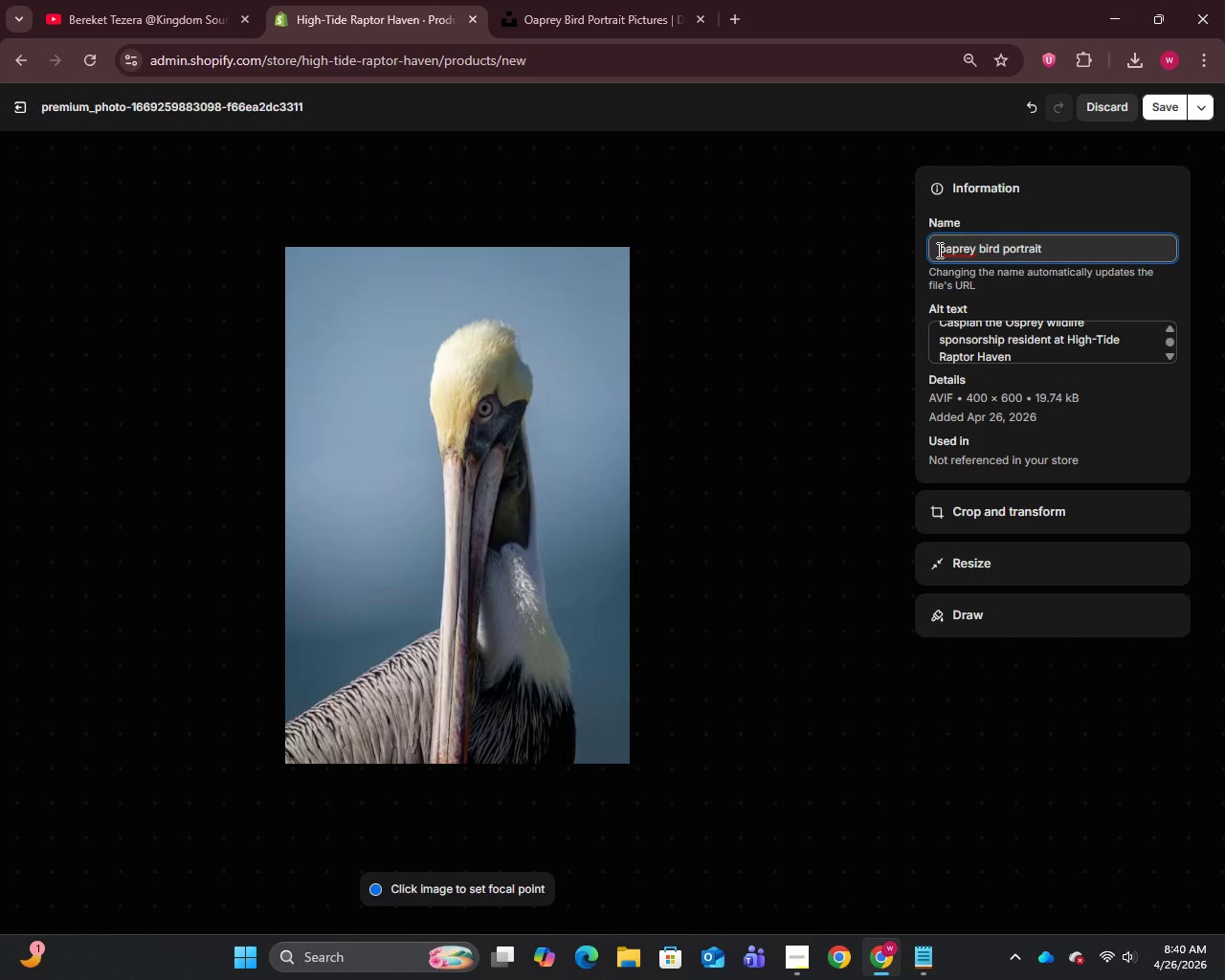 
left_click([938, 250])
 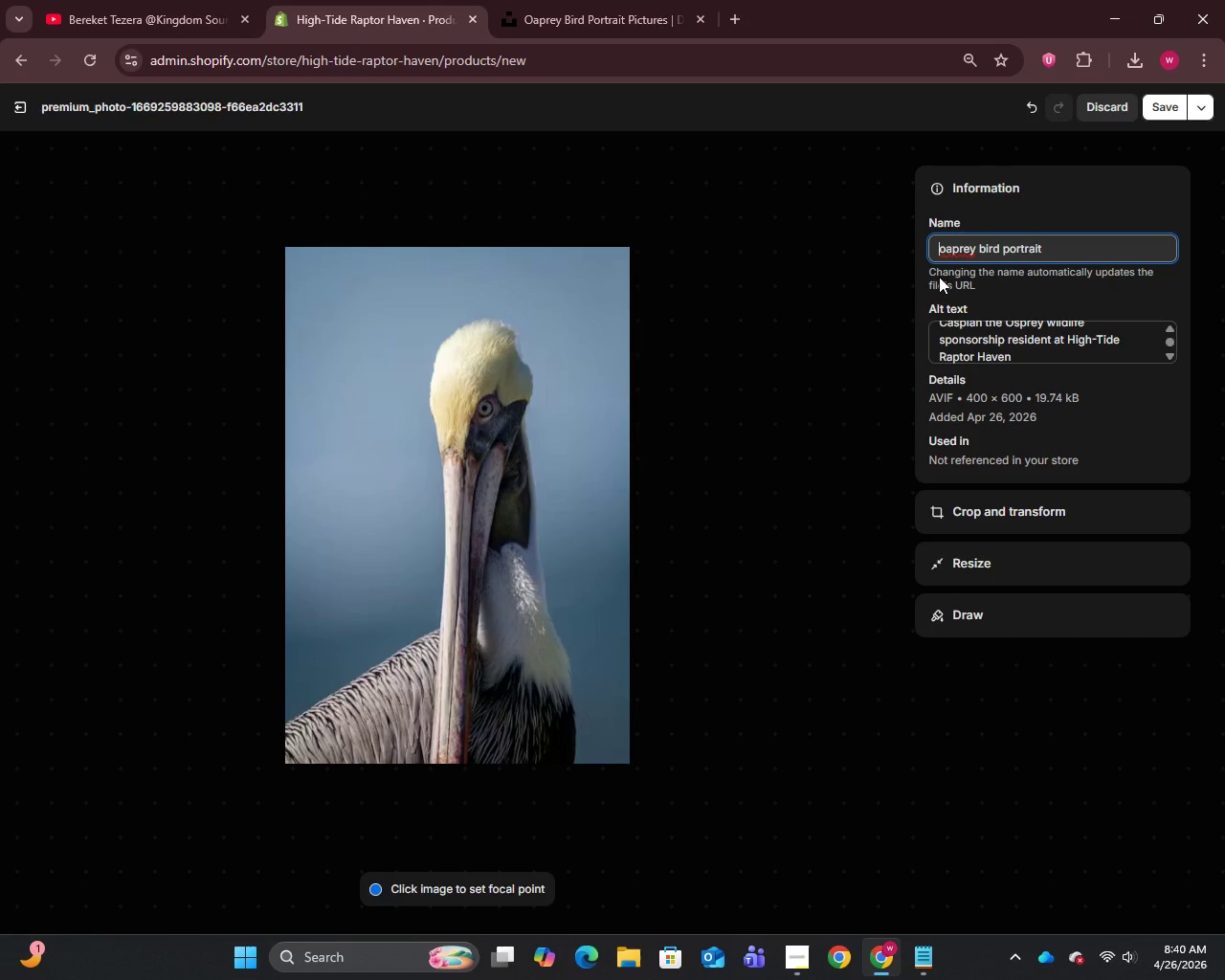 
key(CapsLock)
 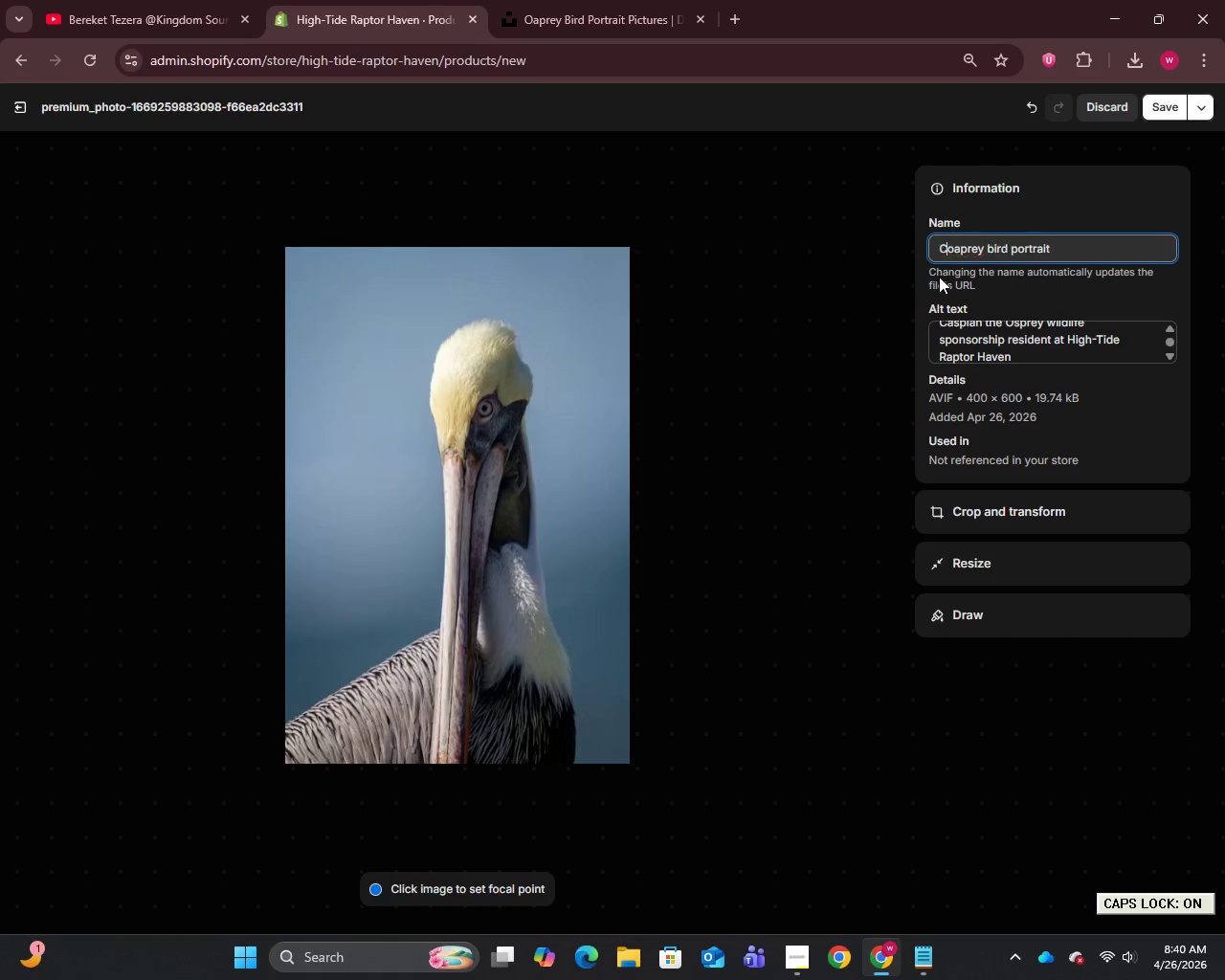 
key(C)
 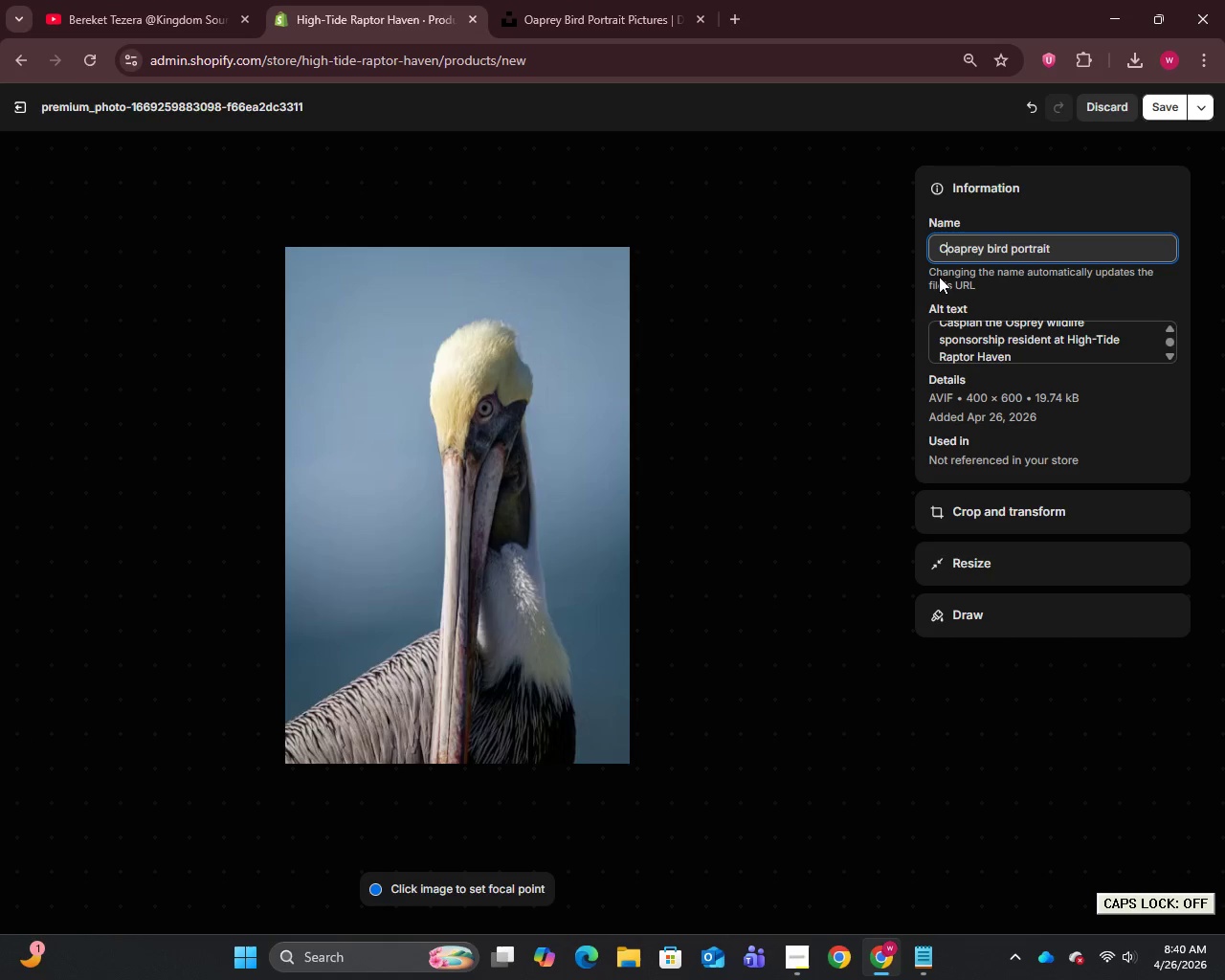 
key(CapsLock)
 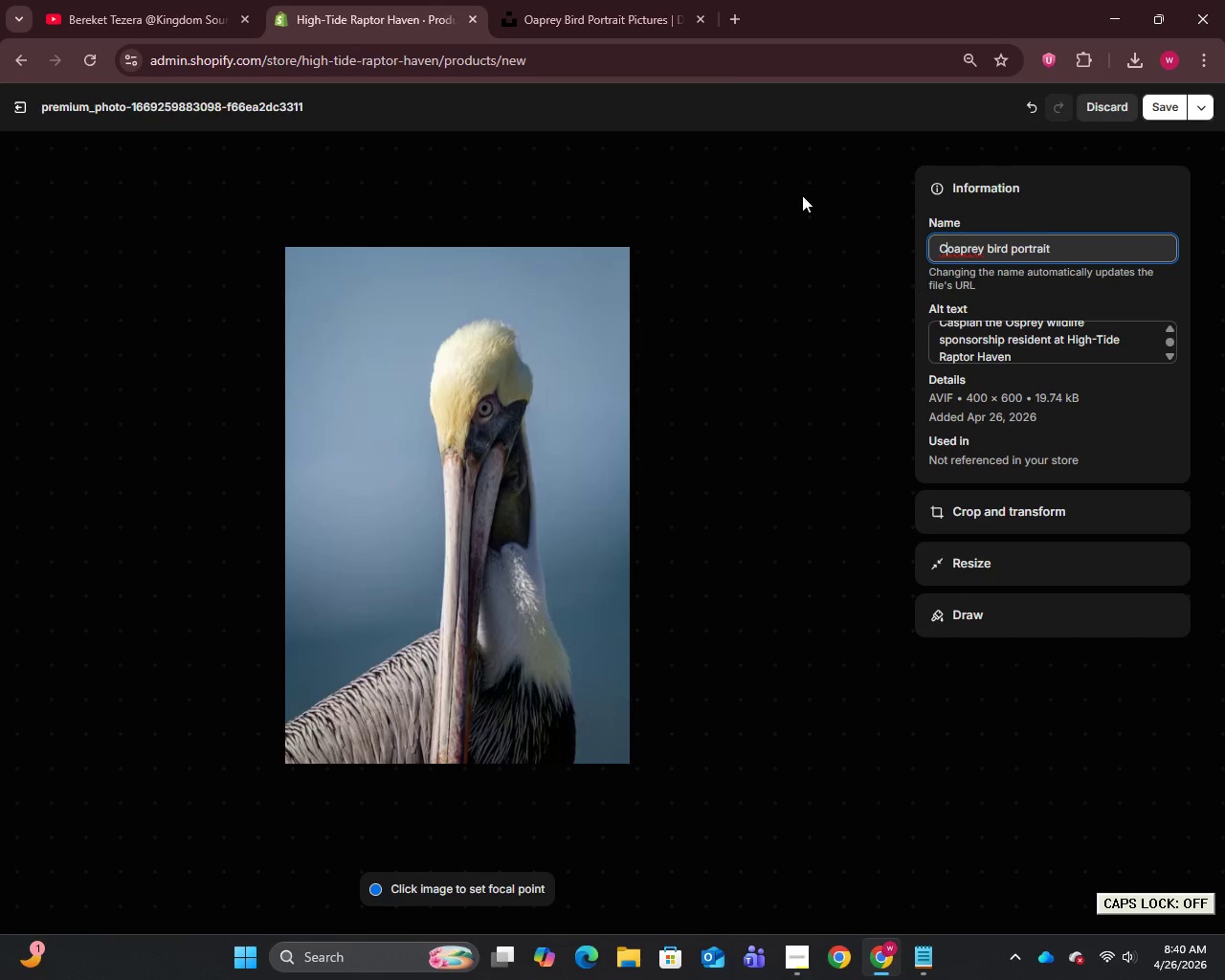 
left_click([653, 0])
 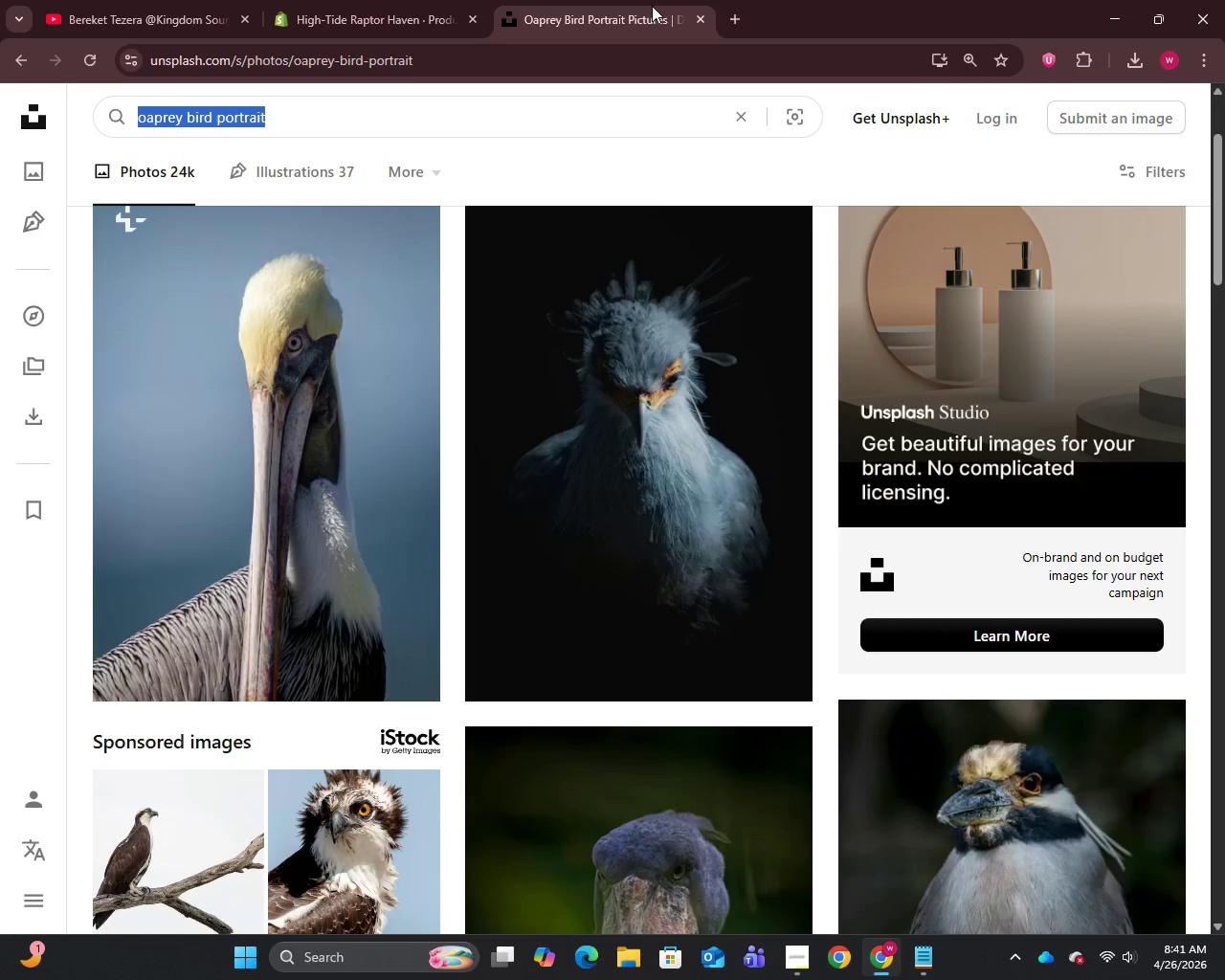 
wait(5.69)
 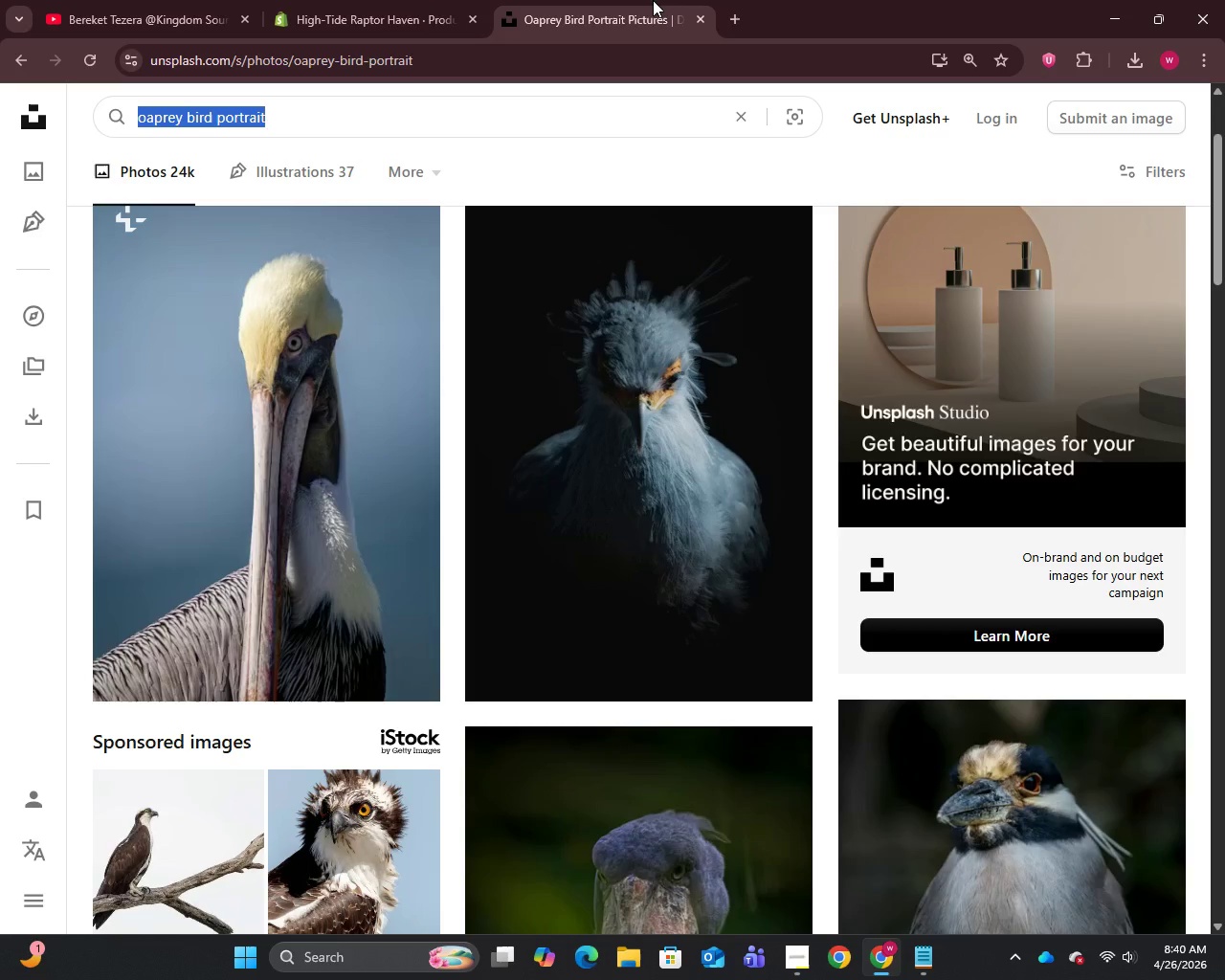 
left_click([393, 9])
 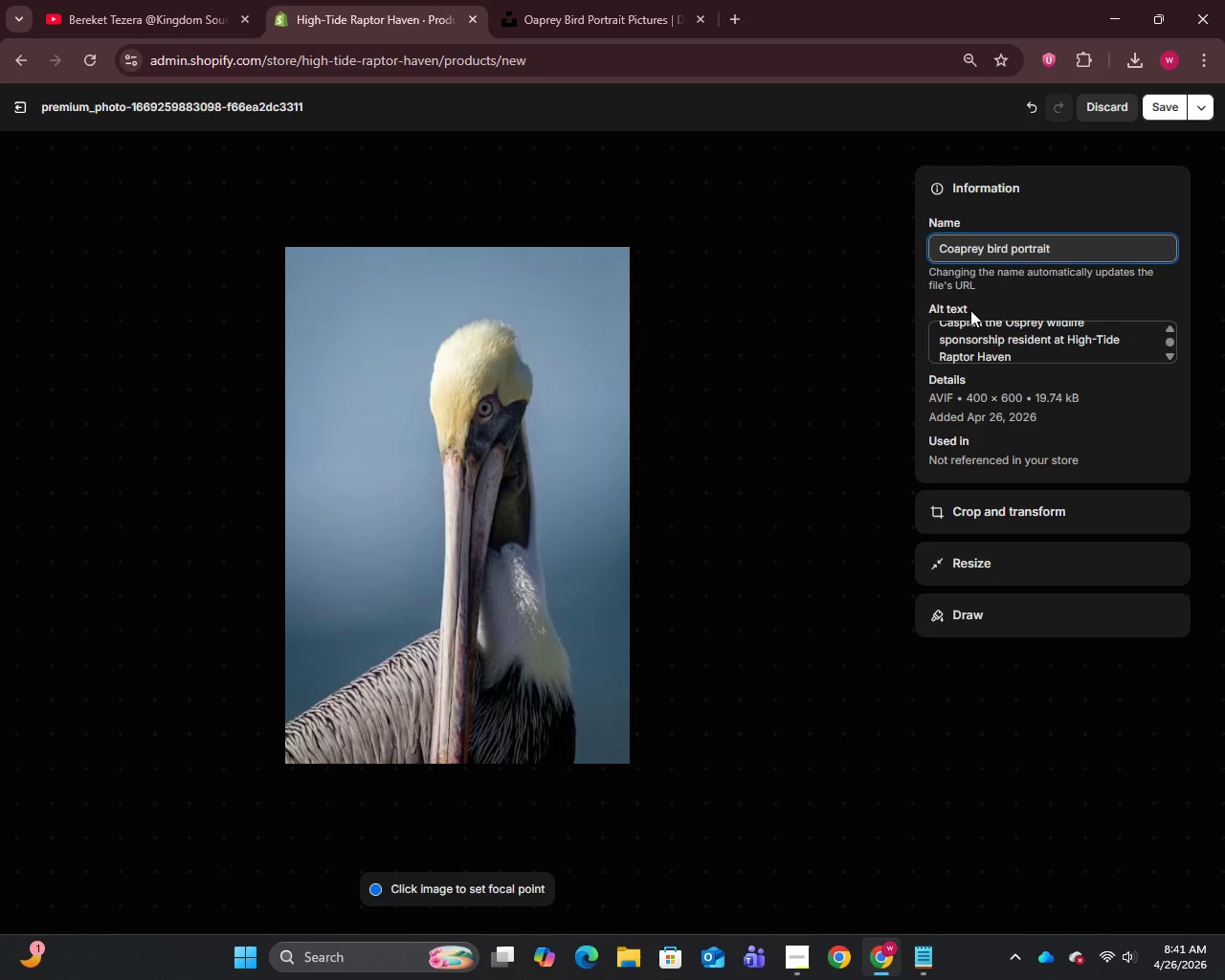 
key(Backspace)
 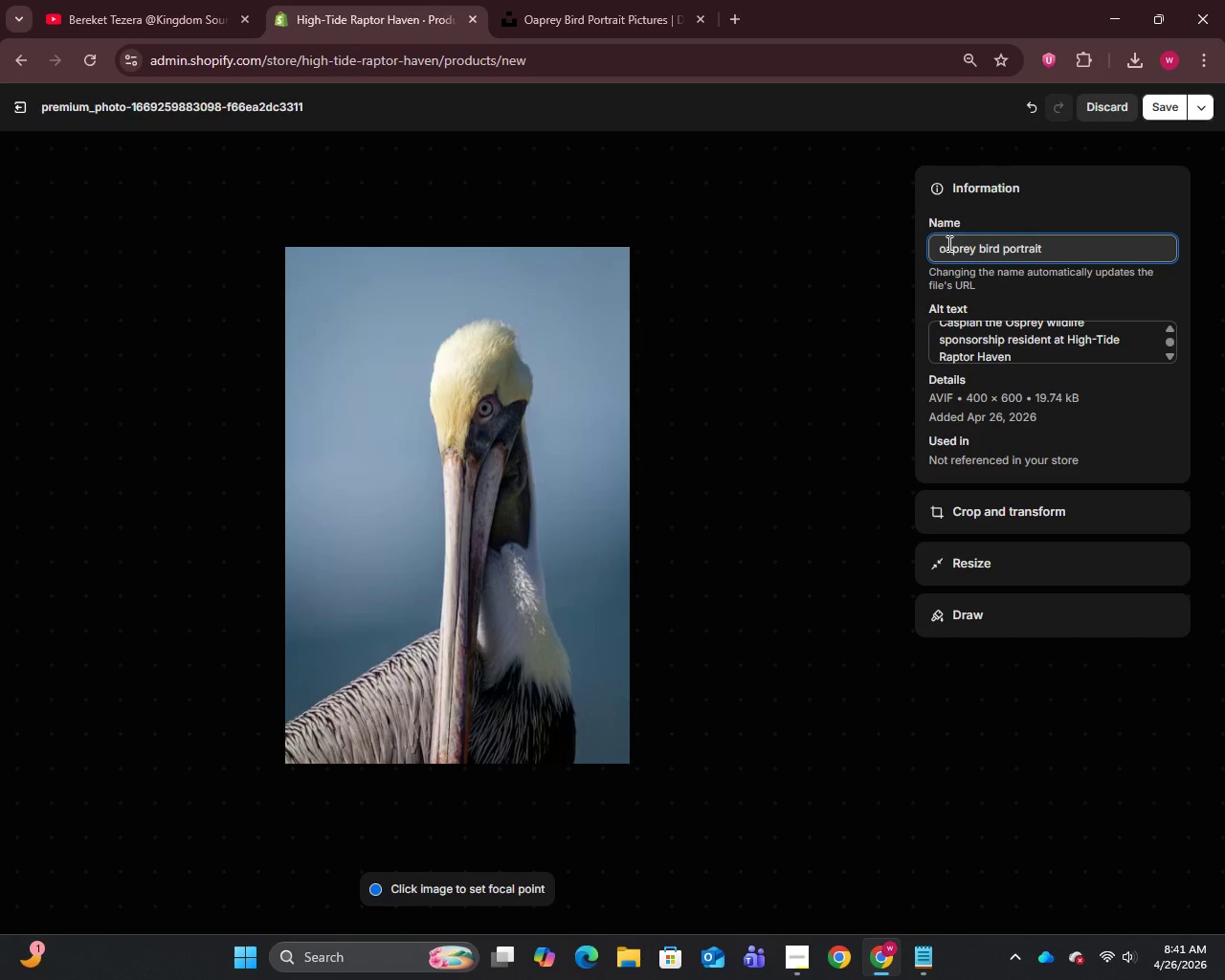 
left_click([947, 253])
 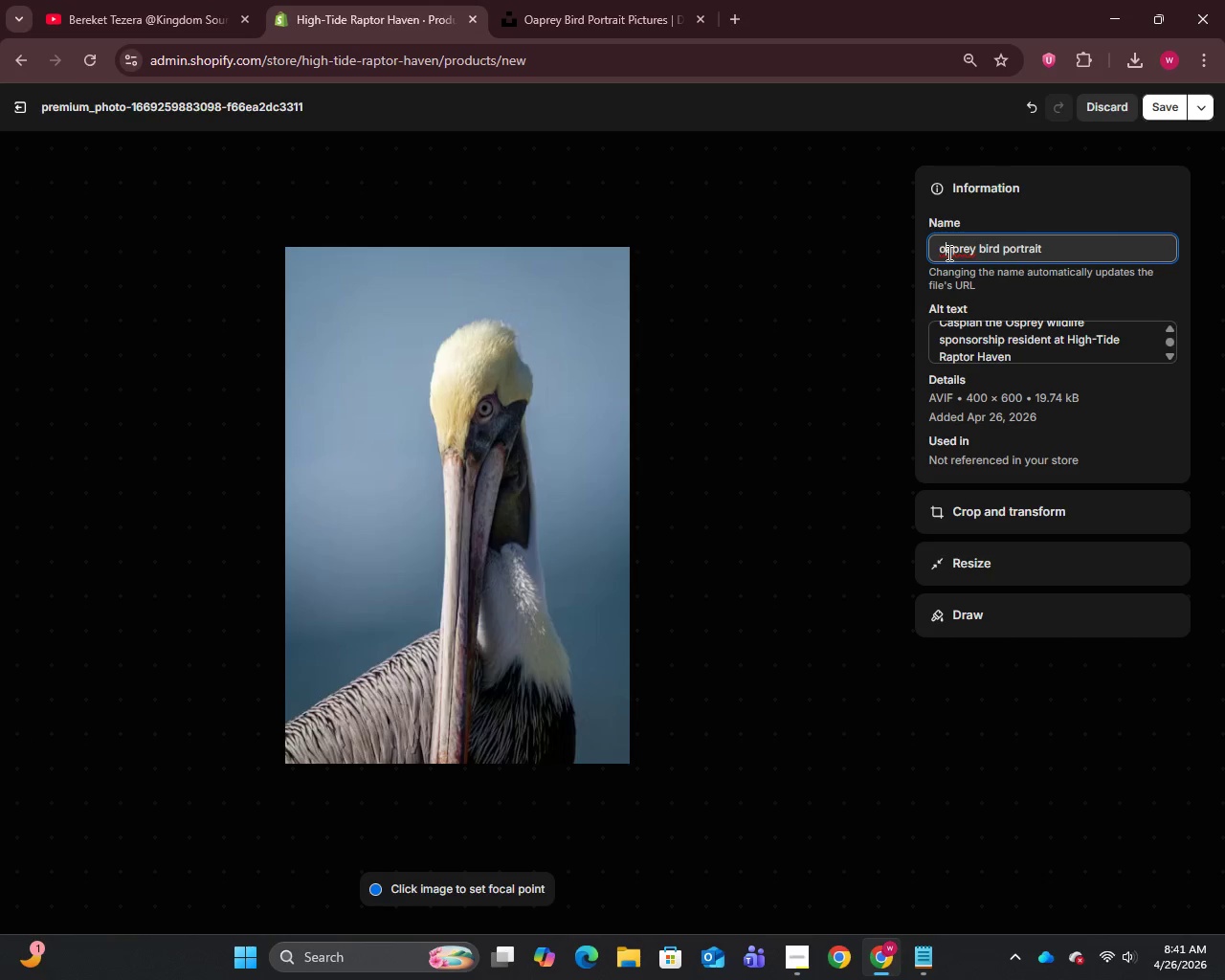 
key(S)
 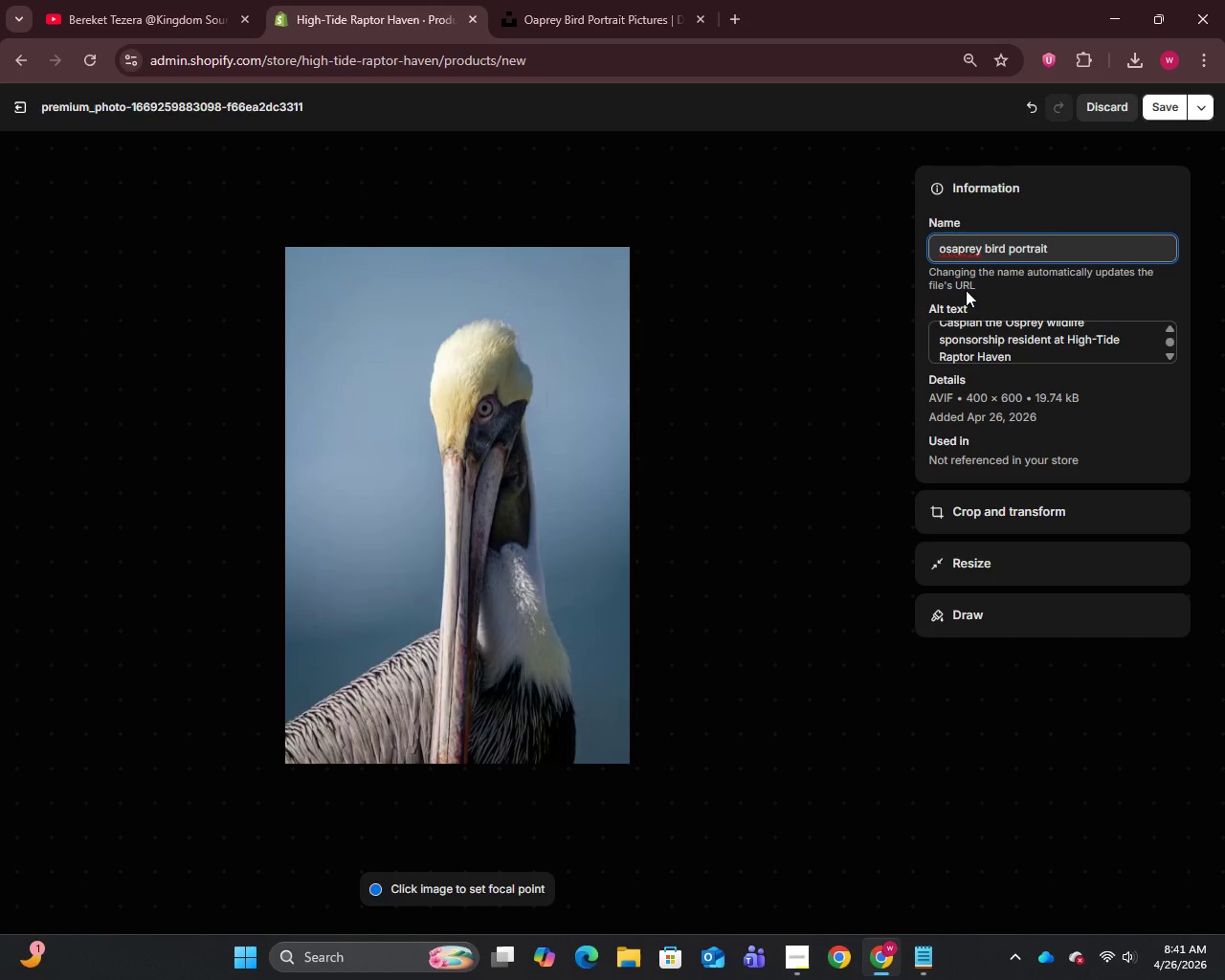 
wait(5.02)
 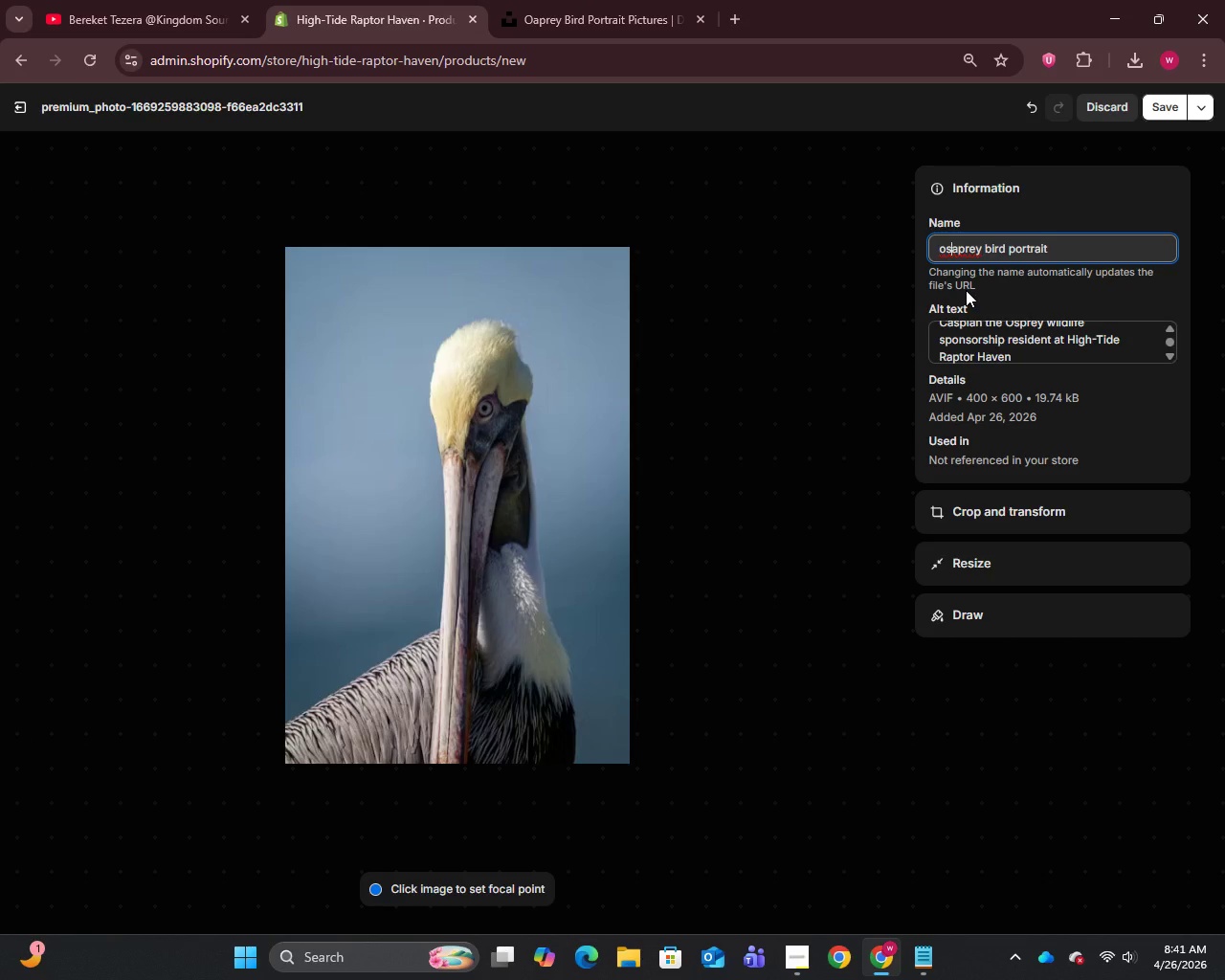 
left_click([957, 248])
 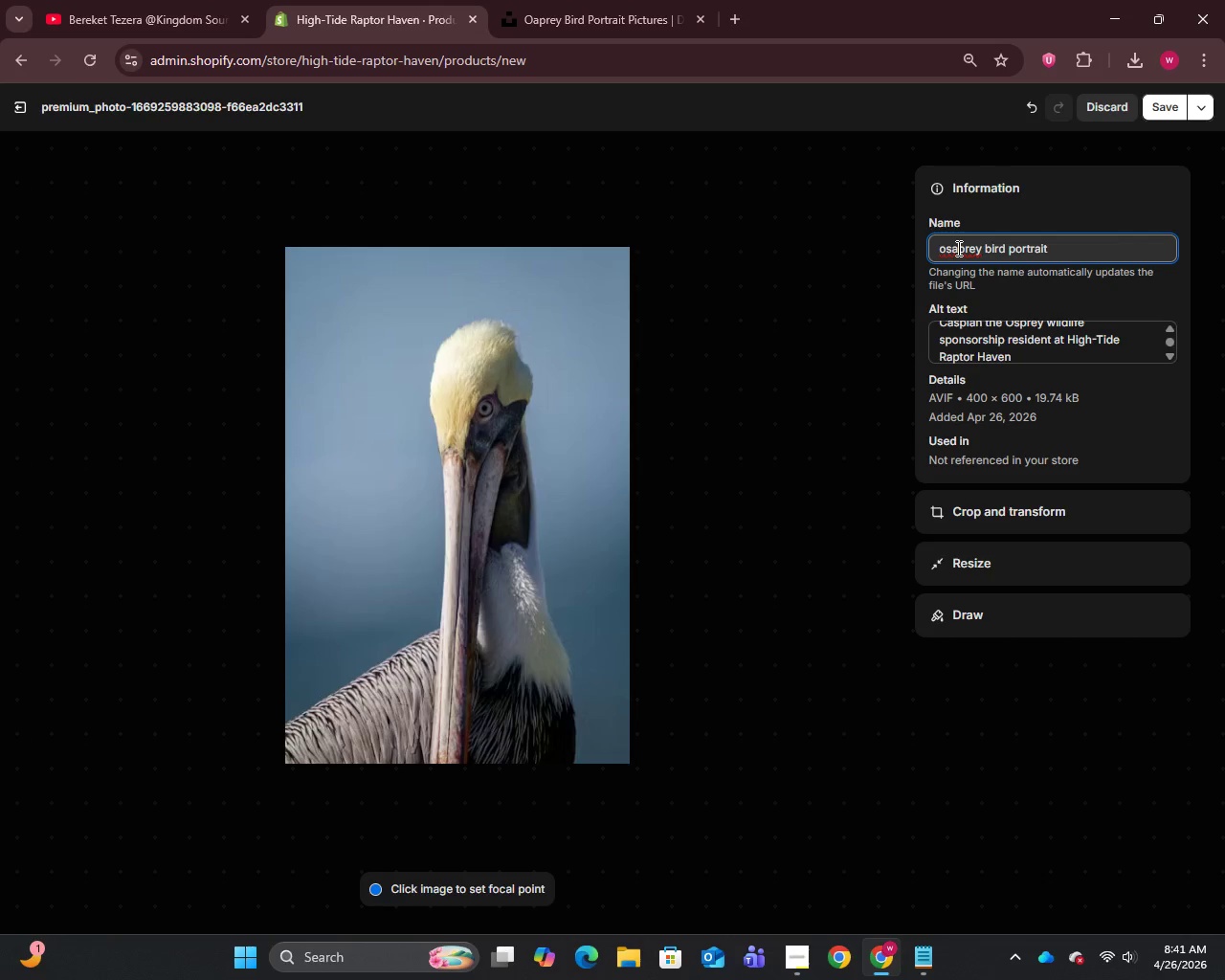 
key(Backspace)
 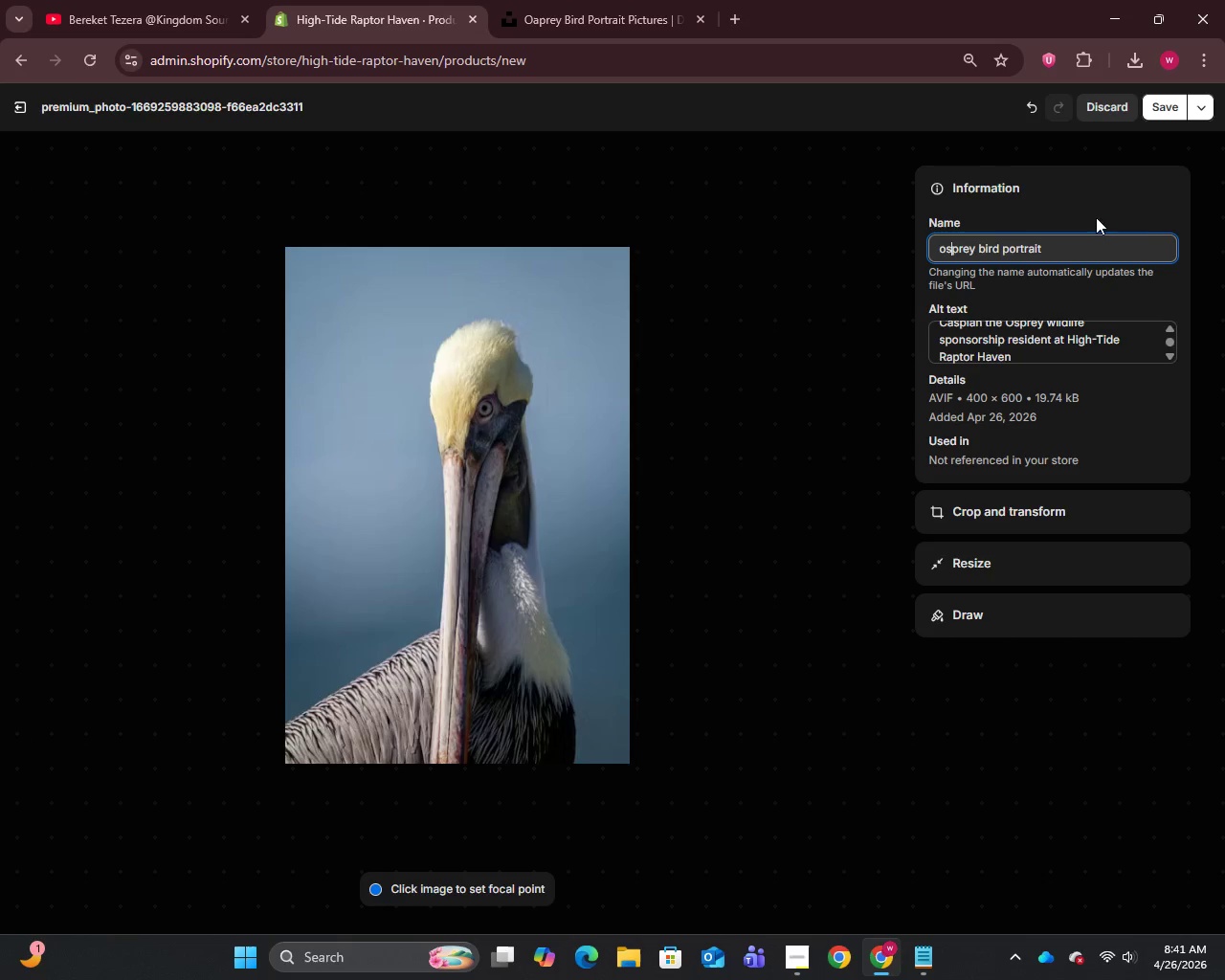 
left_click([1161, 109])
 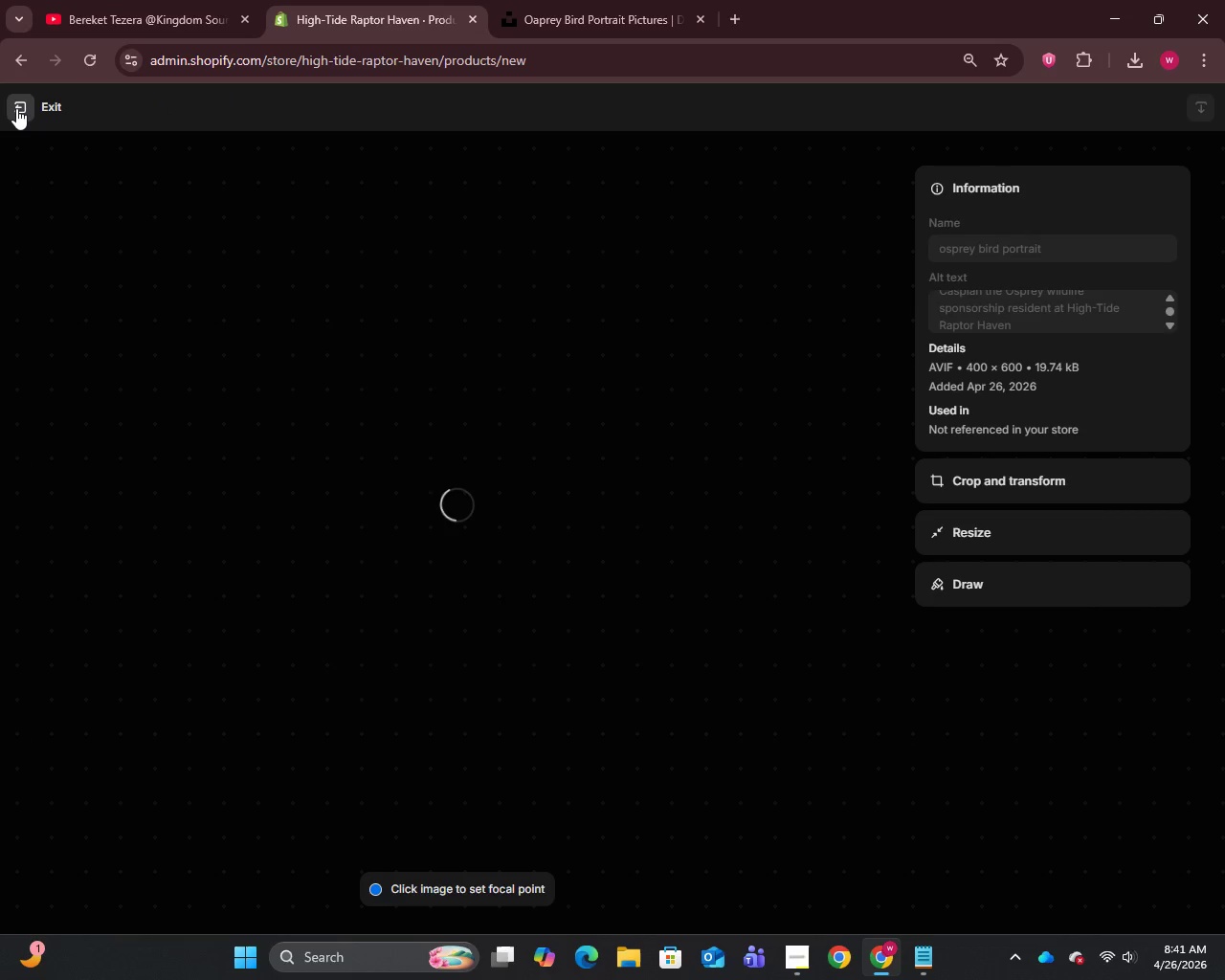 
left_click([16, 108])
 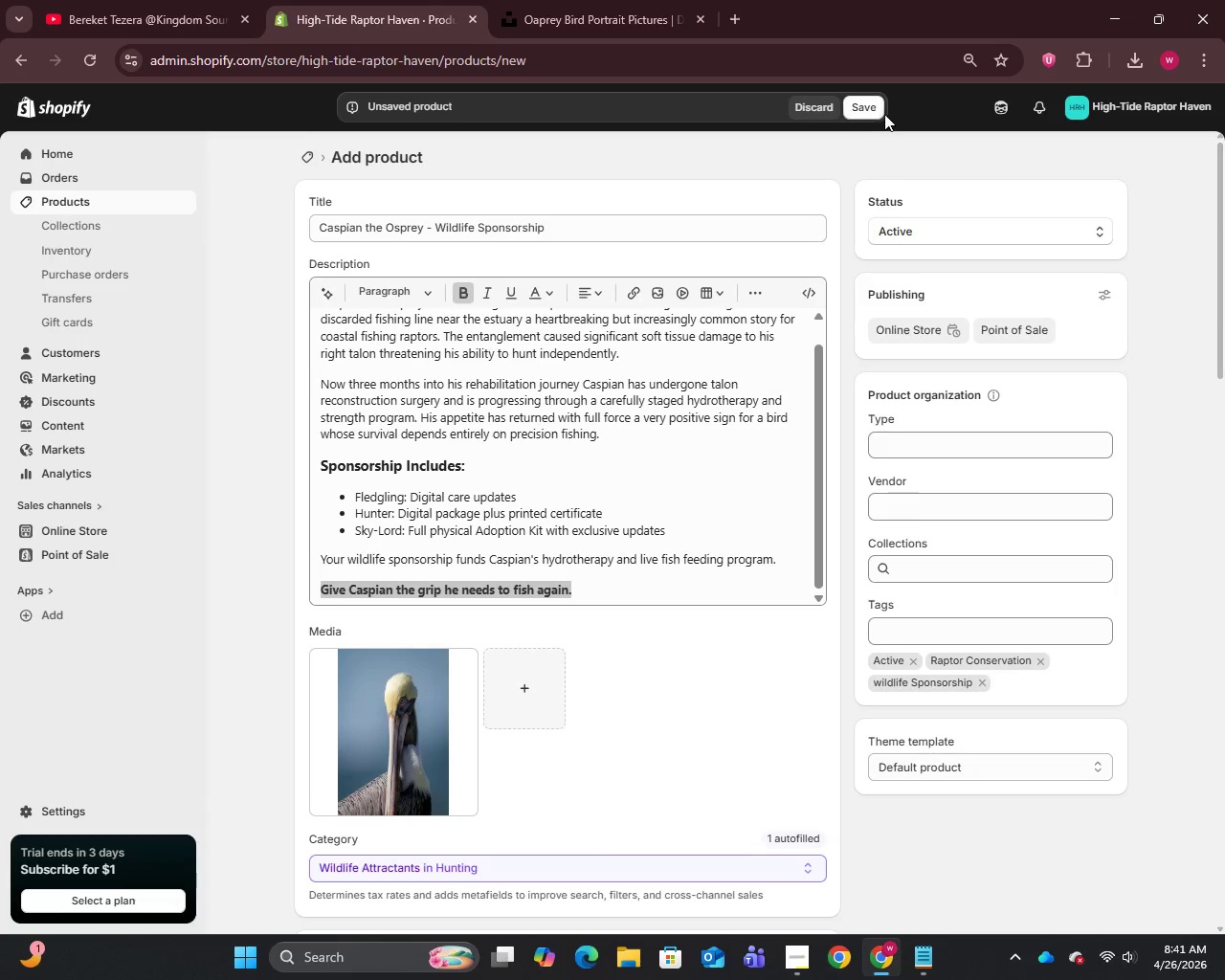 
left_click([866, 110])
 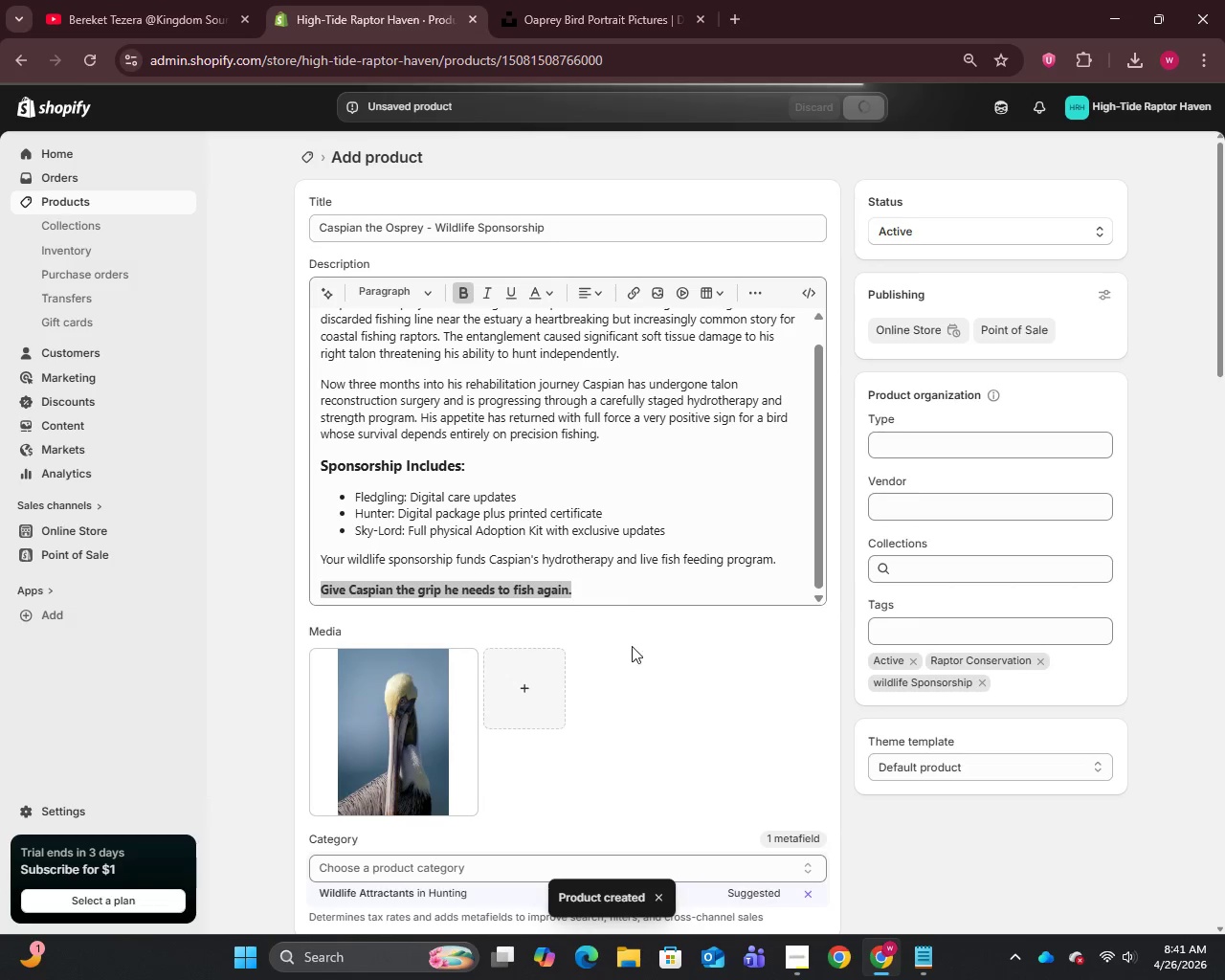 
wait(11.83)
 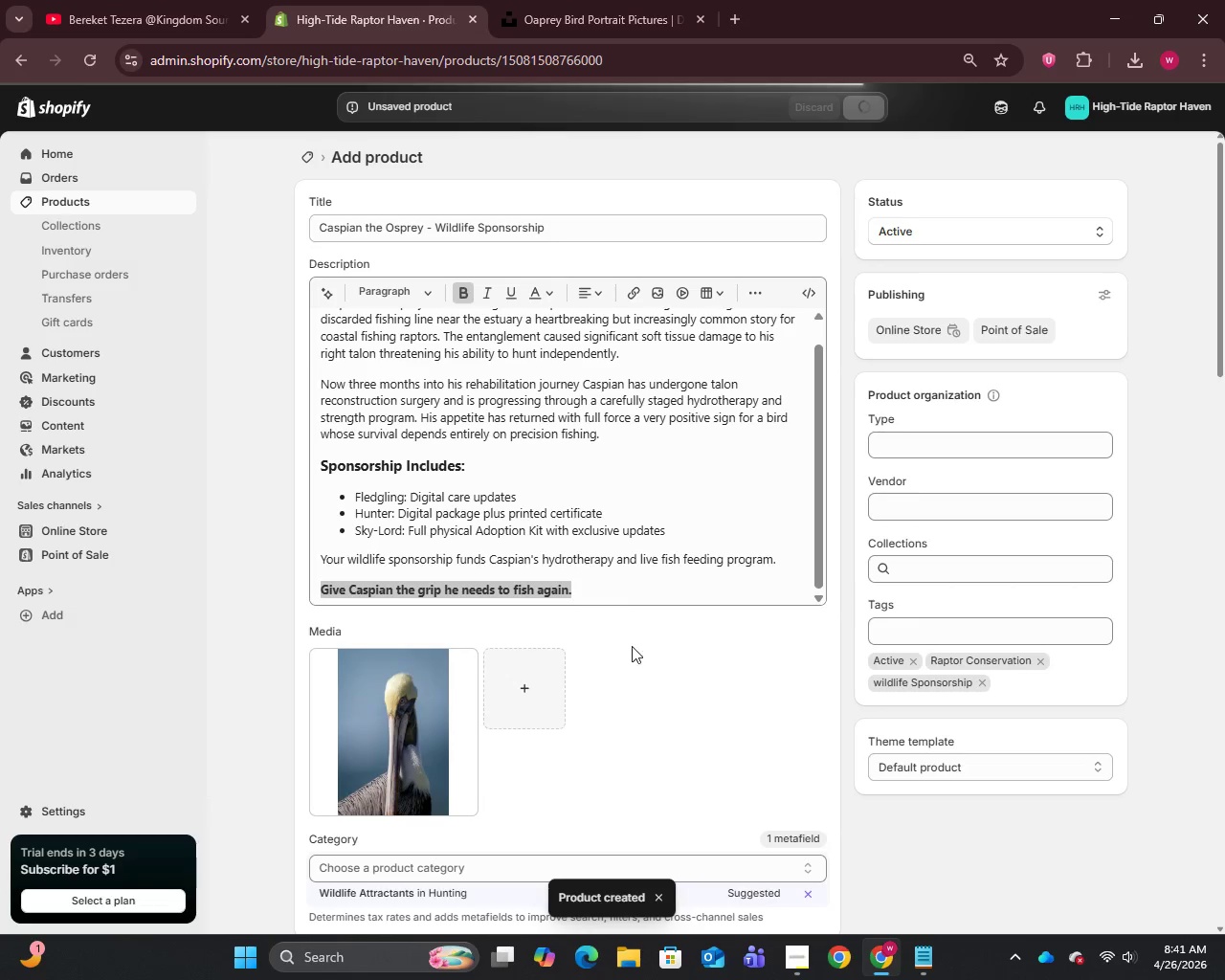 
scroll: coordinate [592, 724], scroll_direction: down, amount: 12.0
 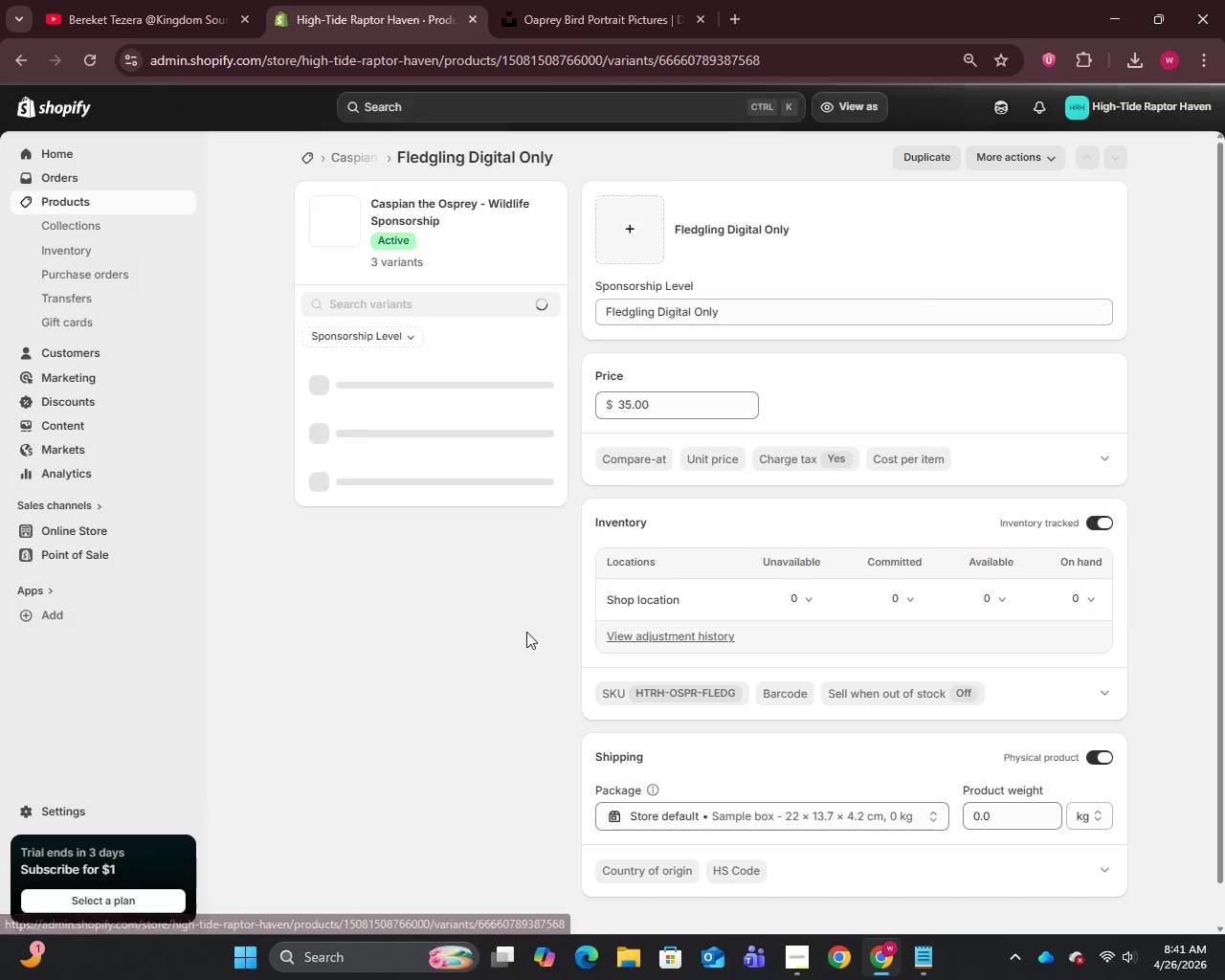 
left_click_drag(start_coordinate=[1094, 508], to_coordinate=[1100, 519])
 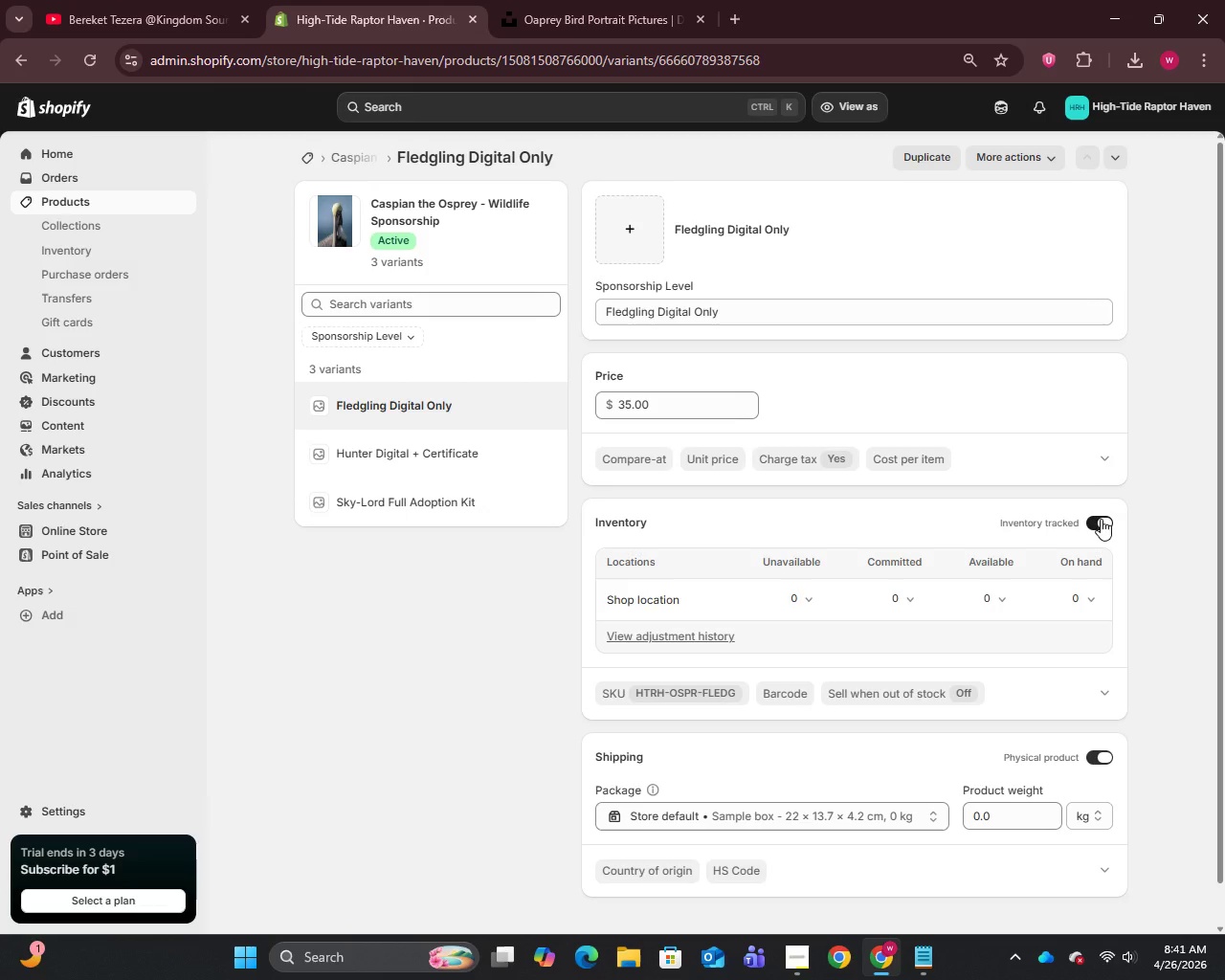 
double_click([1101, 519])
 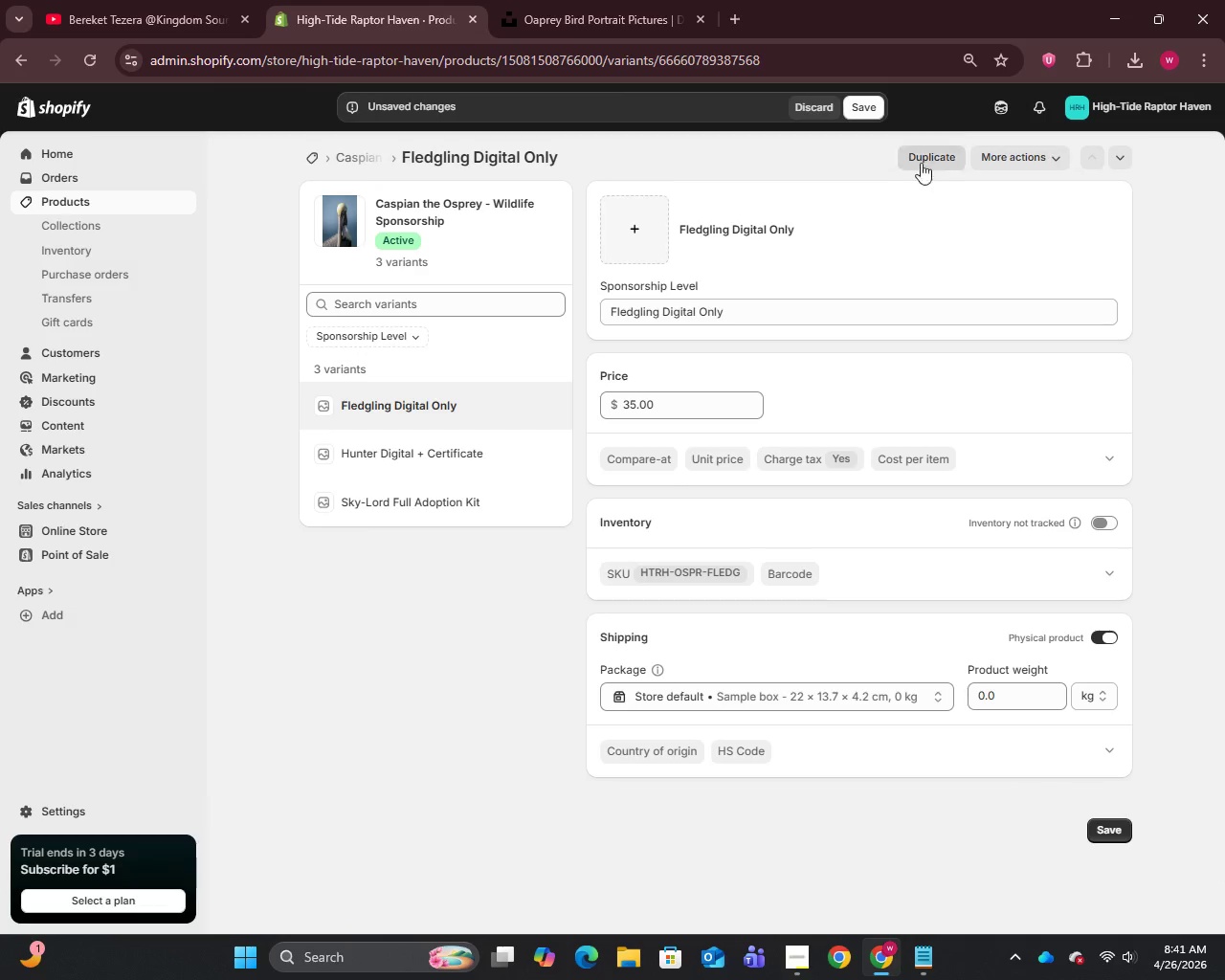 
left_click([859, 97])
 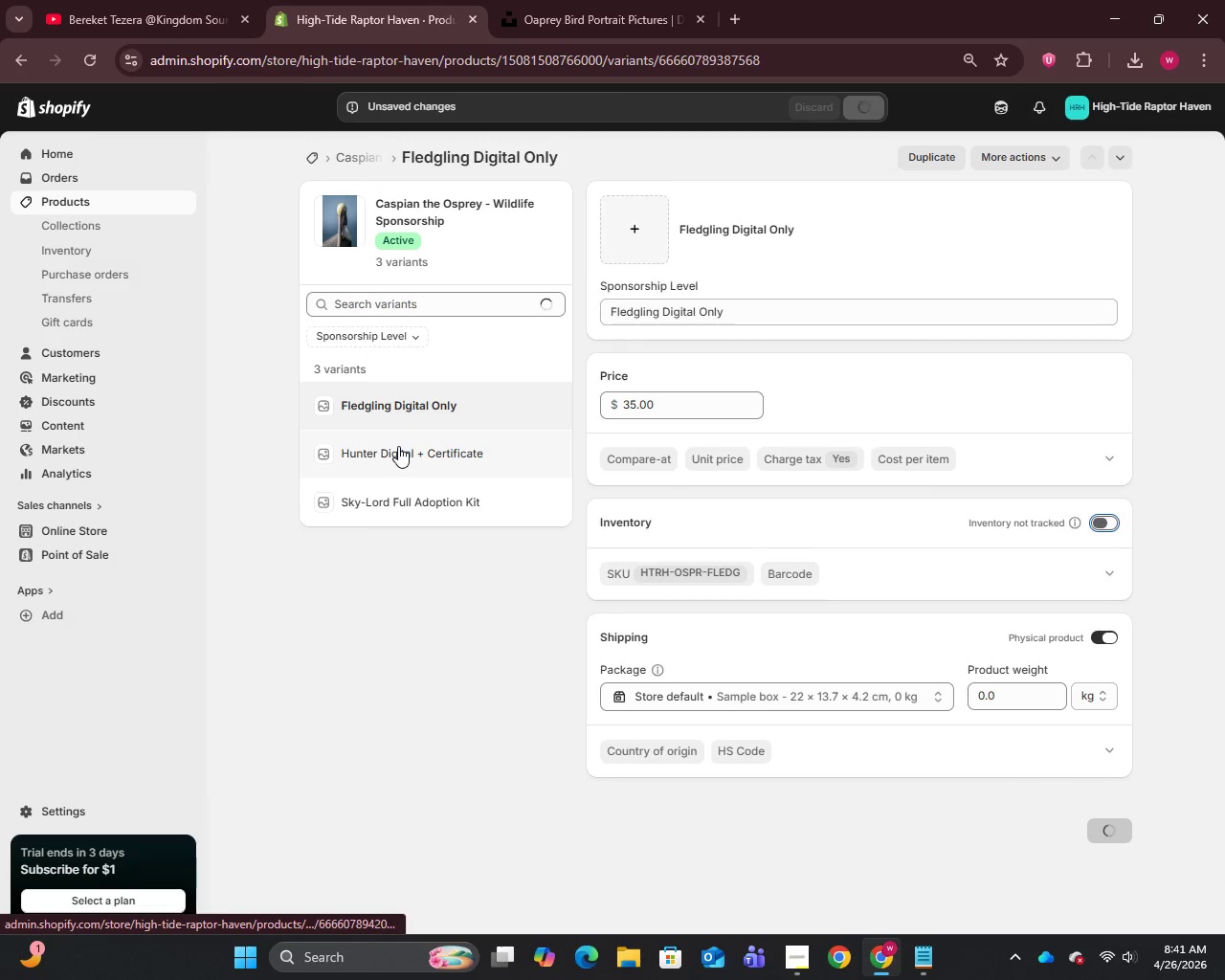 
left_click([398, 446])
 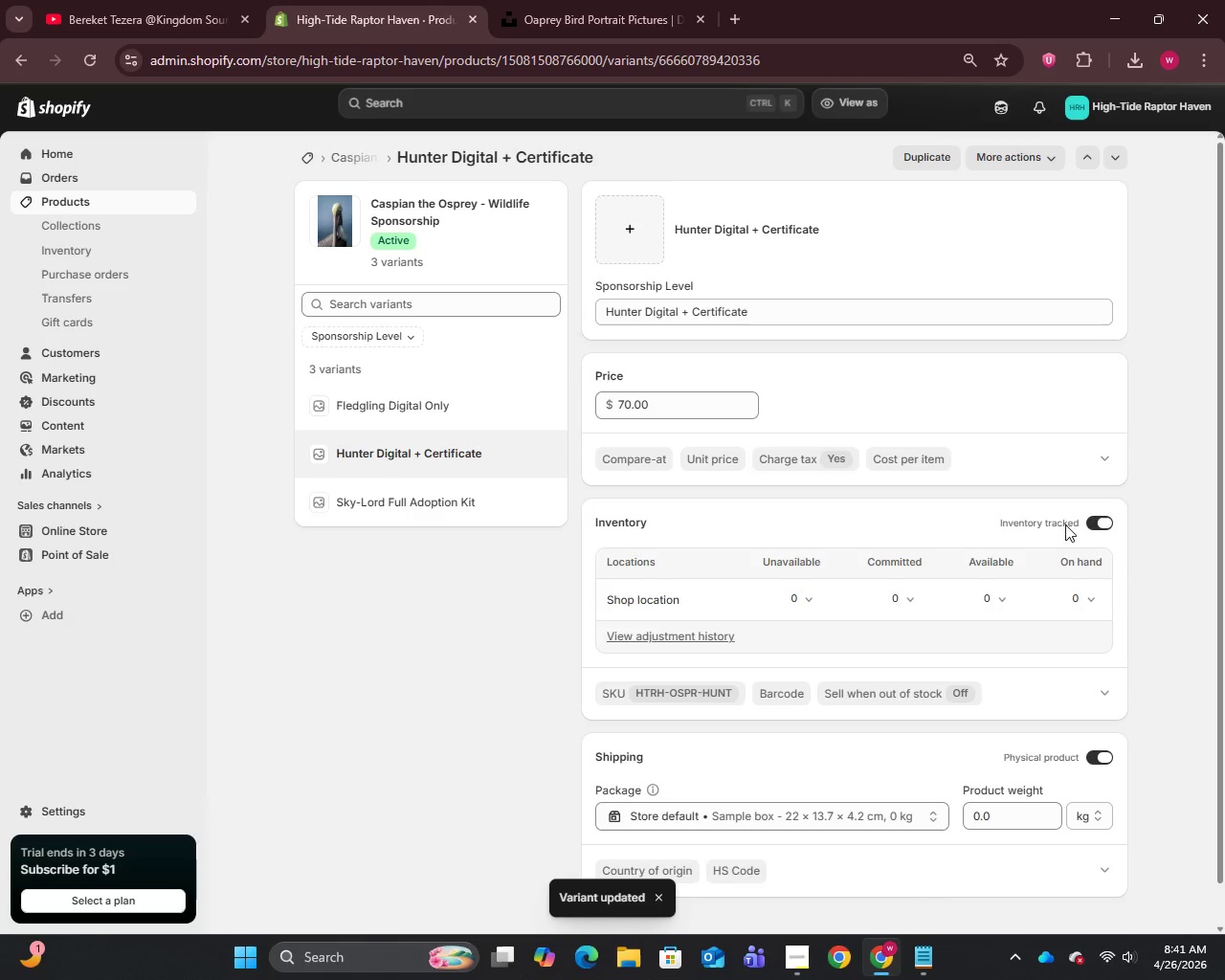 
left_click([1104, 521])
 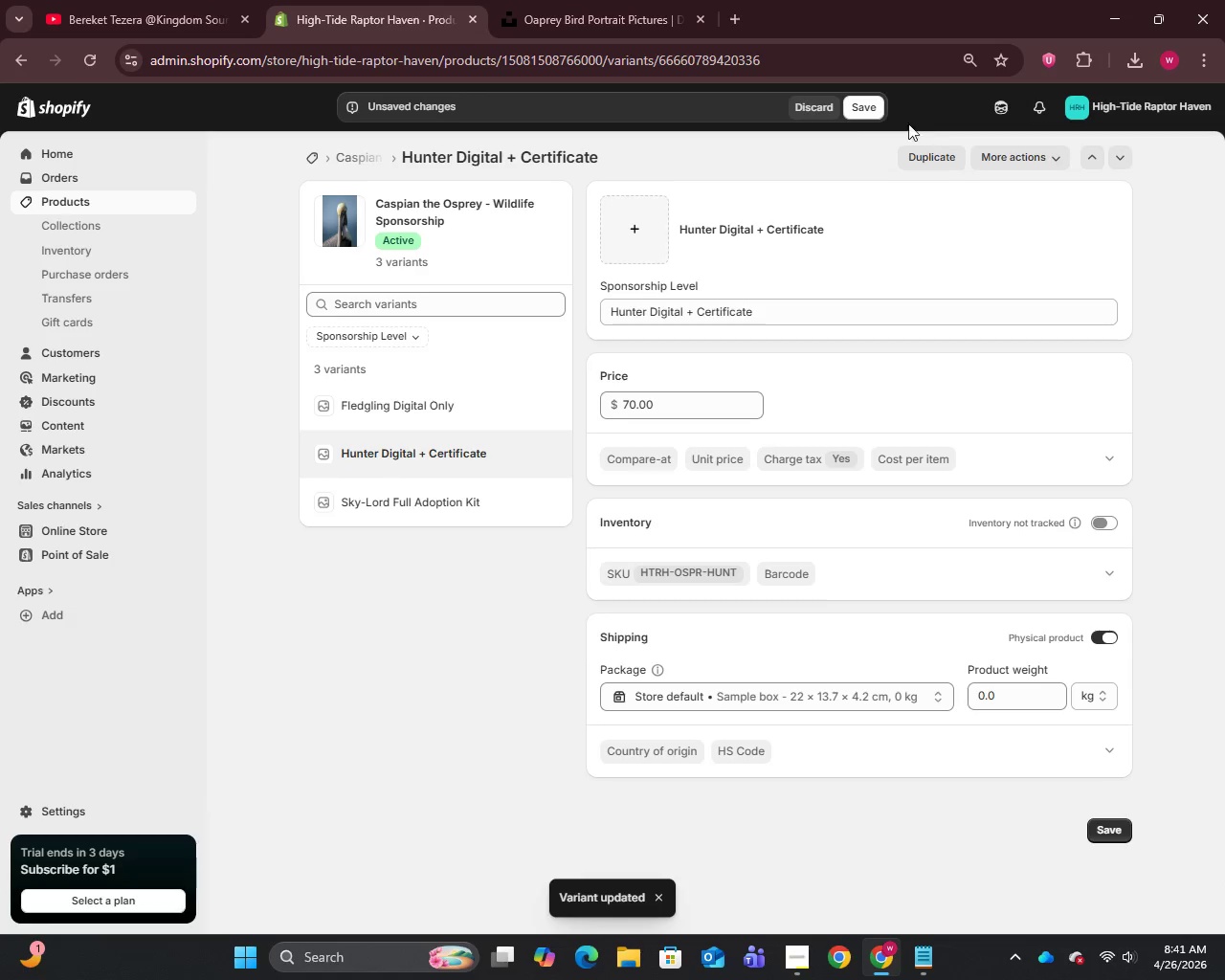 
left_click([861, 101])
 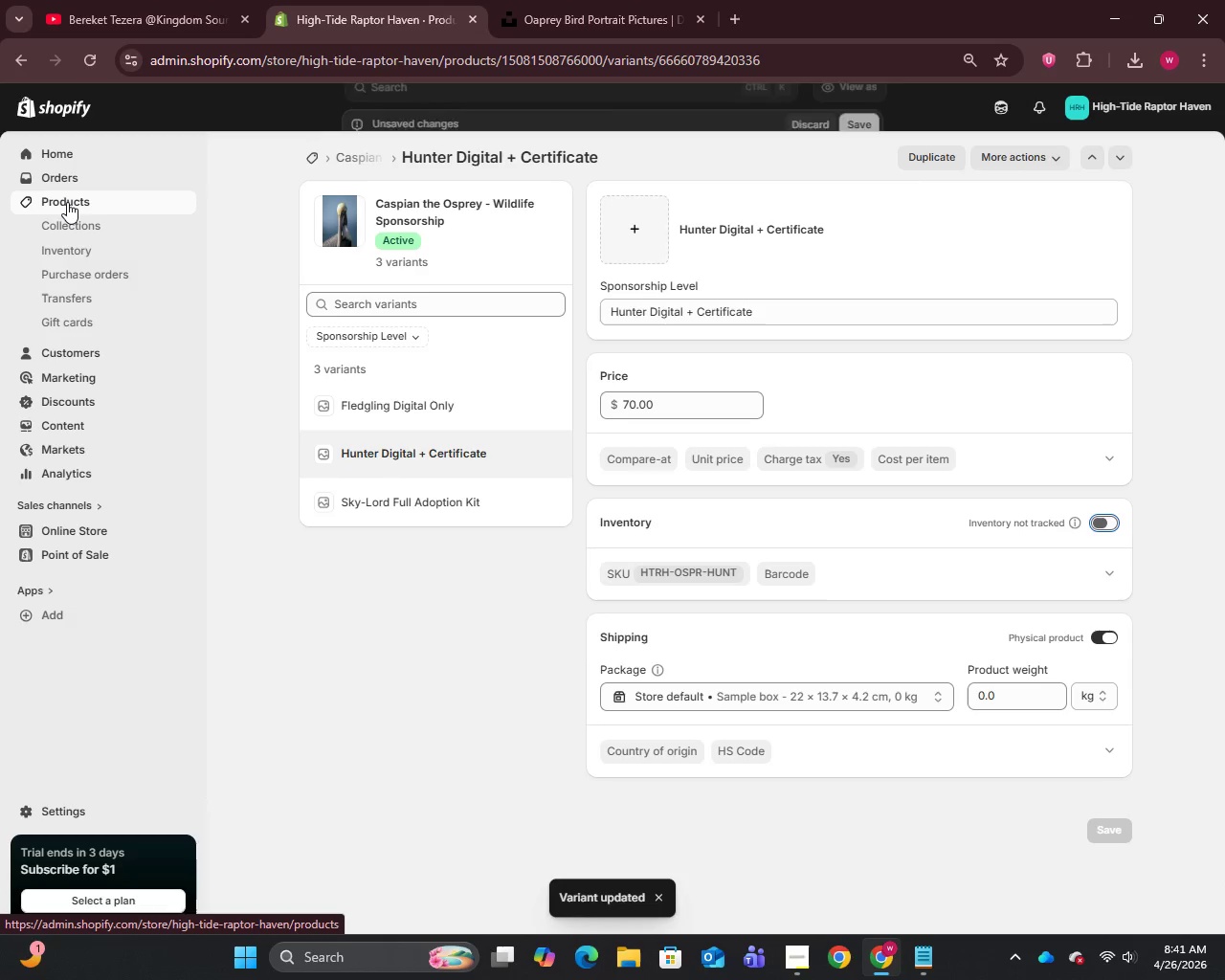 
left_click([67, 202])
 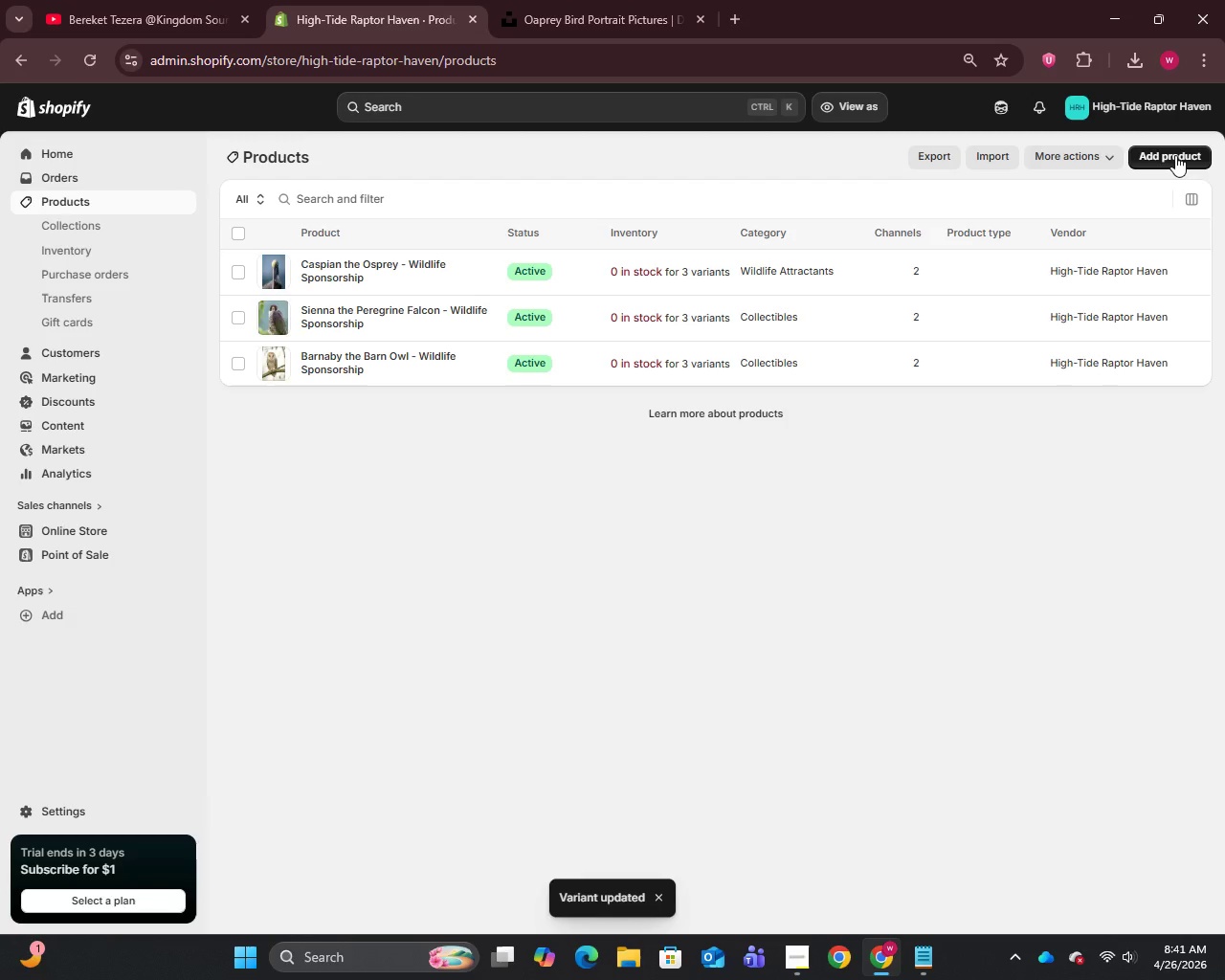 
left_click([1175, 155])
 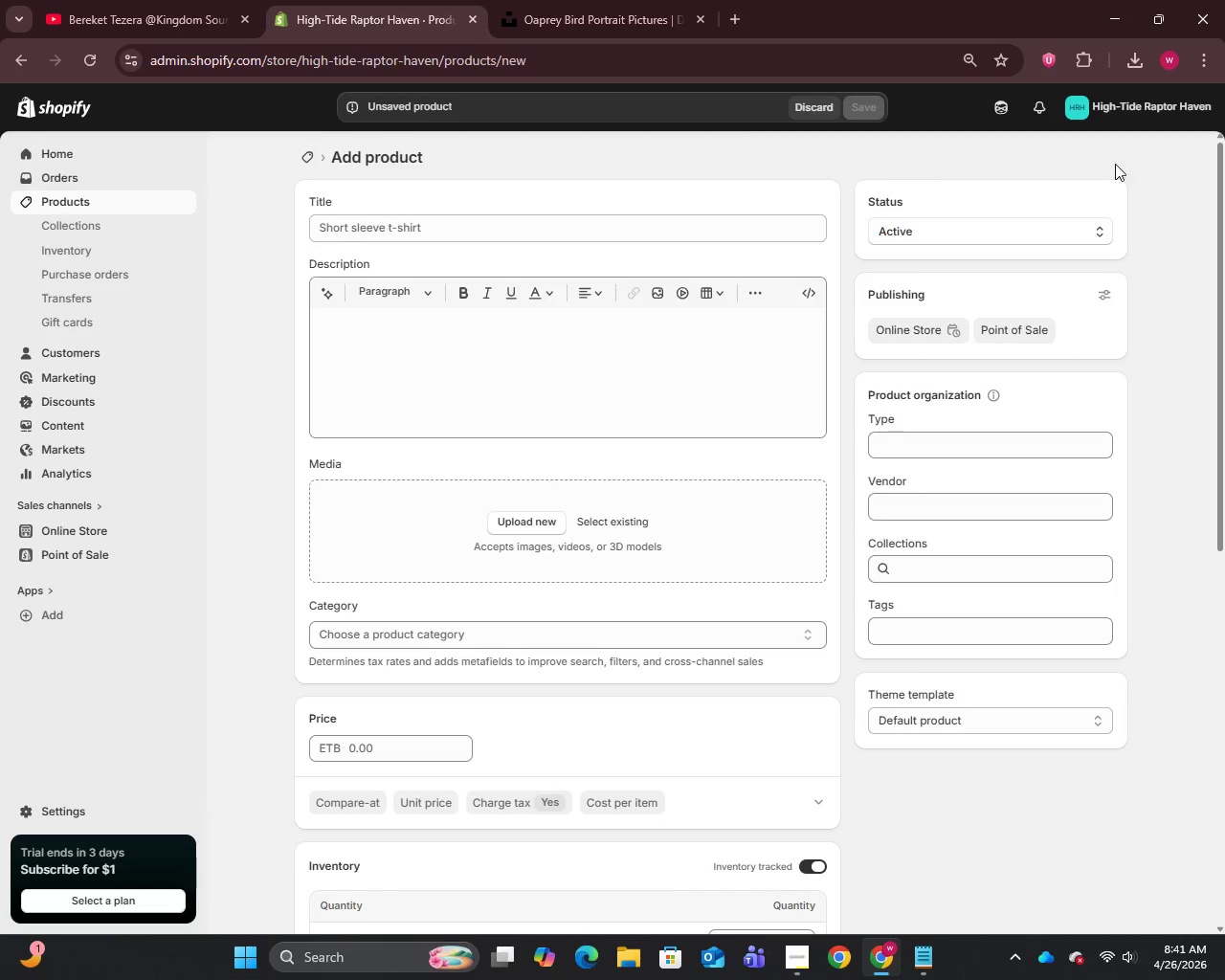 
left_click([361, 217])
 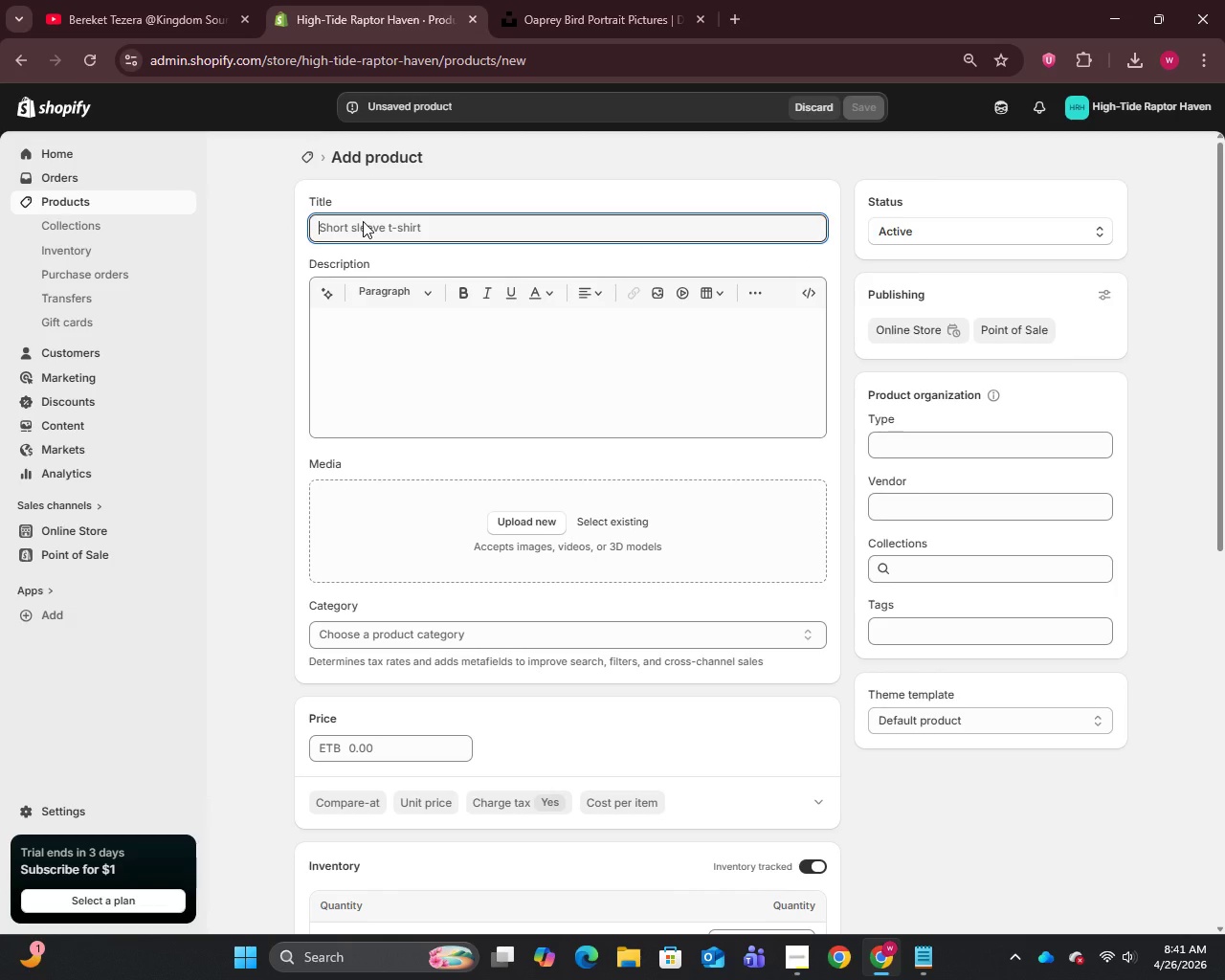 
type(Petra the Red-Tailed Hawk)
 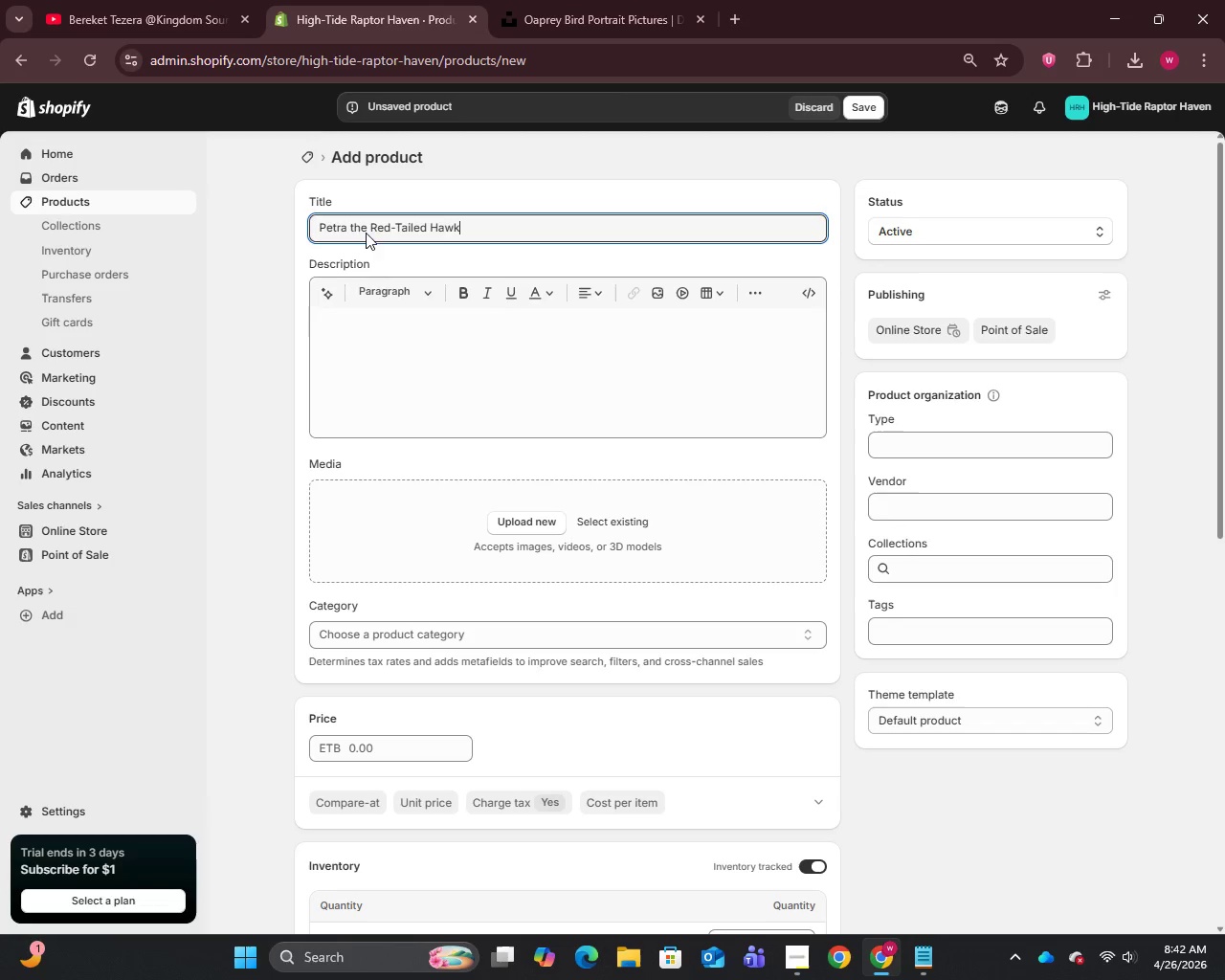 
left_click([425, 351])
 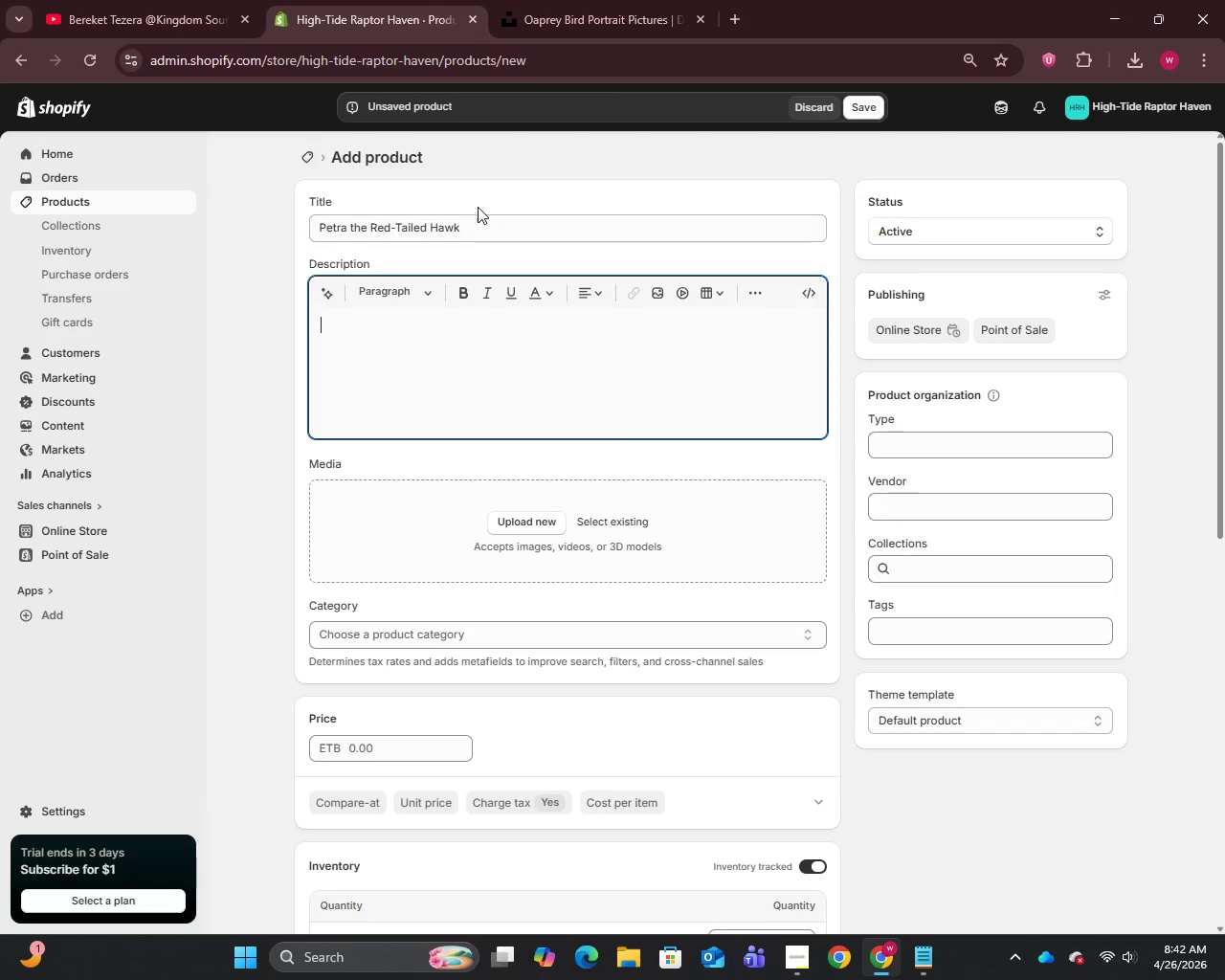 
triple_click([484, 229])
 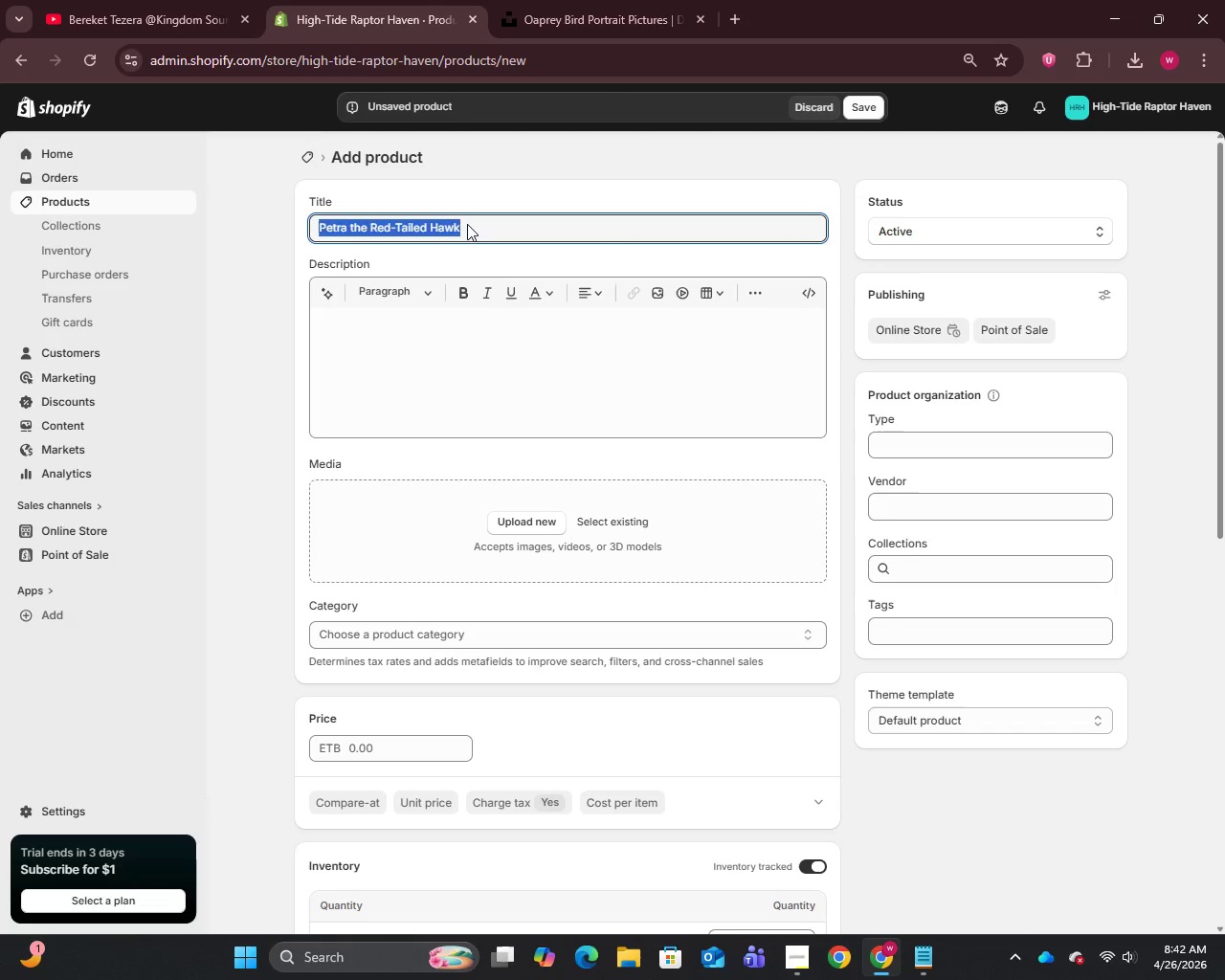 
left_click([467, 224])
 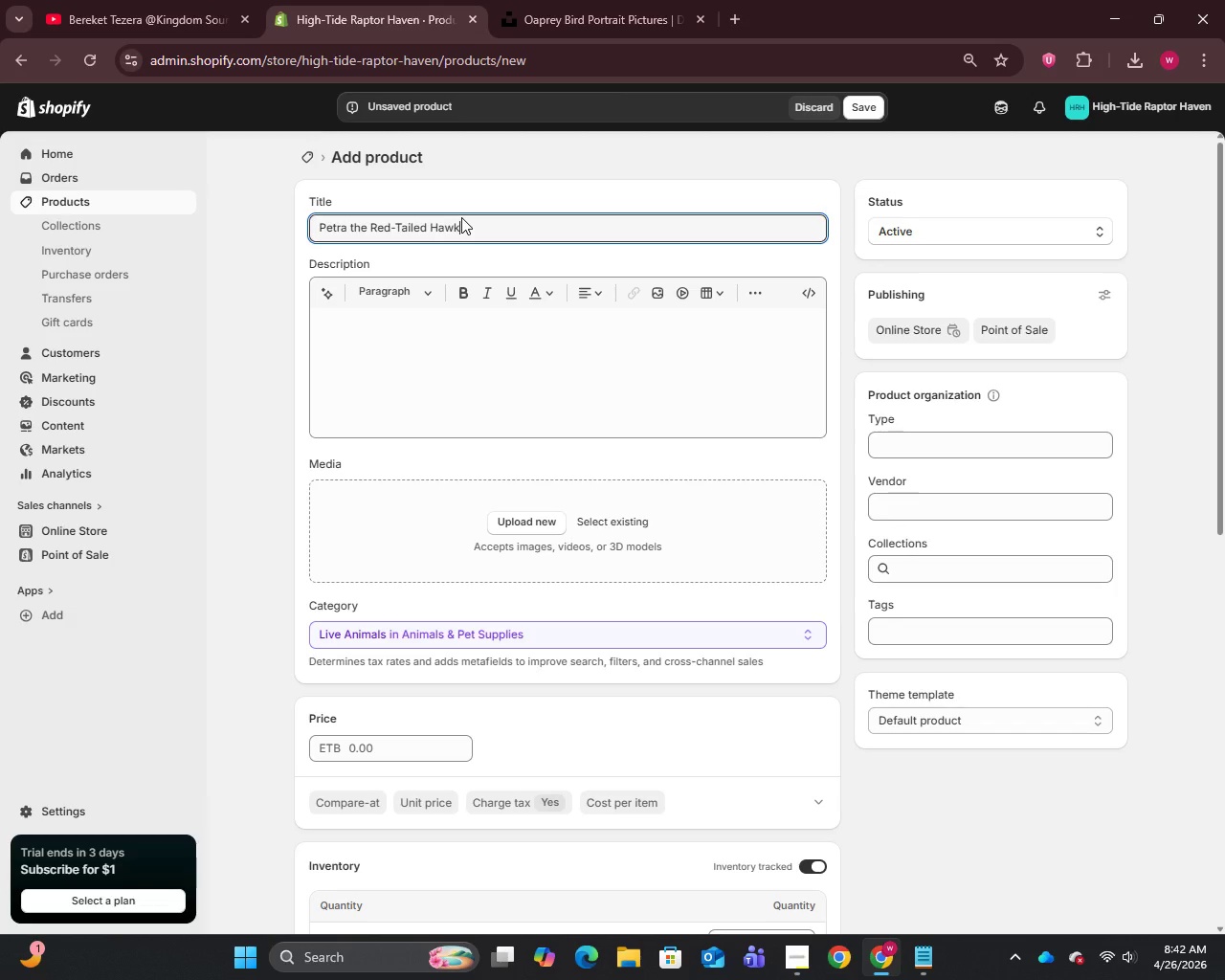 
hold_key(key=Space, duration=0.33)
 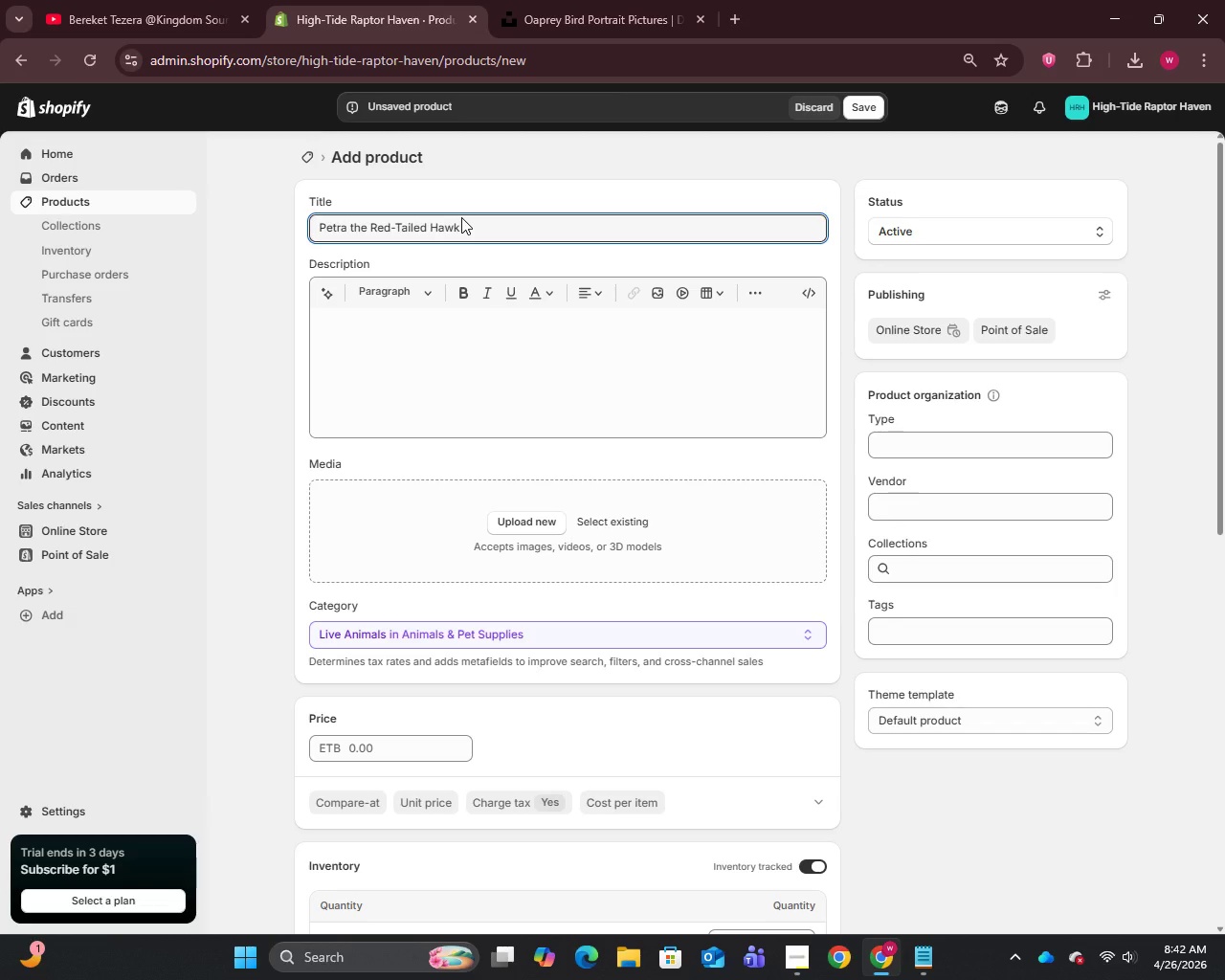 
key(Minus)
 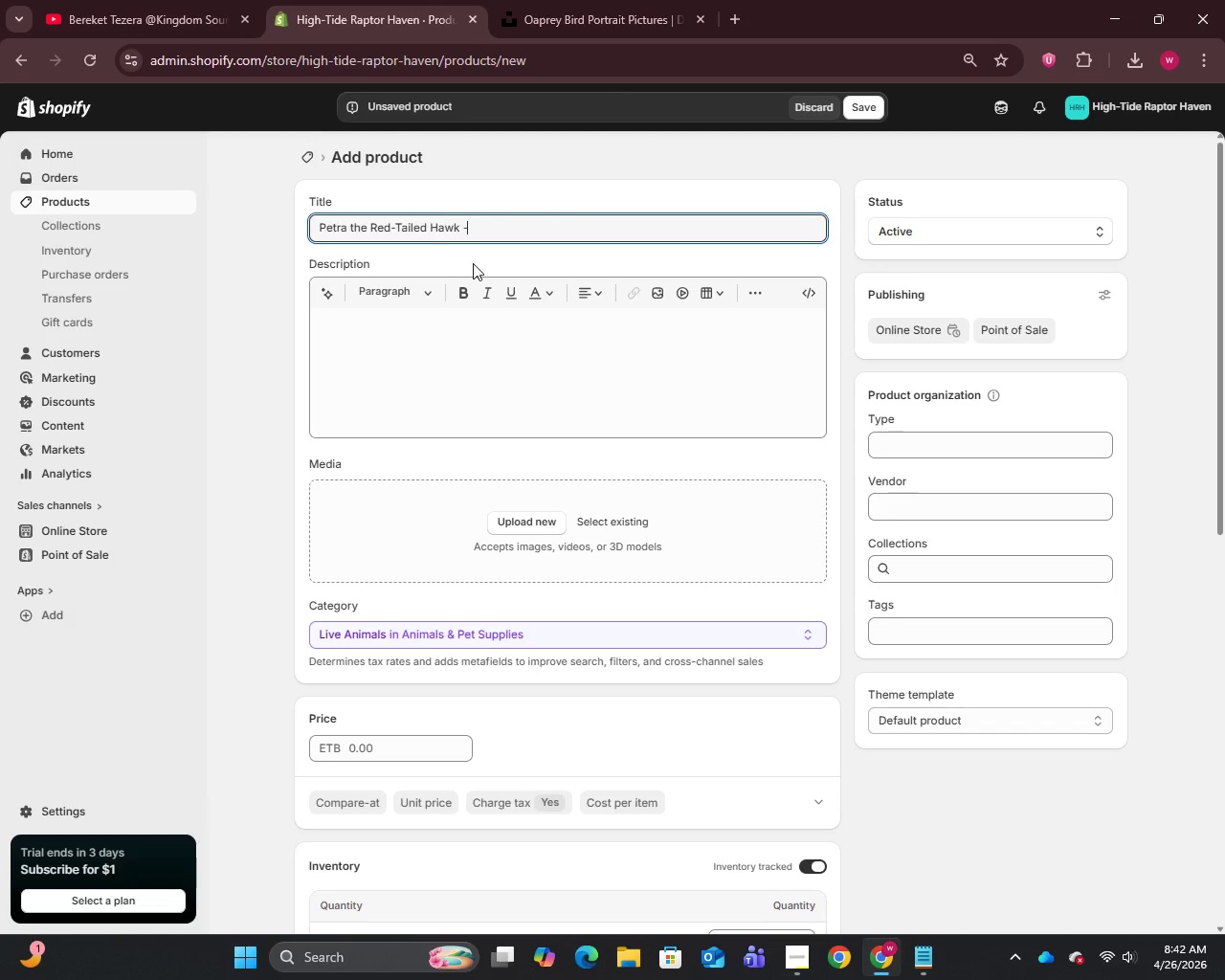 
type( Wildlife Sponsorship)
 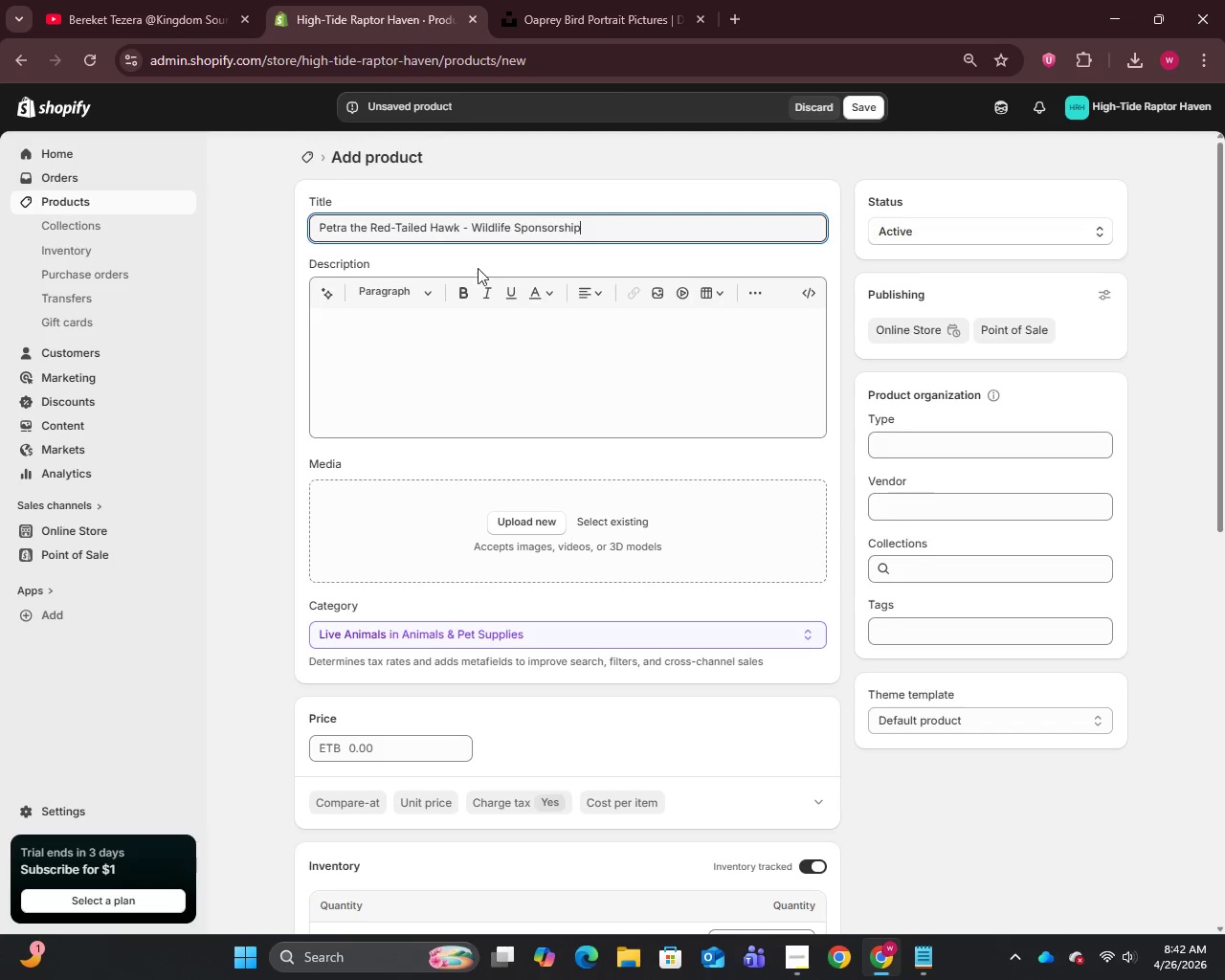 
left_click([469, 380])
 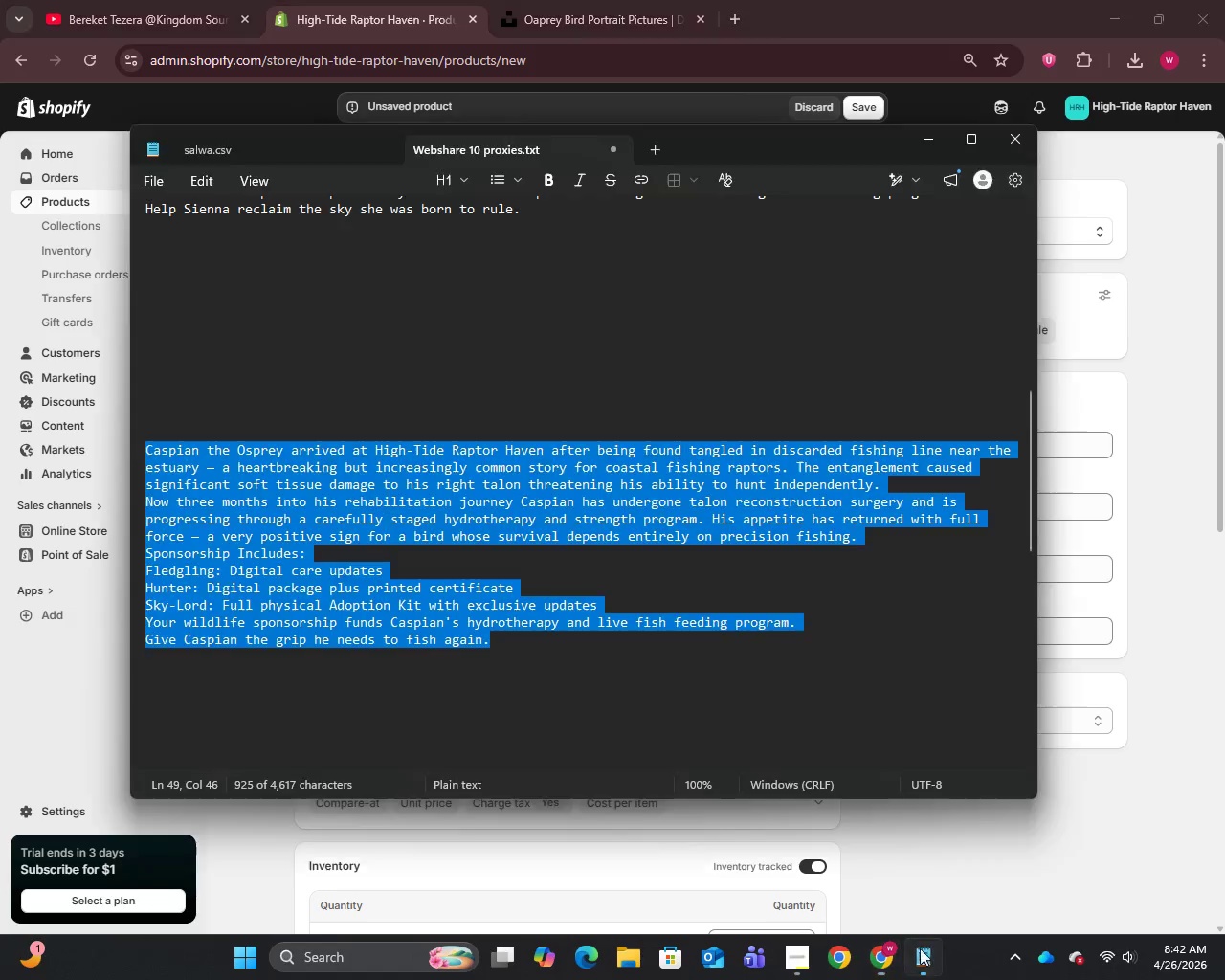 
scroll: coordinate [499, 560], scroll_direction: down, amount: 7.0
 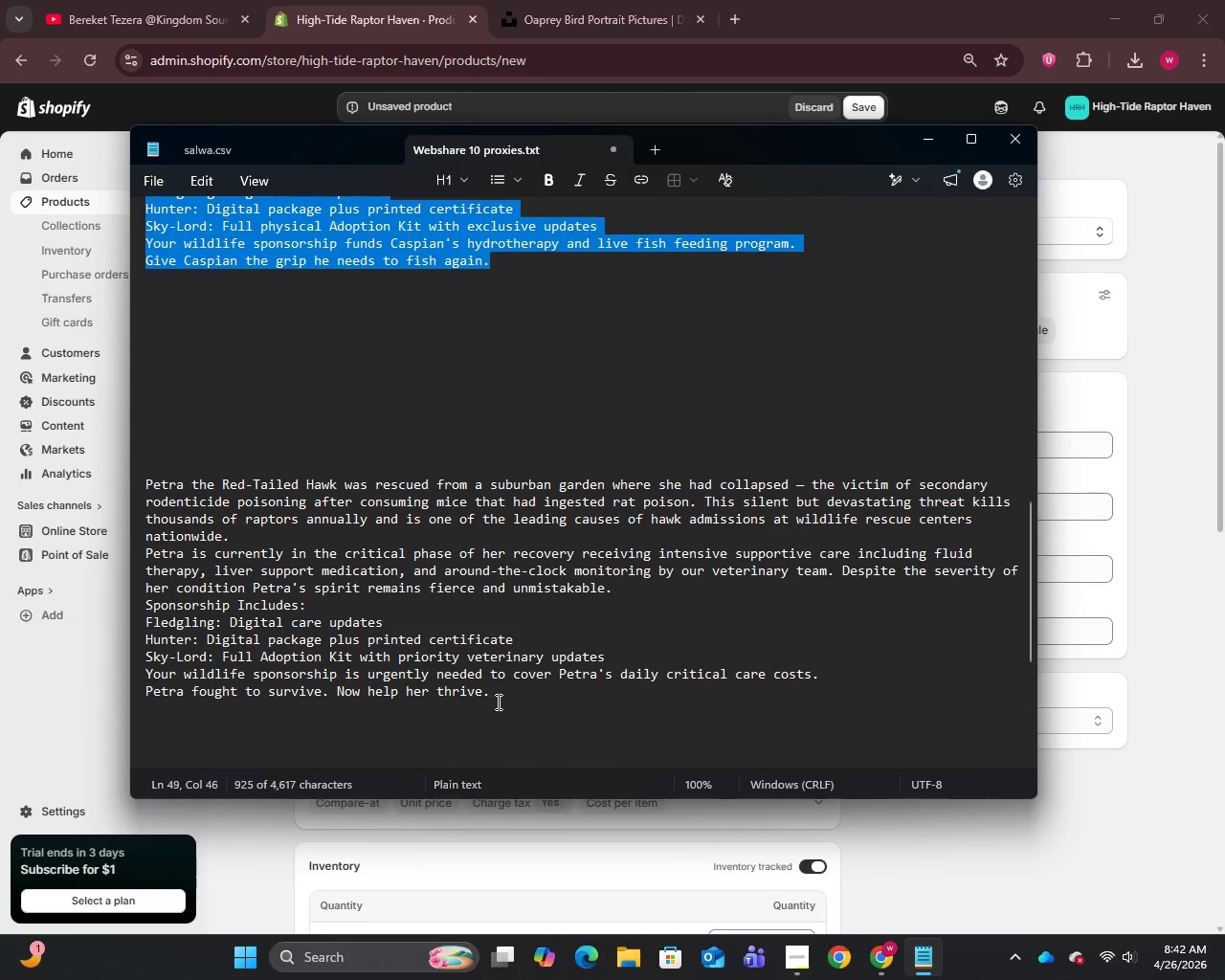 
left_click_drag(start_coordinate=[497, 702], to_coordinate=[143, 484])
 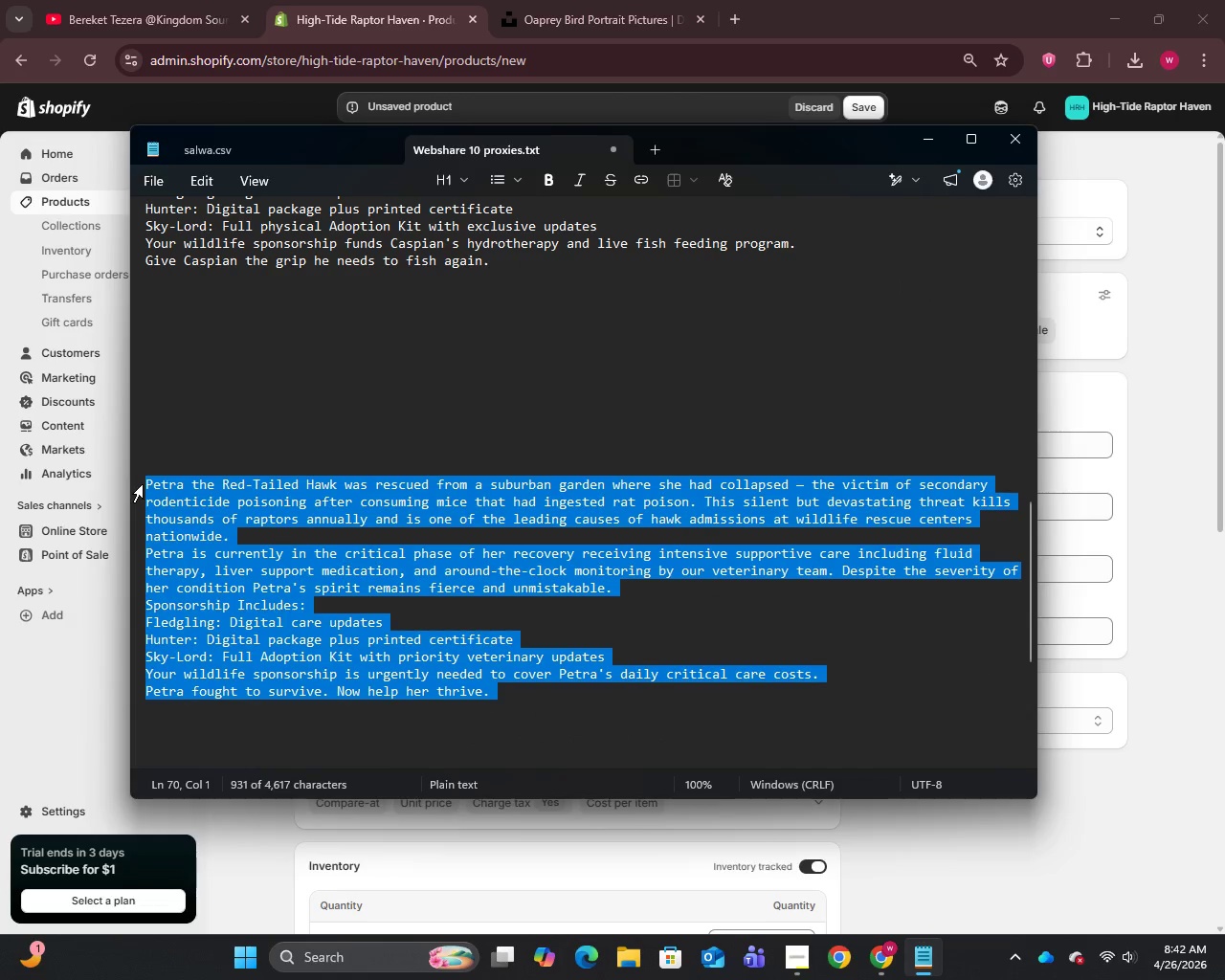 
key(Control+C)
 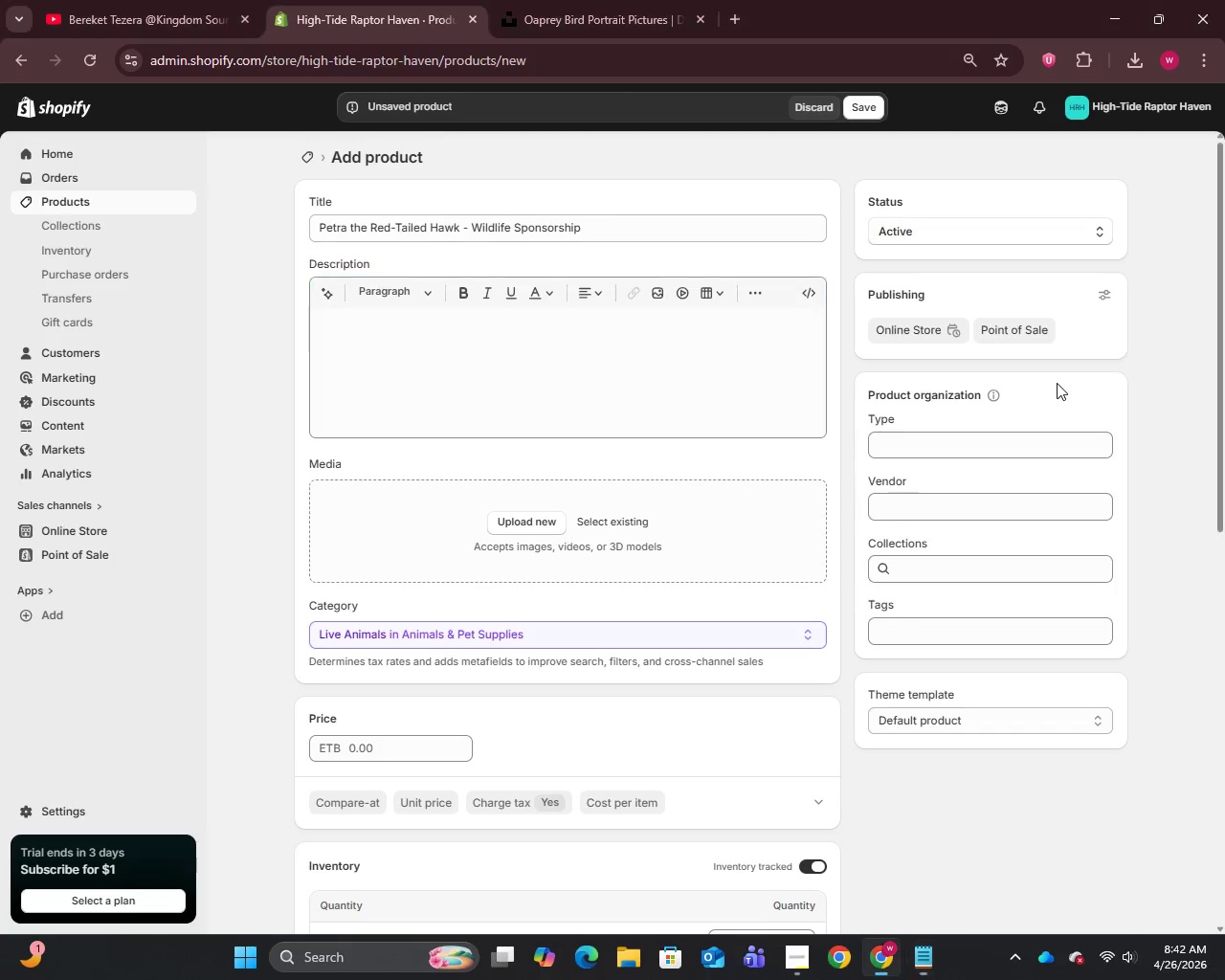 
double_click([435, 350])
 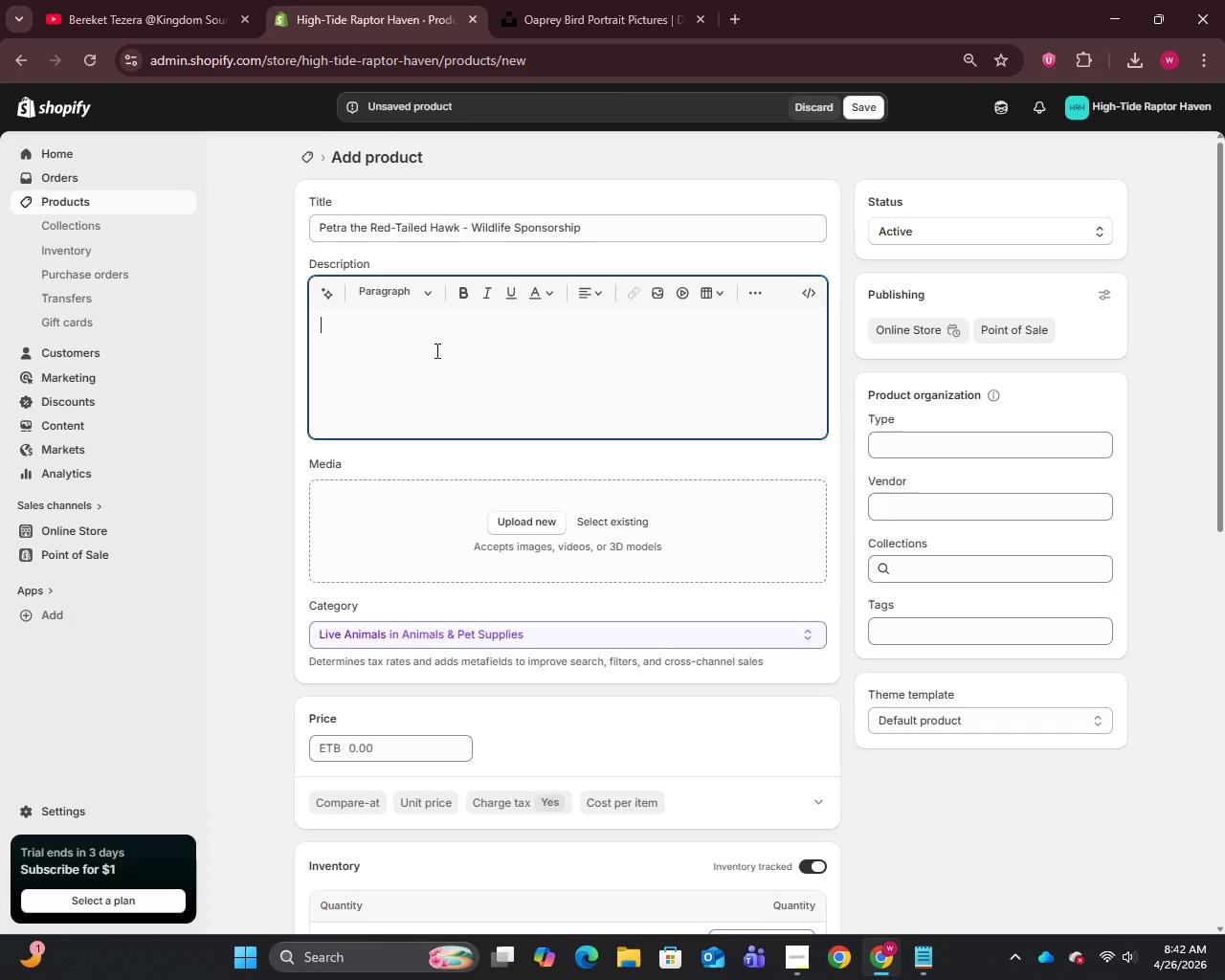 
key(Control+V)
 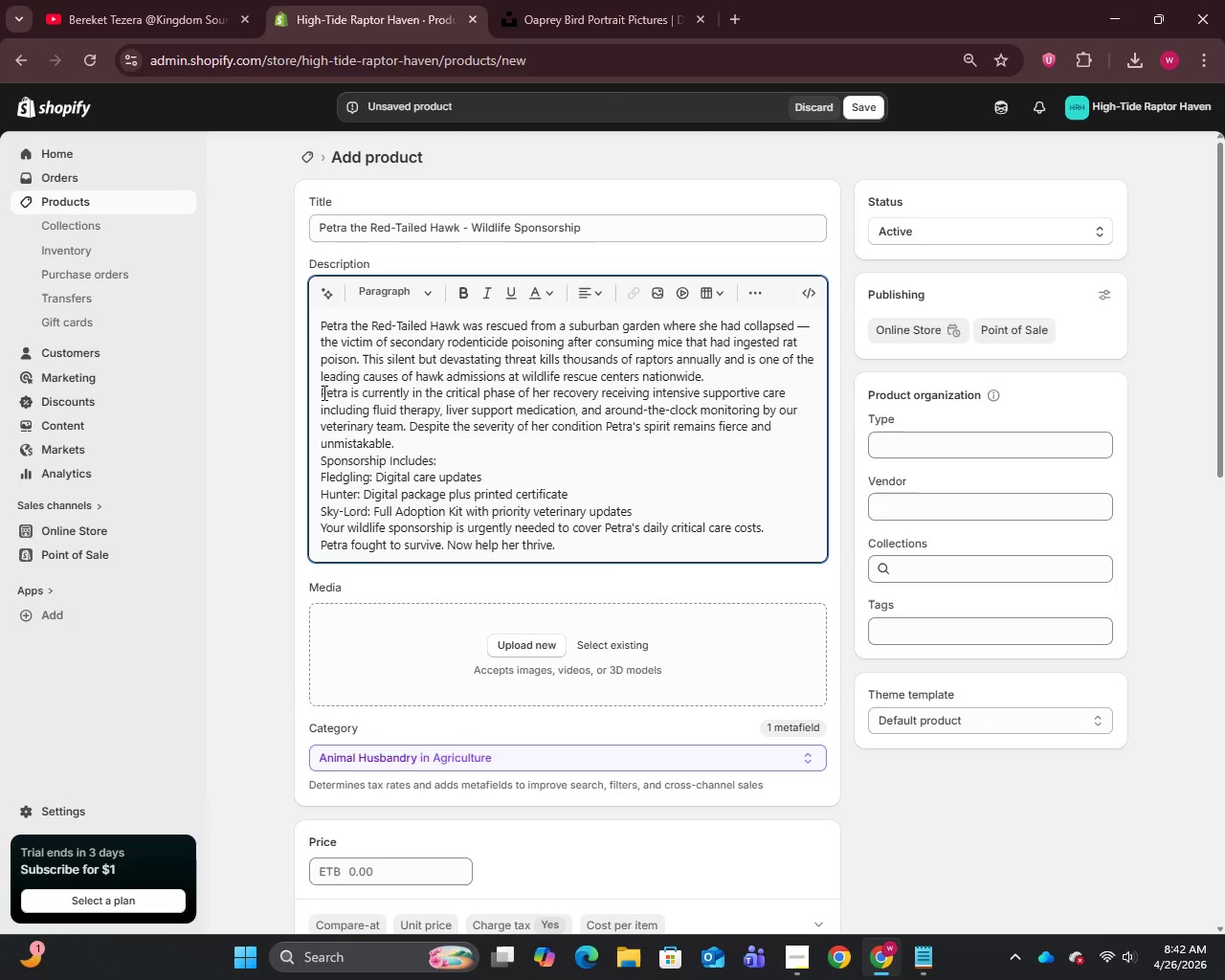 
left_click([320, 395])
 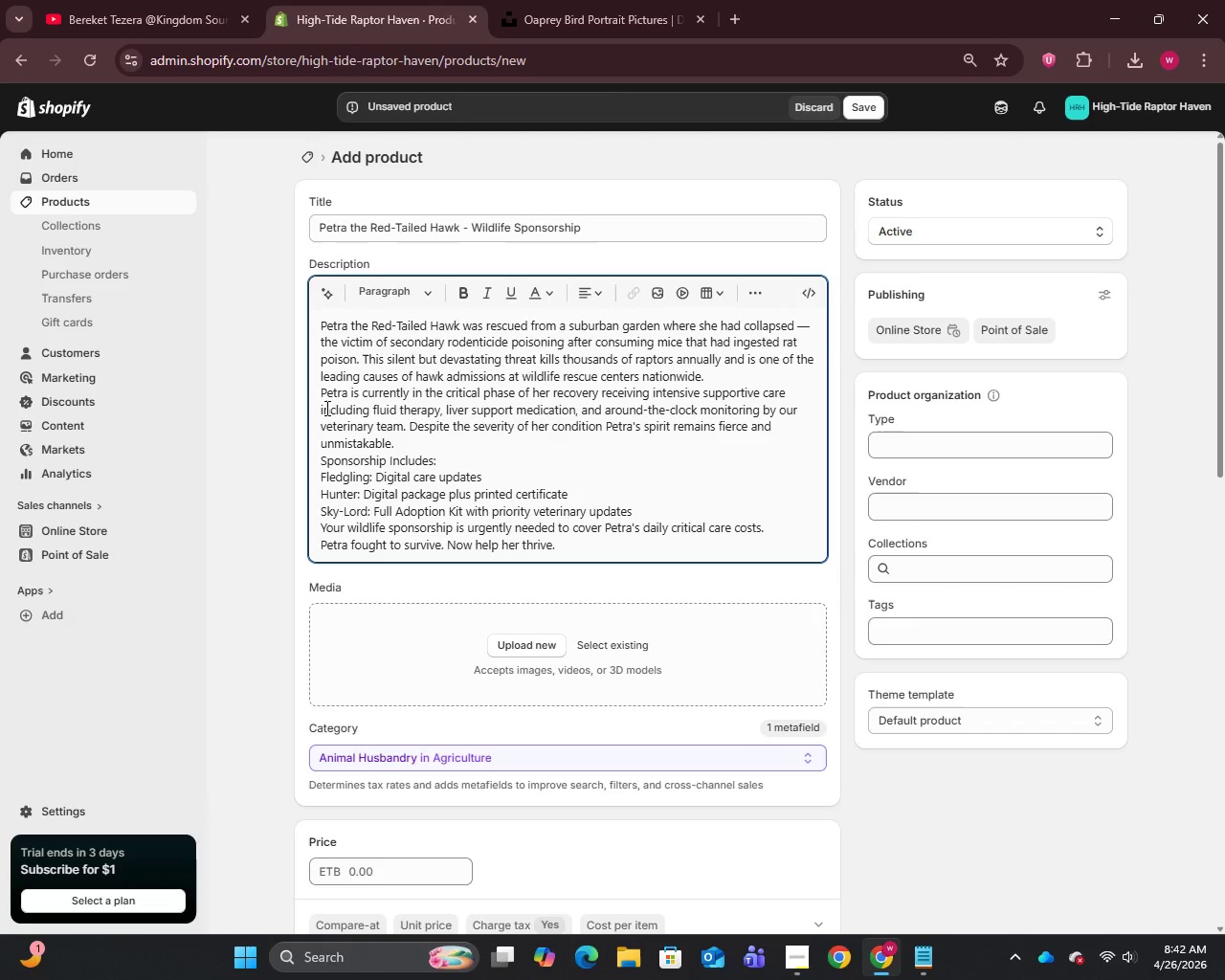 
wait(5.34)
 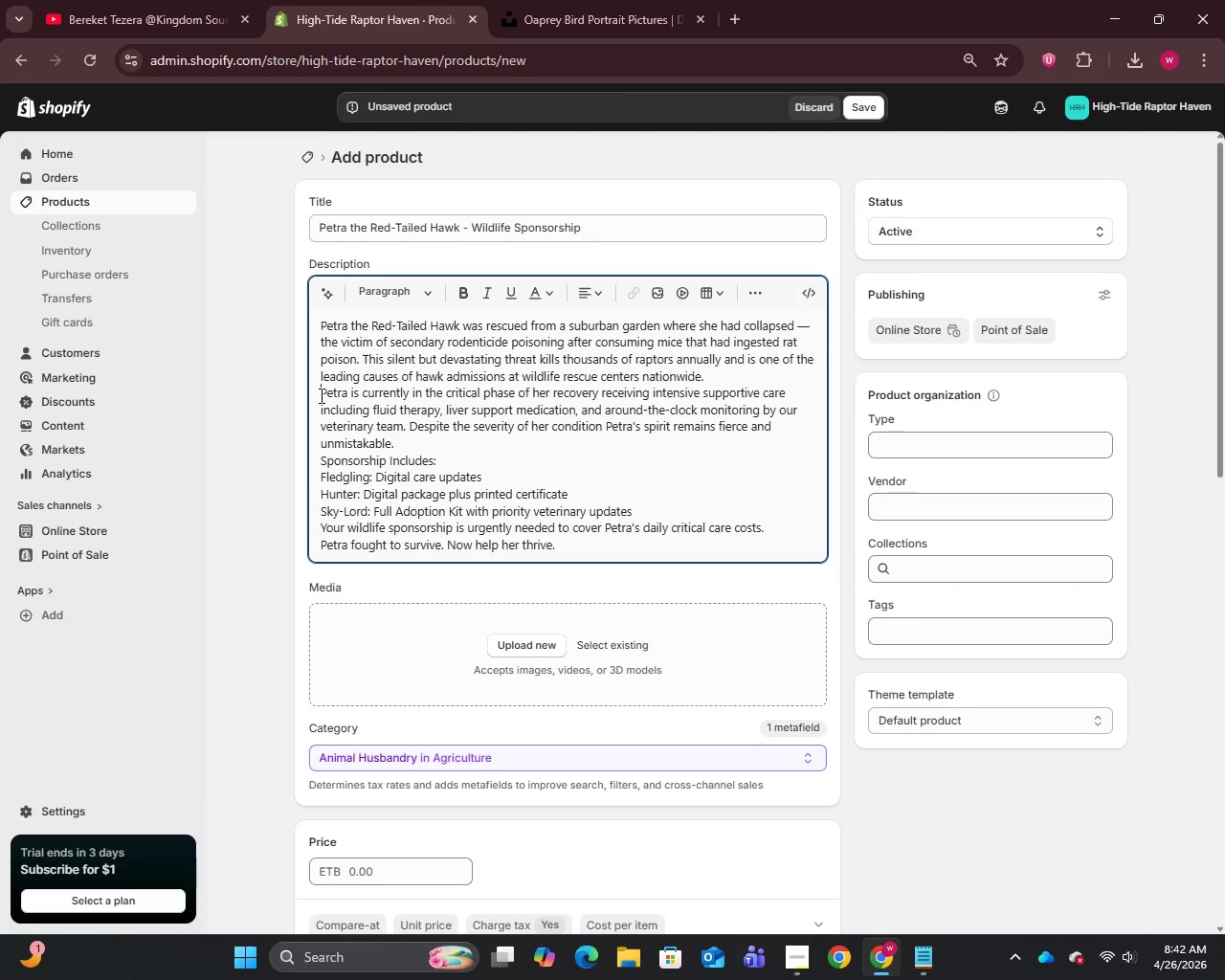 
key(Enter)
 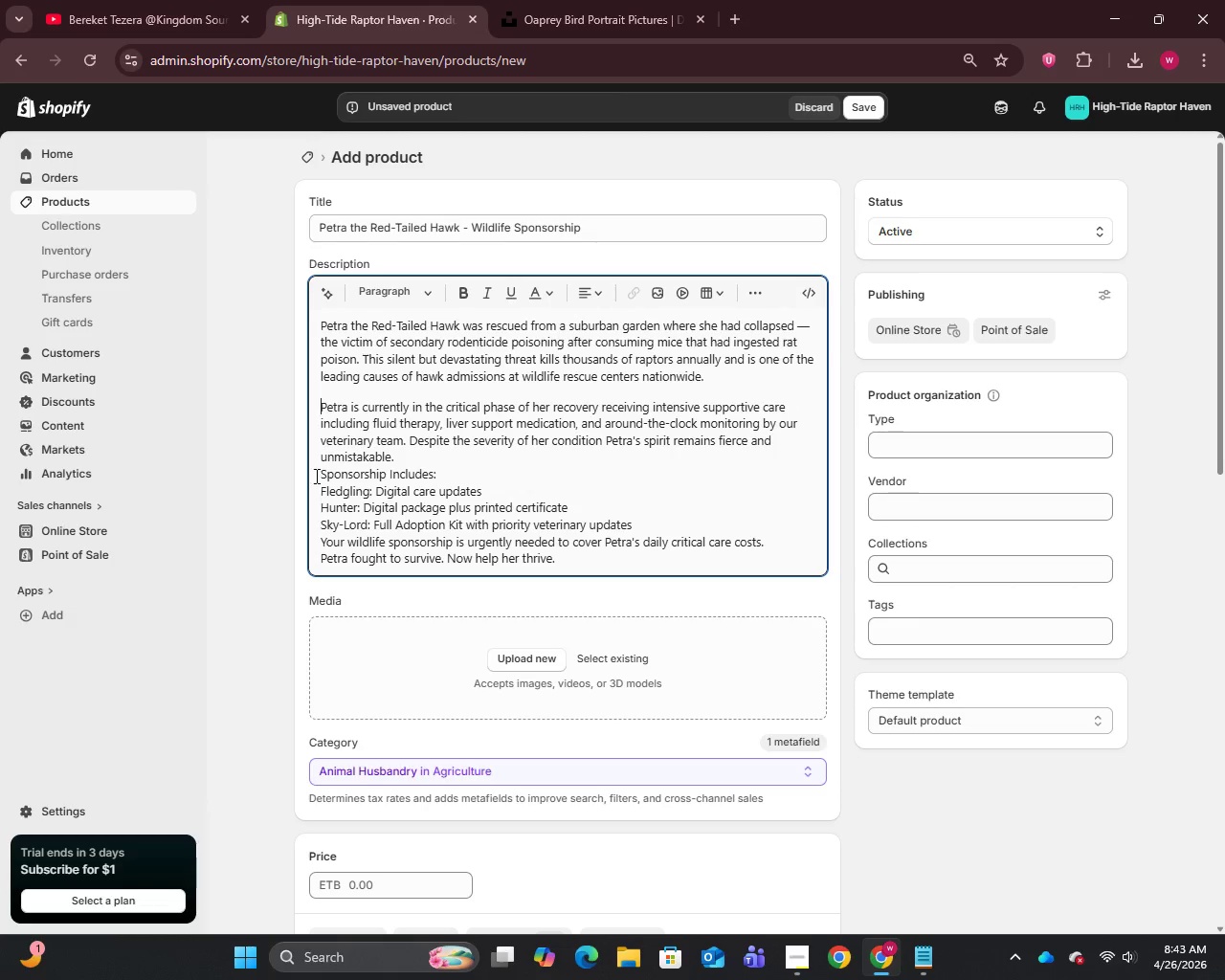 
left_click([321, 476])
 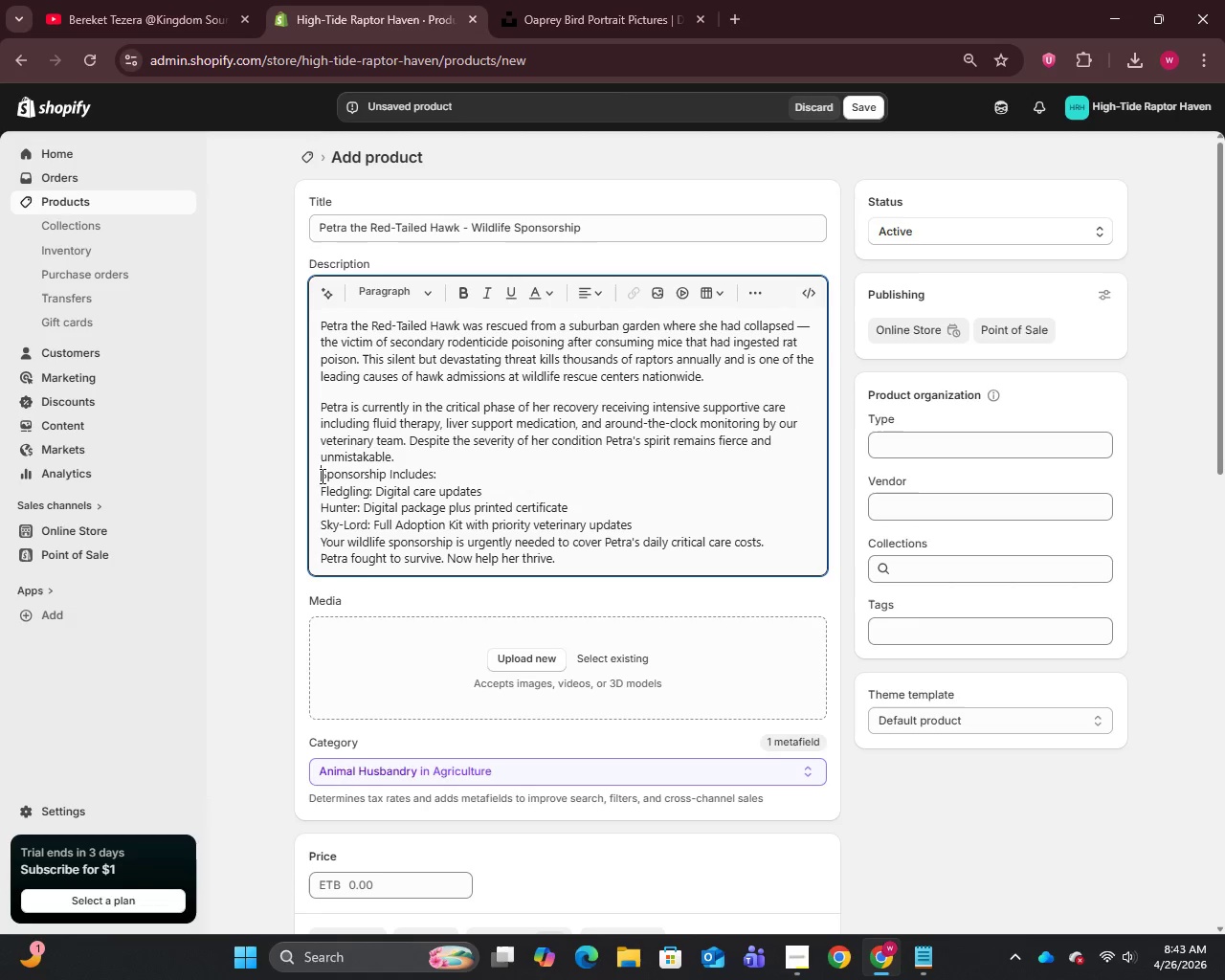 
key(Enter)
 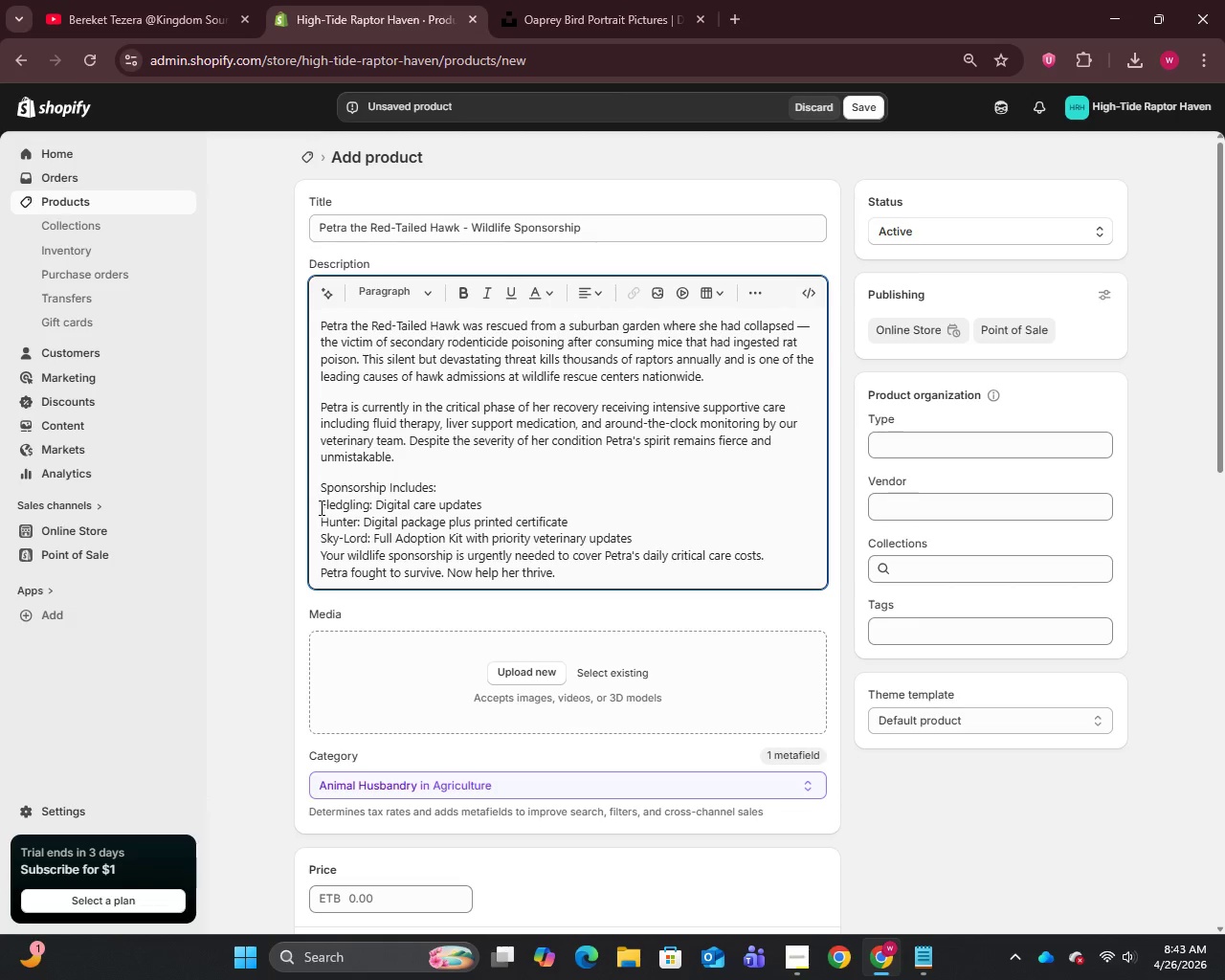 
left_click([319, 506])
 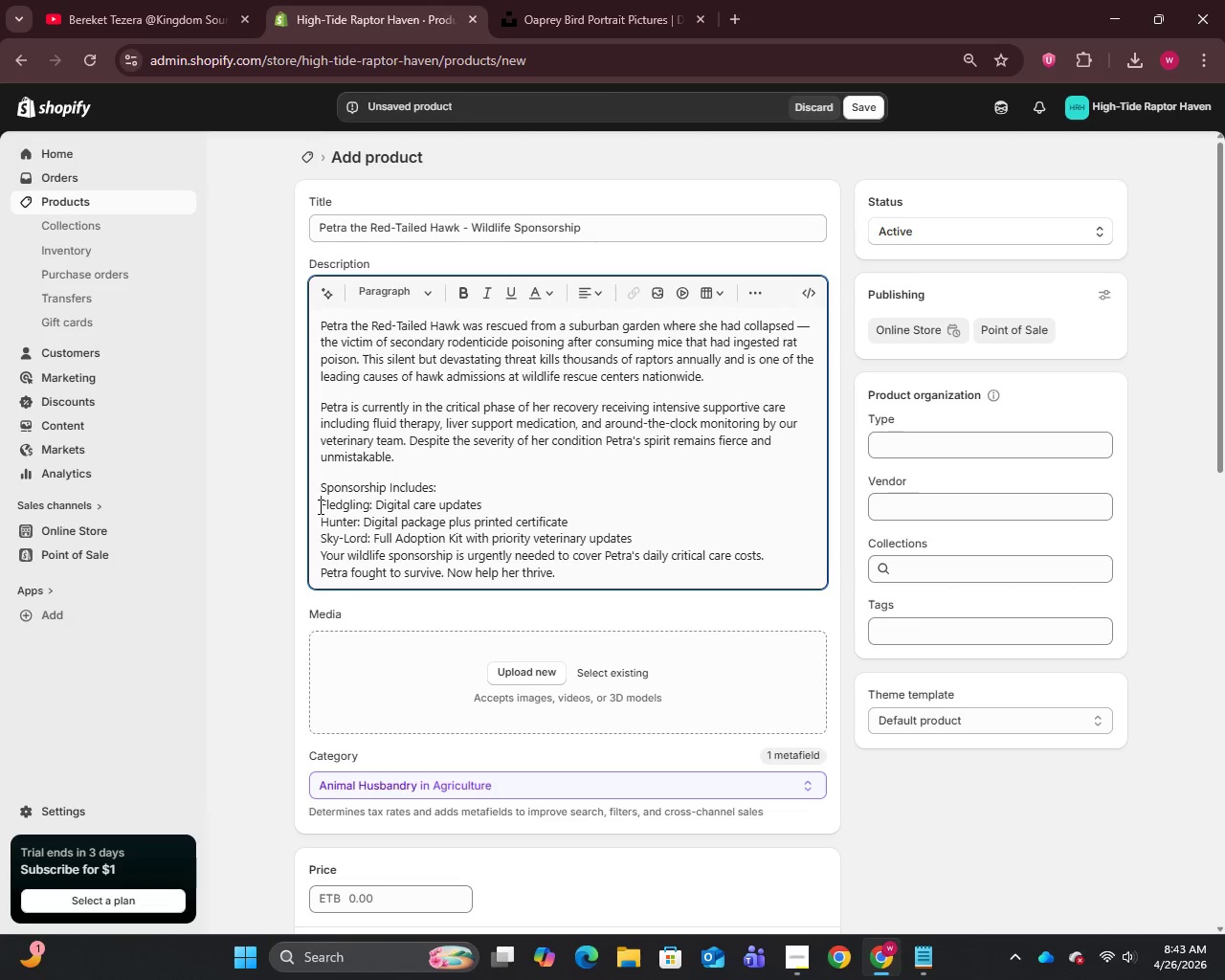 
key(Enter)
 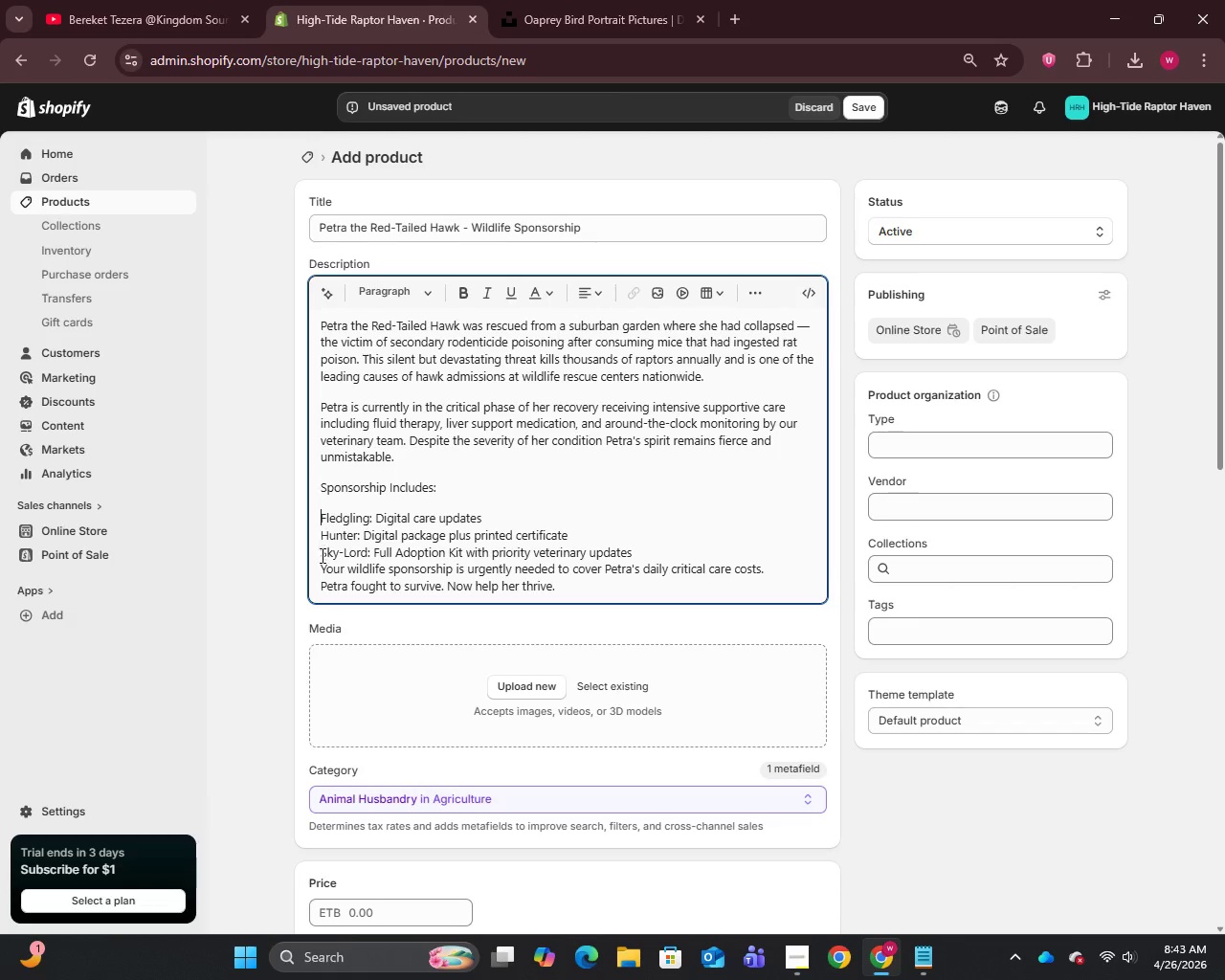 
key(Enter)
 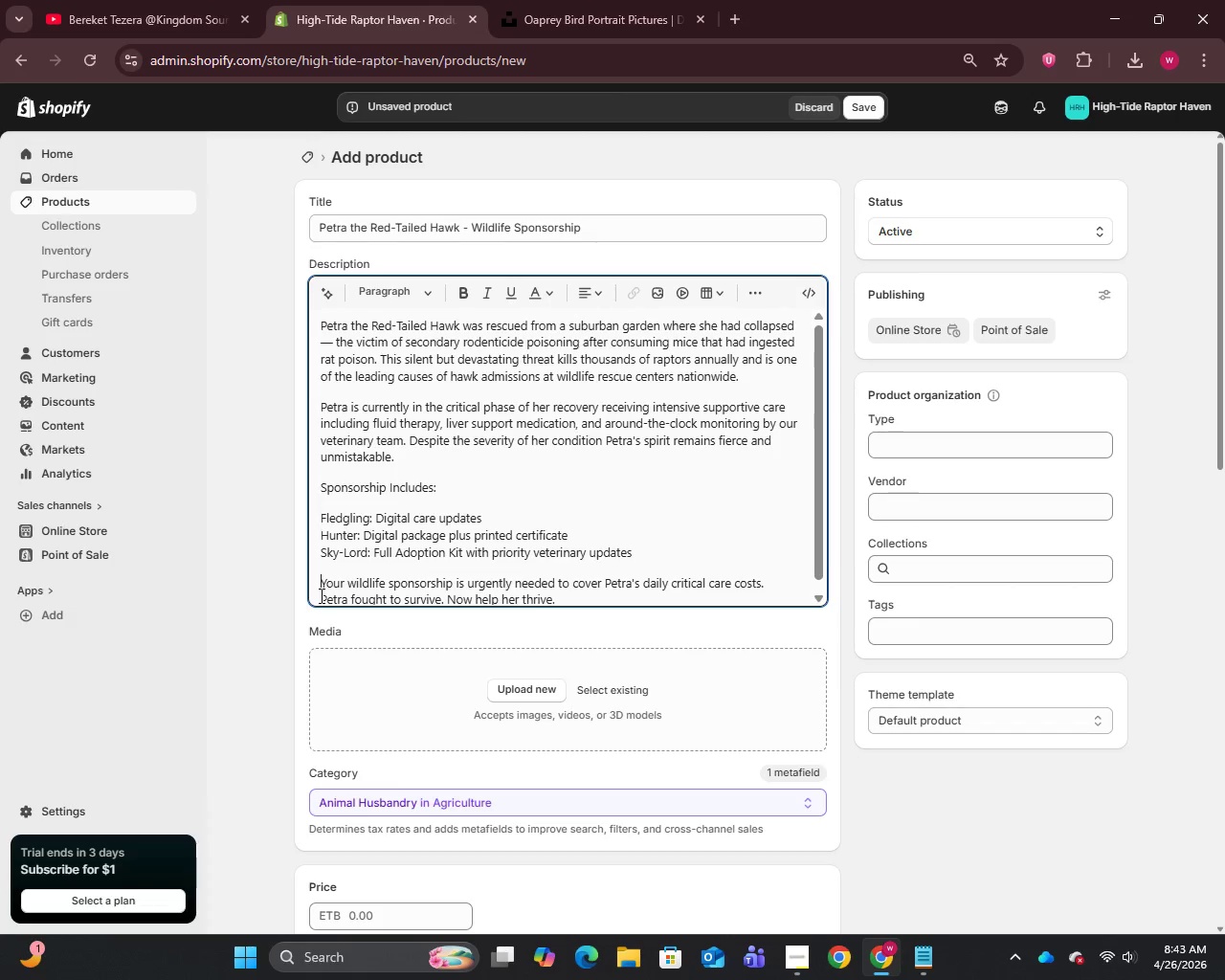 
left_click([320, 595])
 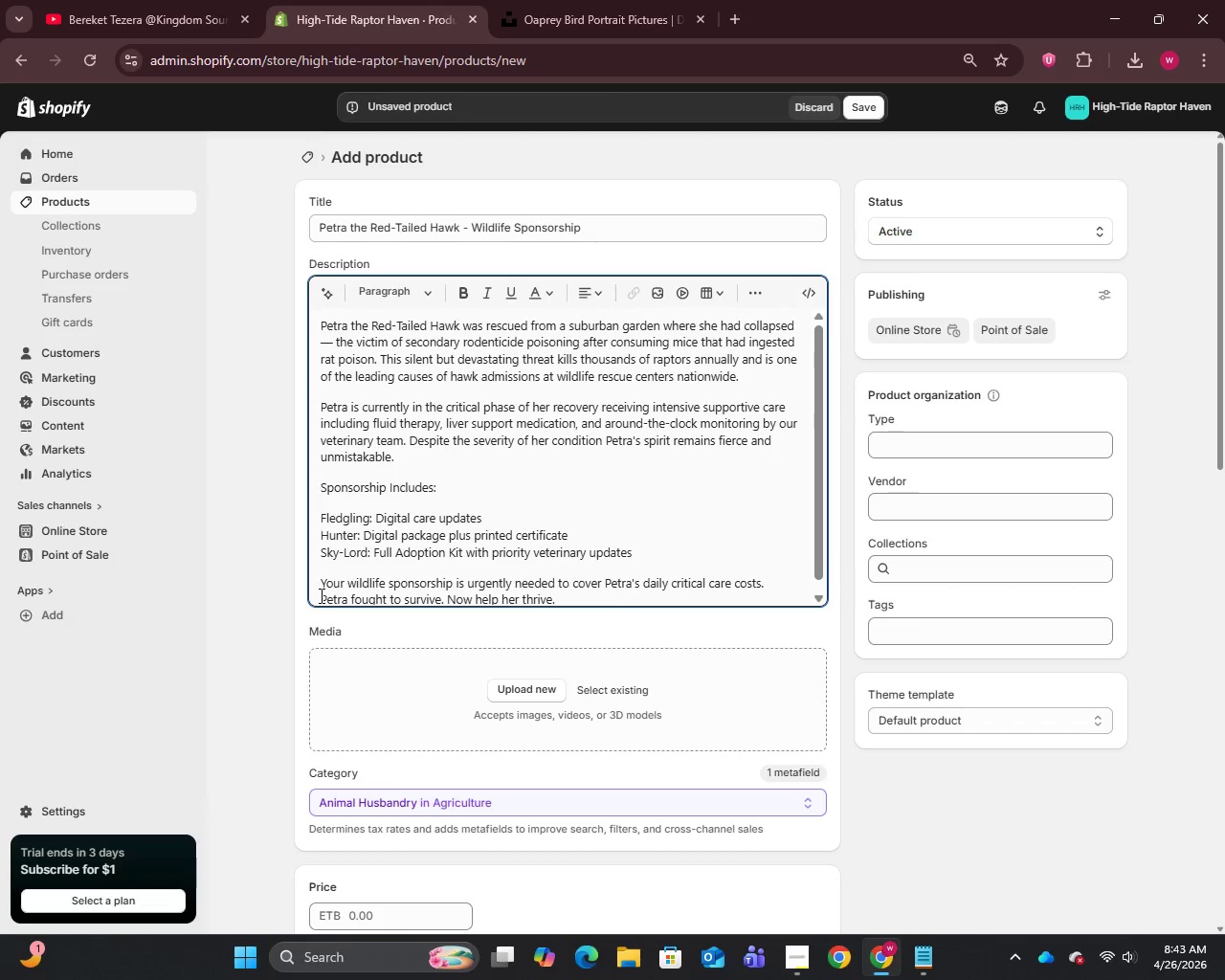 
key(Enter)
 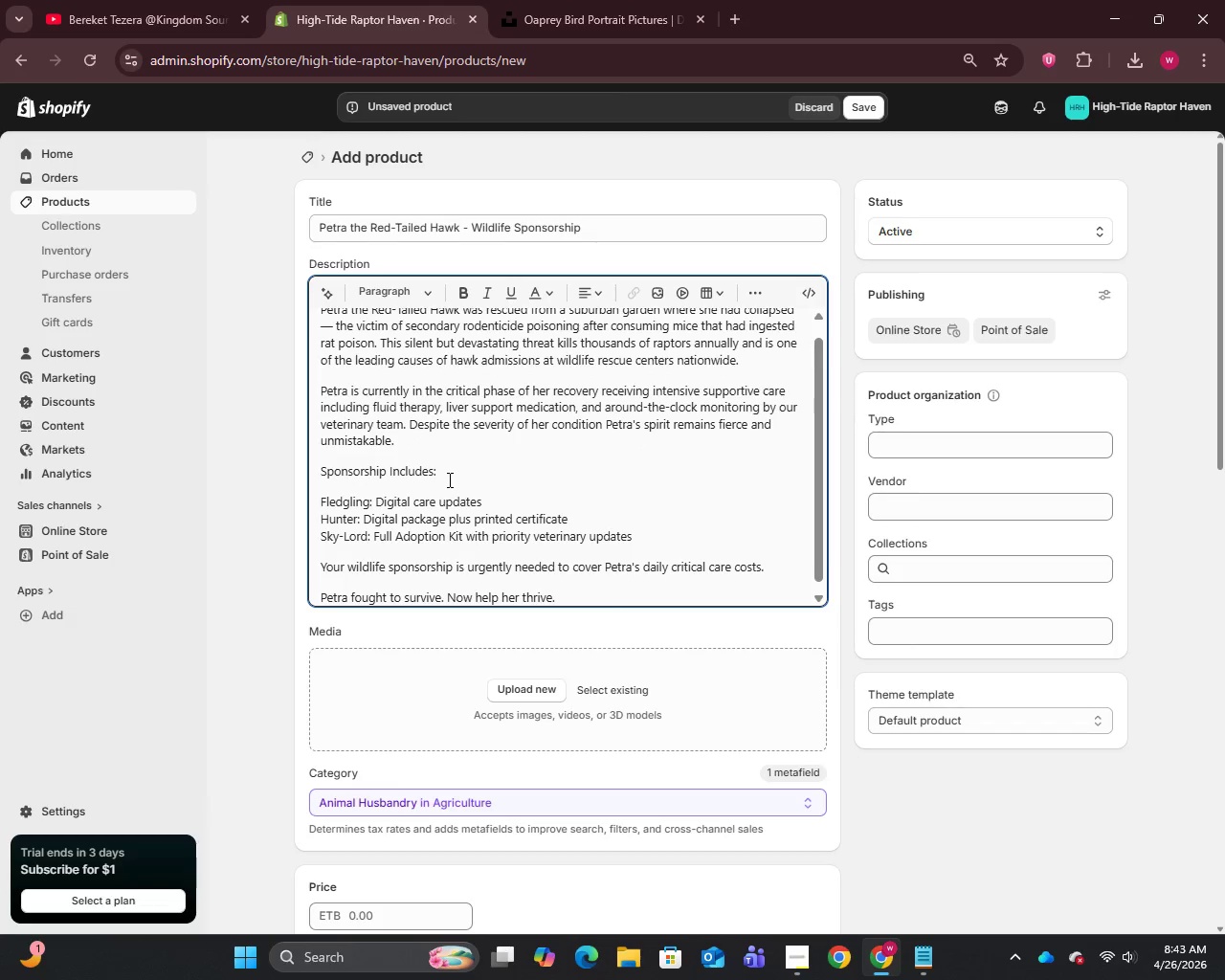 
left_click_drag(start_coordinate=[452, 468], to_coordinate=[297, 463])
 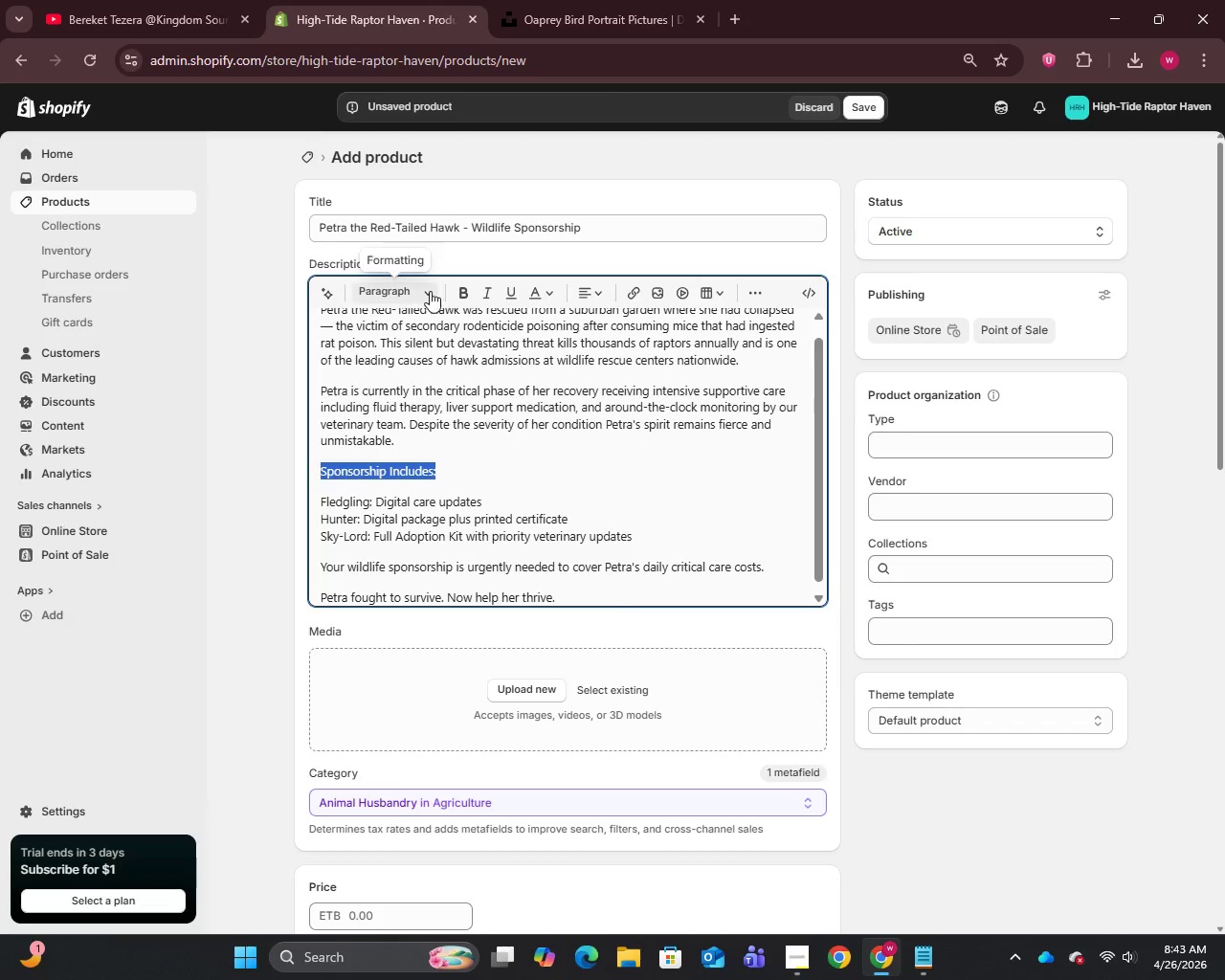 
left_click([425, 291])
 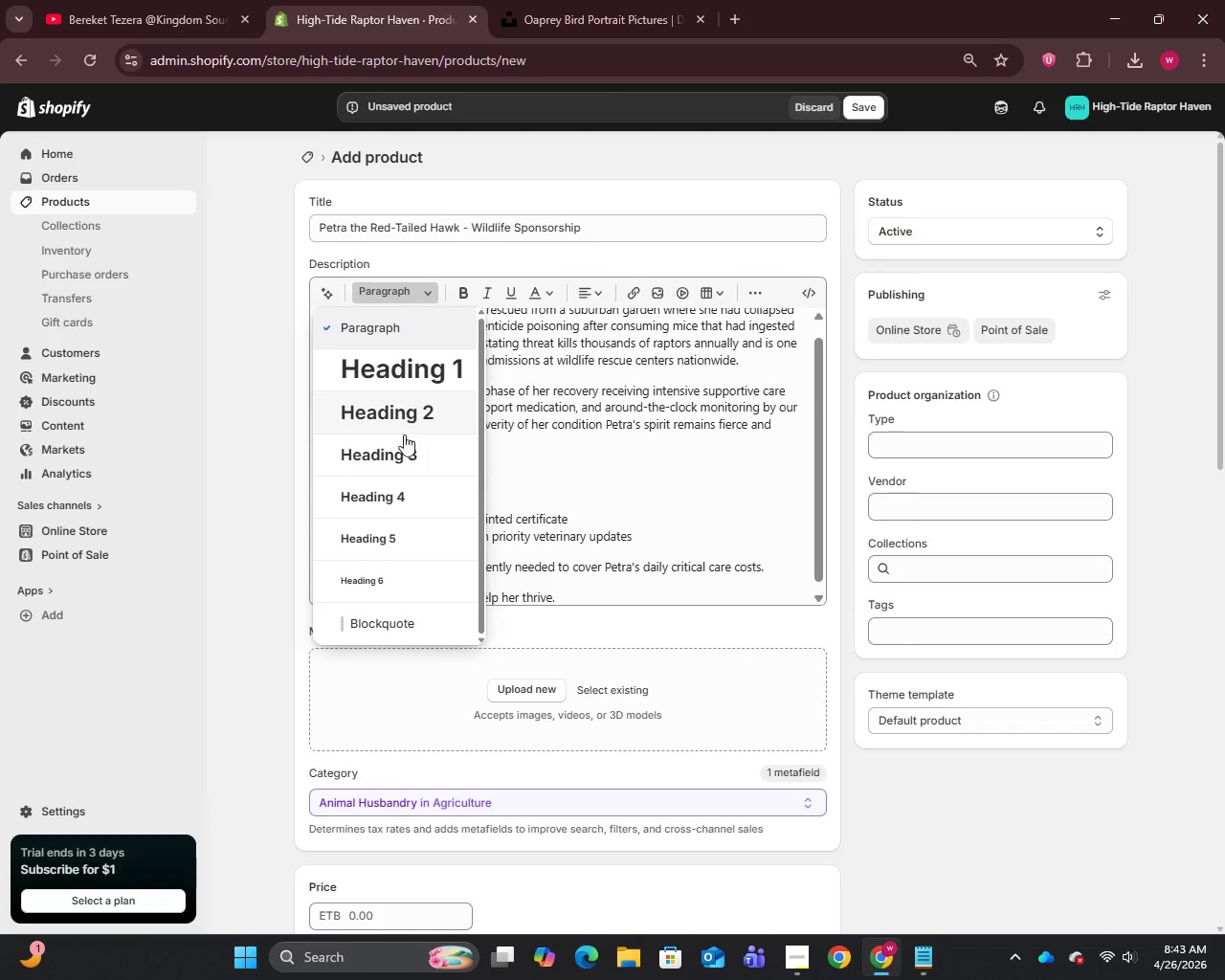 
left_click([398, 449])
 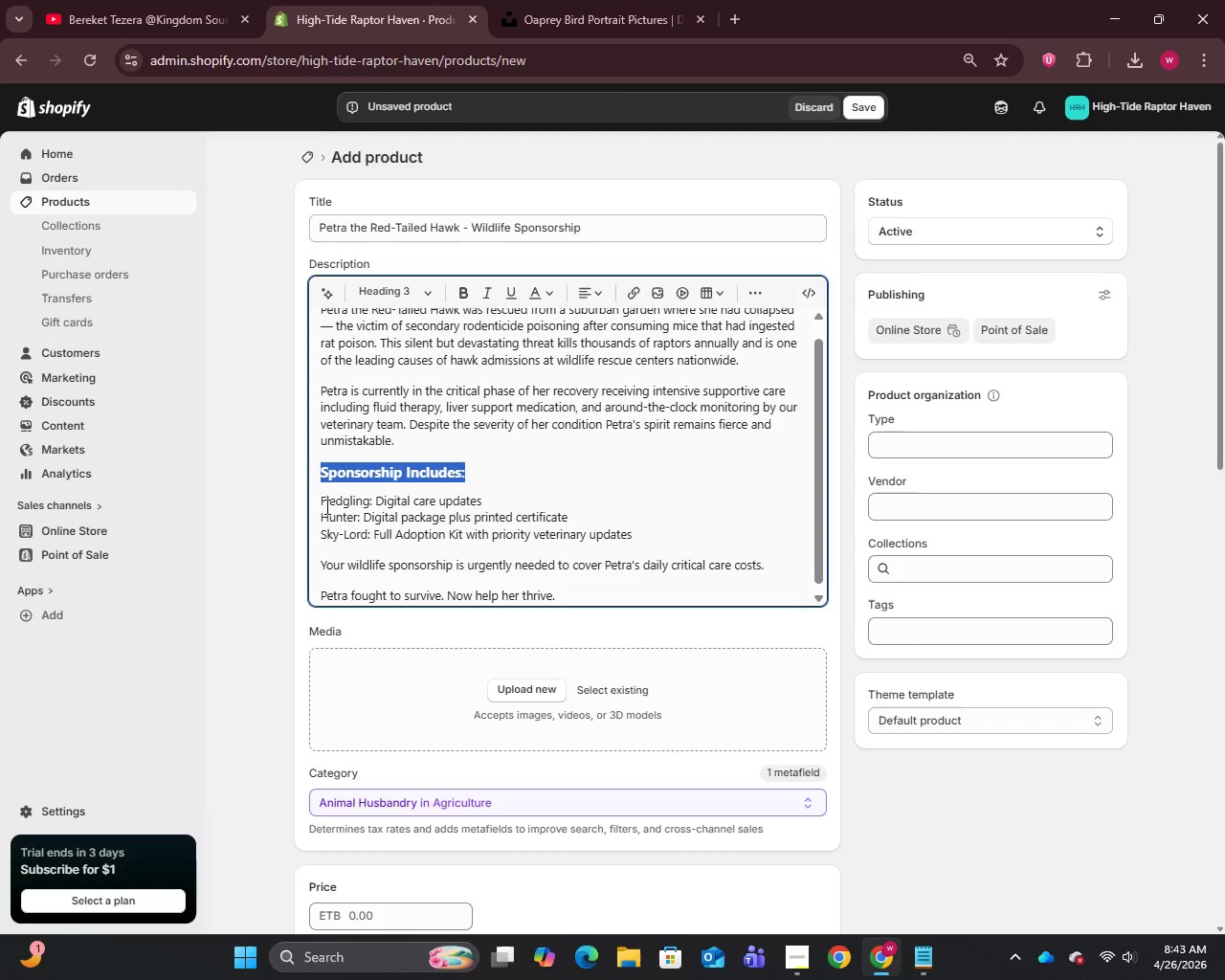 
left_click([320, 502])
 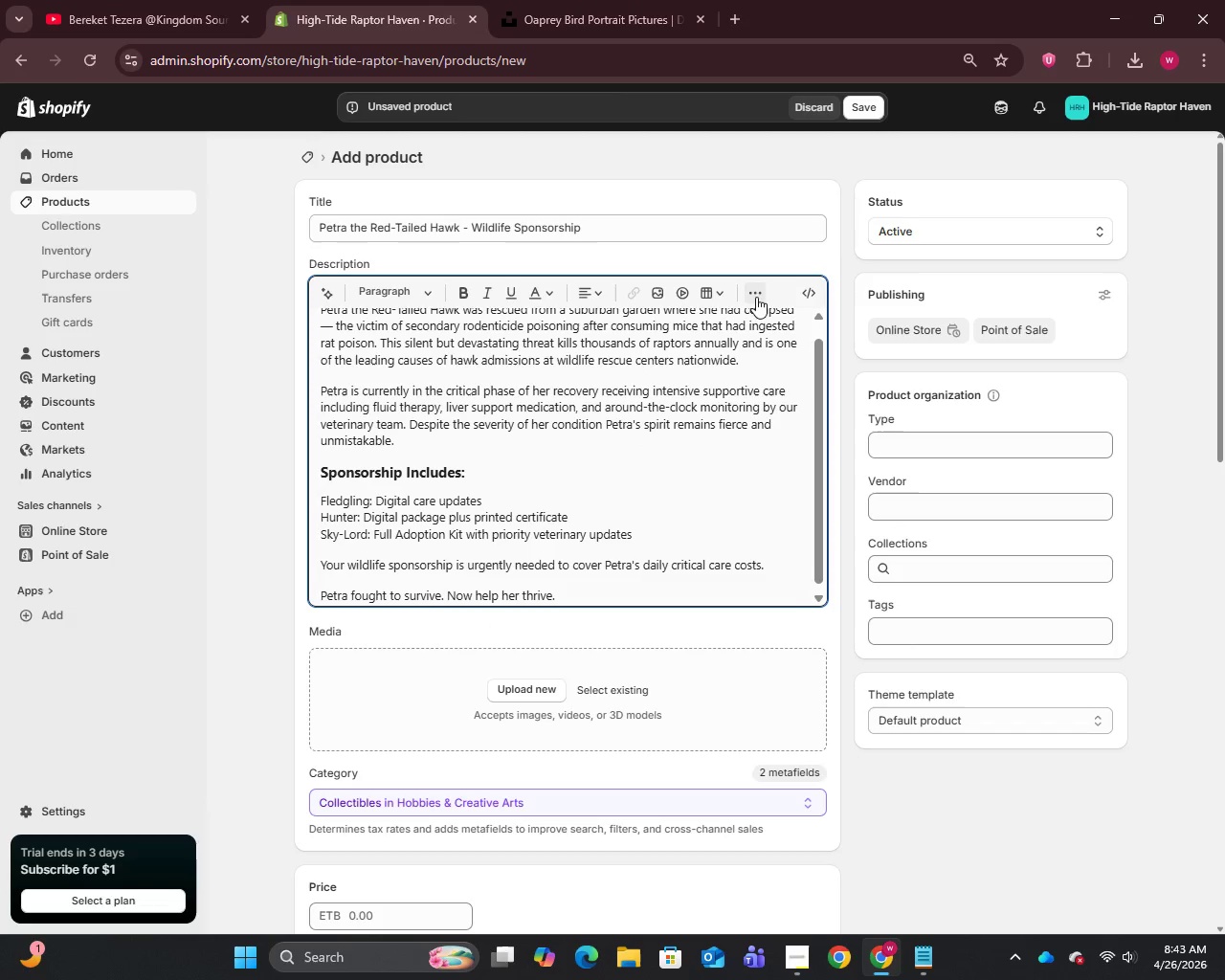 
left_click([758, 295])
 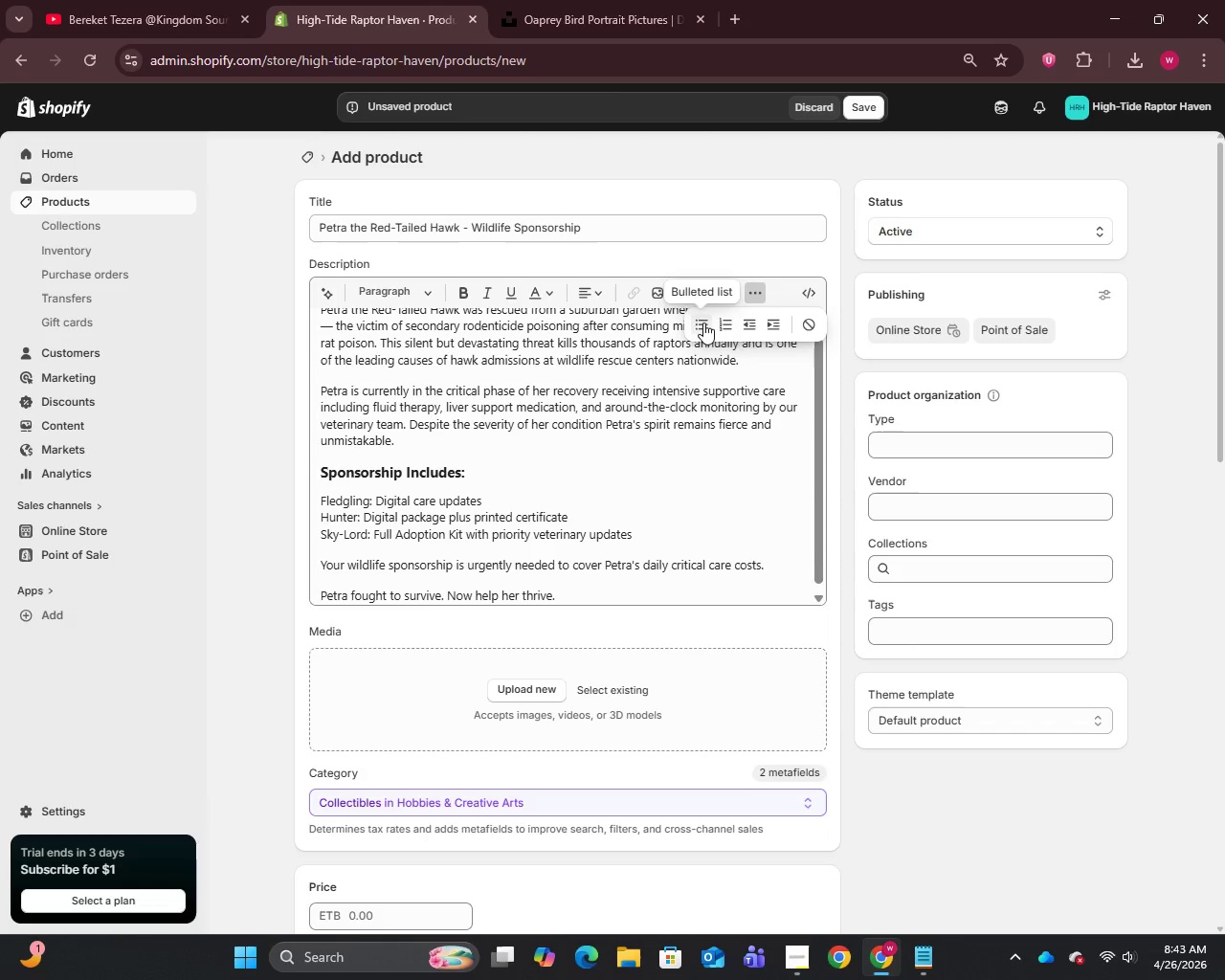 
left_click([694, 323])
 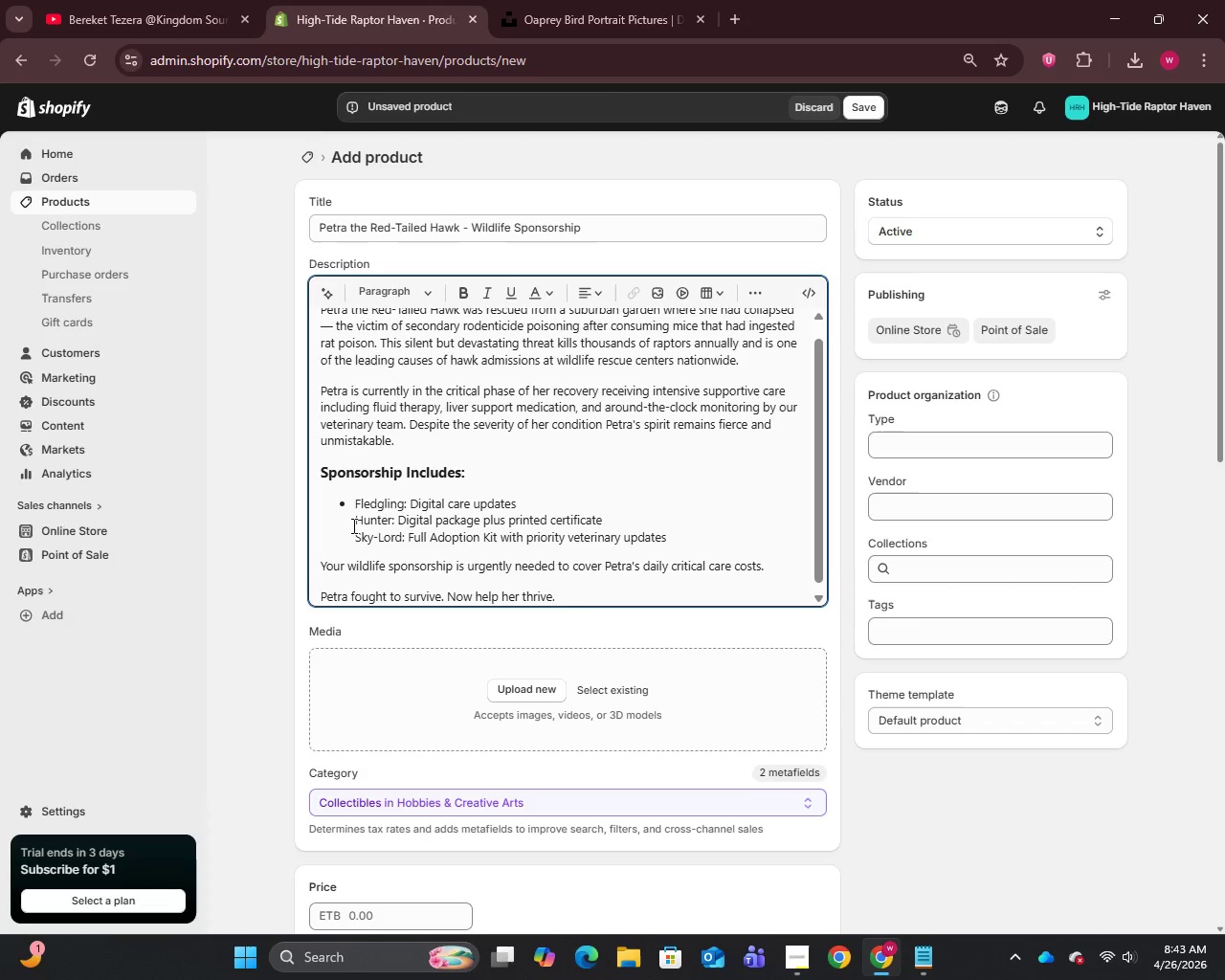 
left_click([351, 524])
 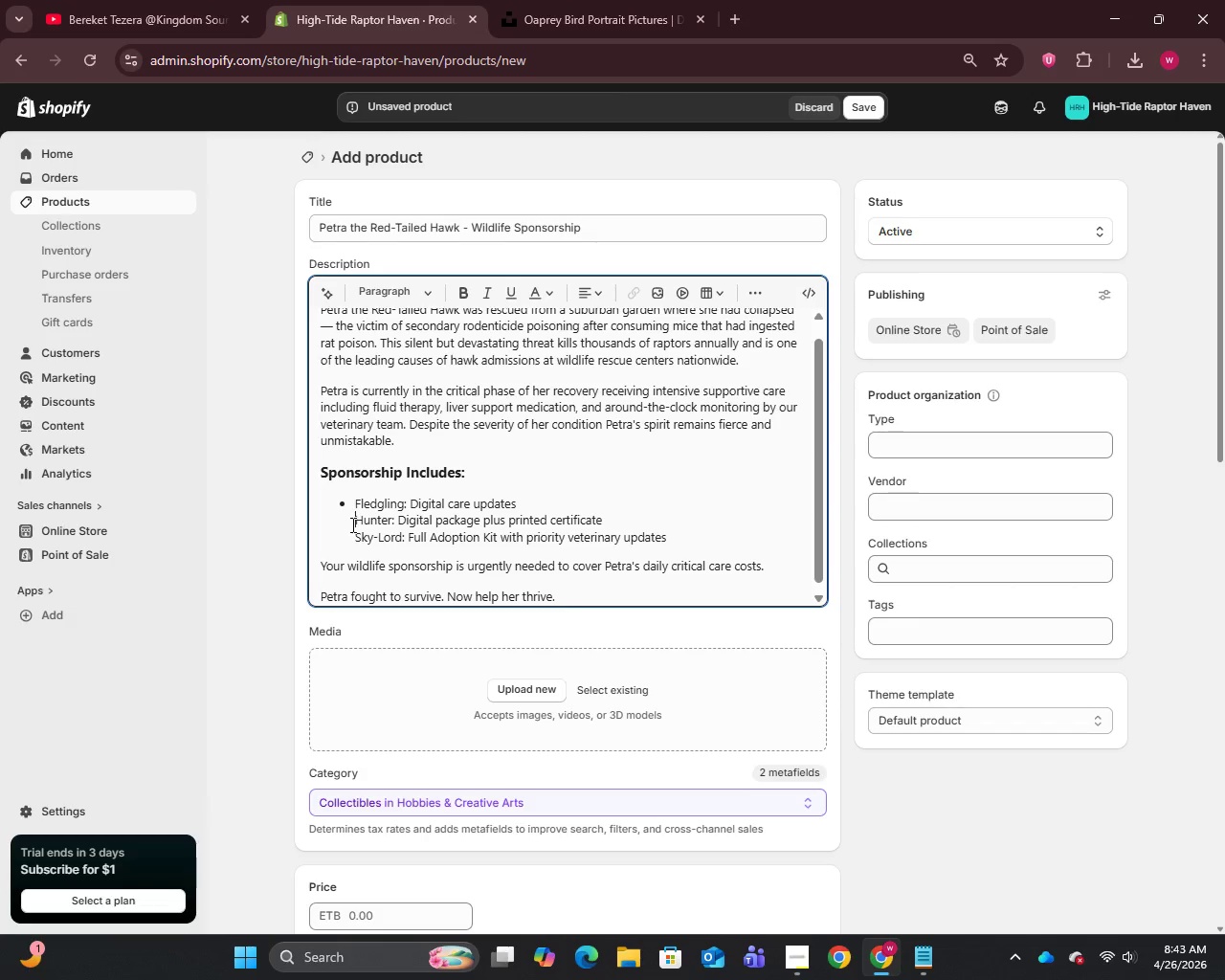 
key(Enter)
 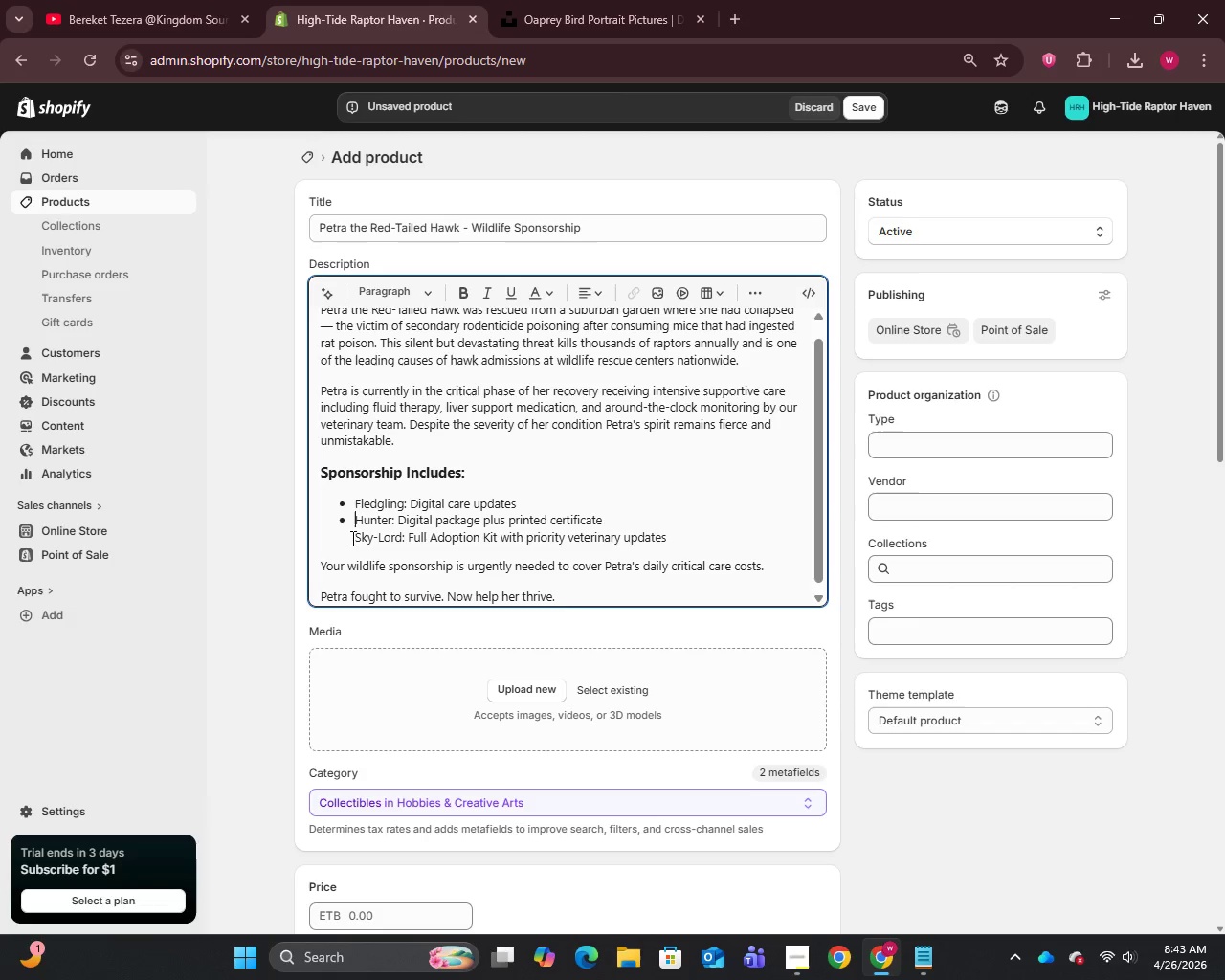 
left_click([351, 538])
 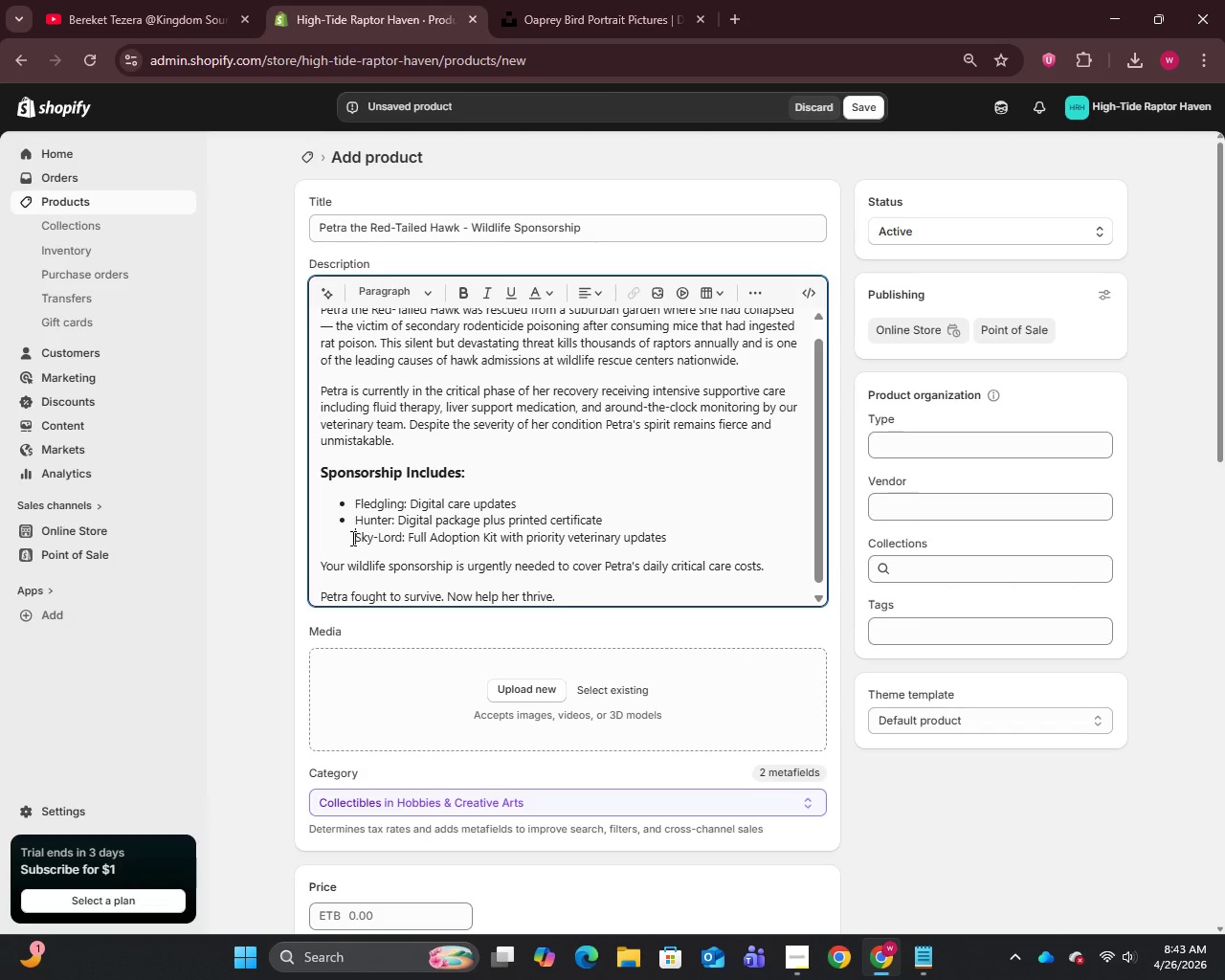 
key(Enter)
 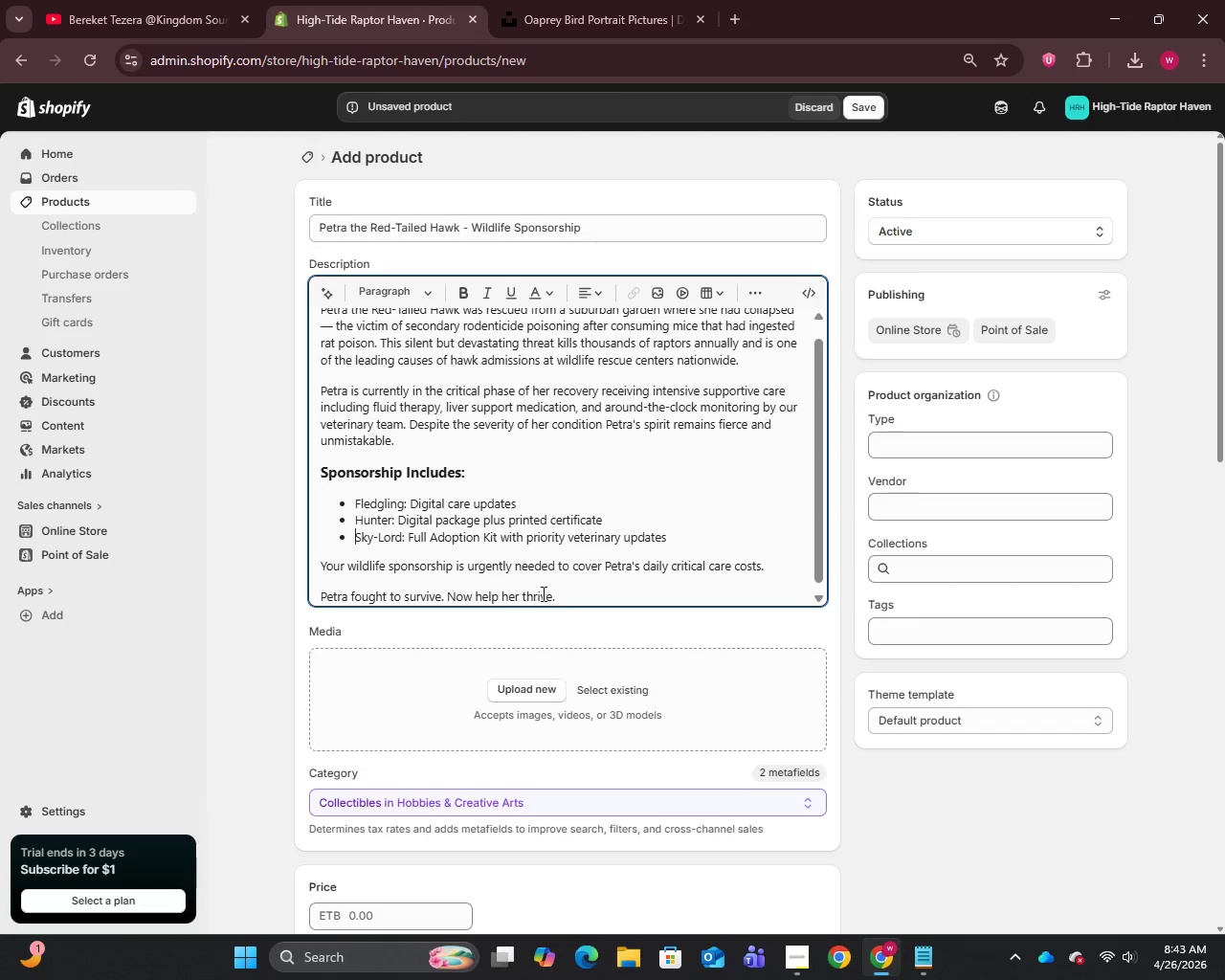 
left_click_drag(start_coordinate=[569, 596], to_coordinate=[284, 600])
 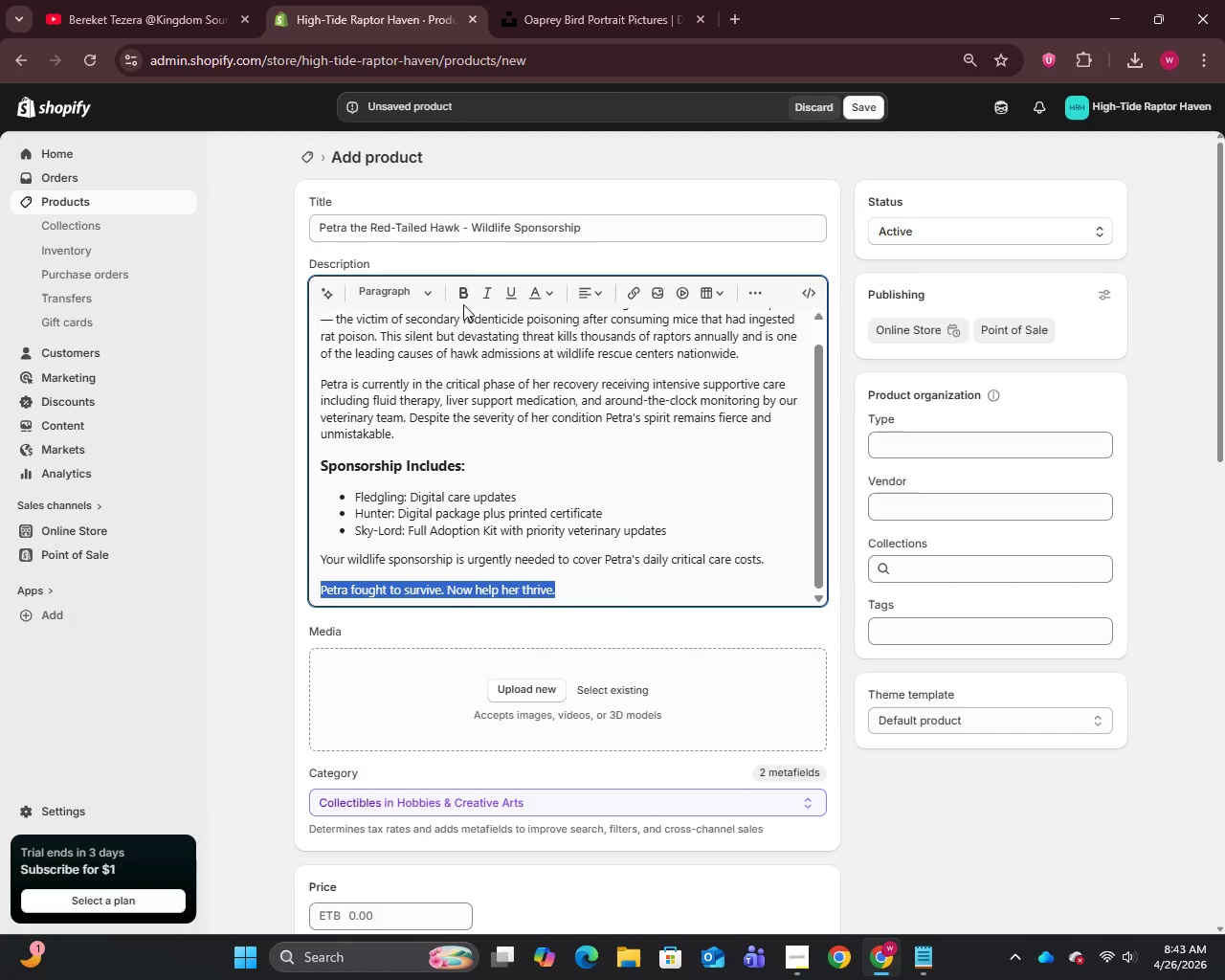 
left_click([466, 299])
 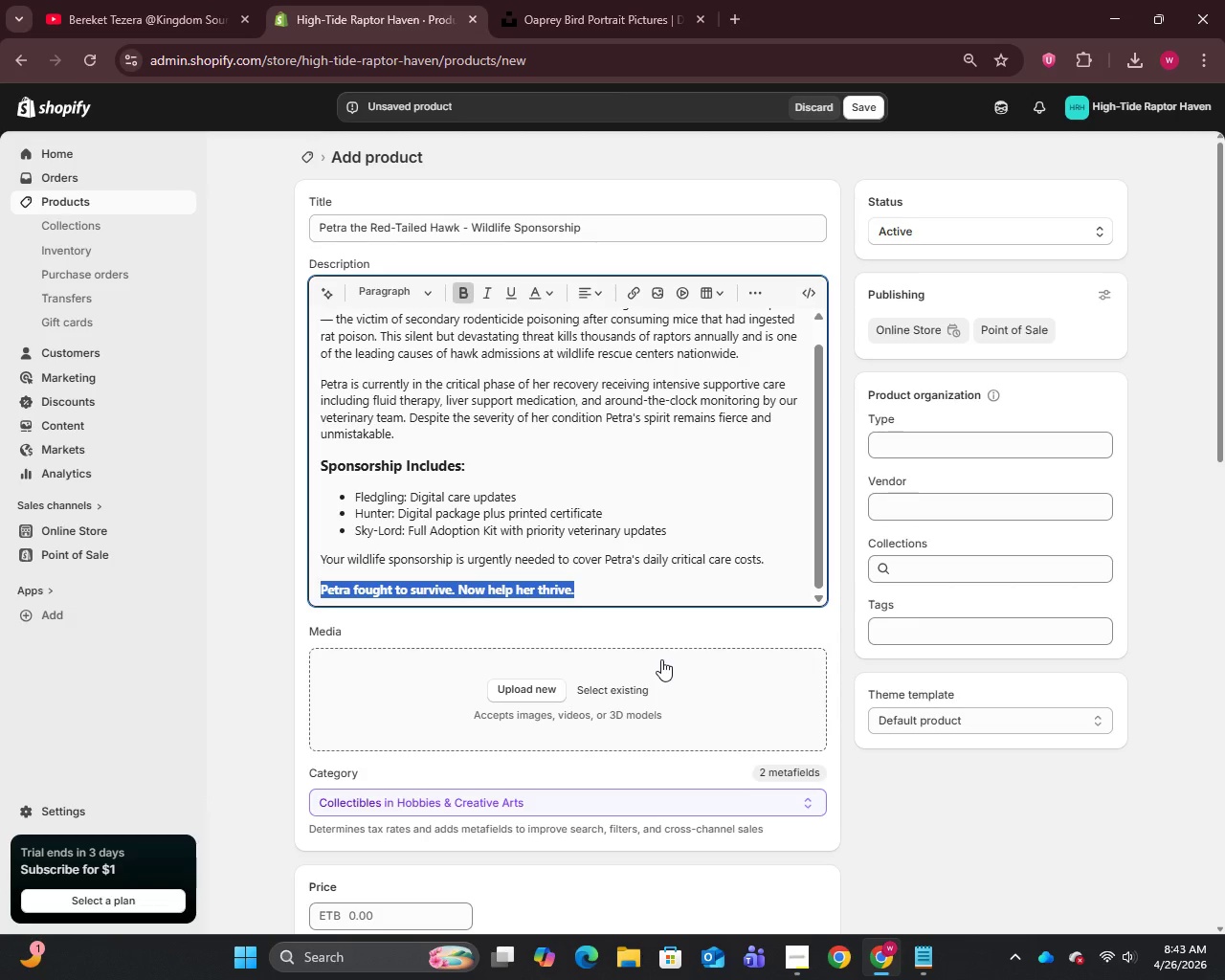 
left_click([669, 642])
 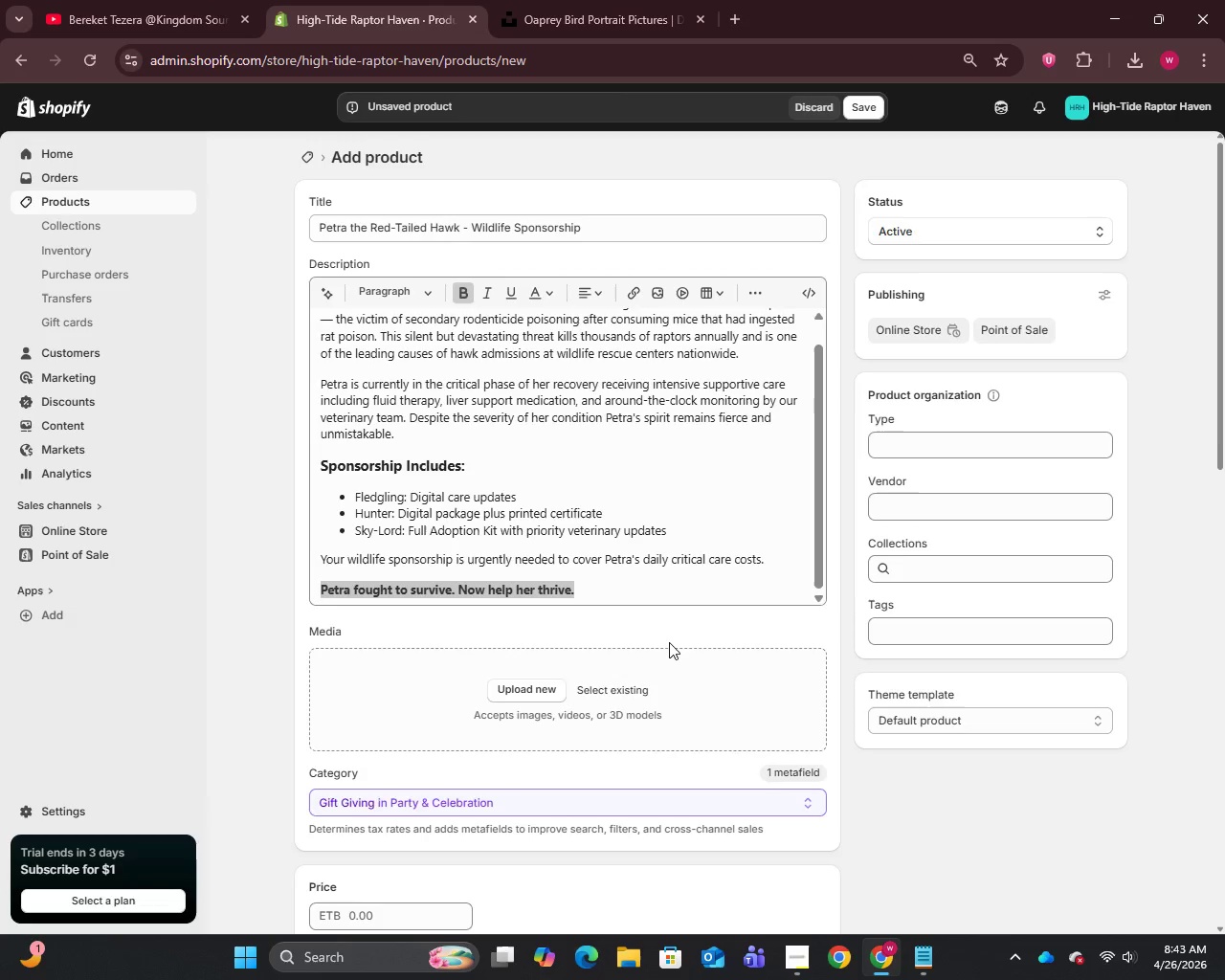 
scroll: coordinate [496, 612], scroll_direction: down, amount: 13.0
 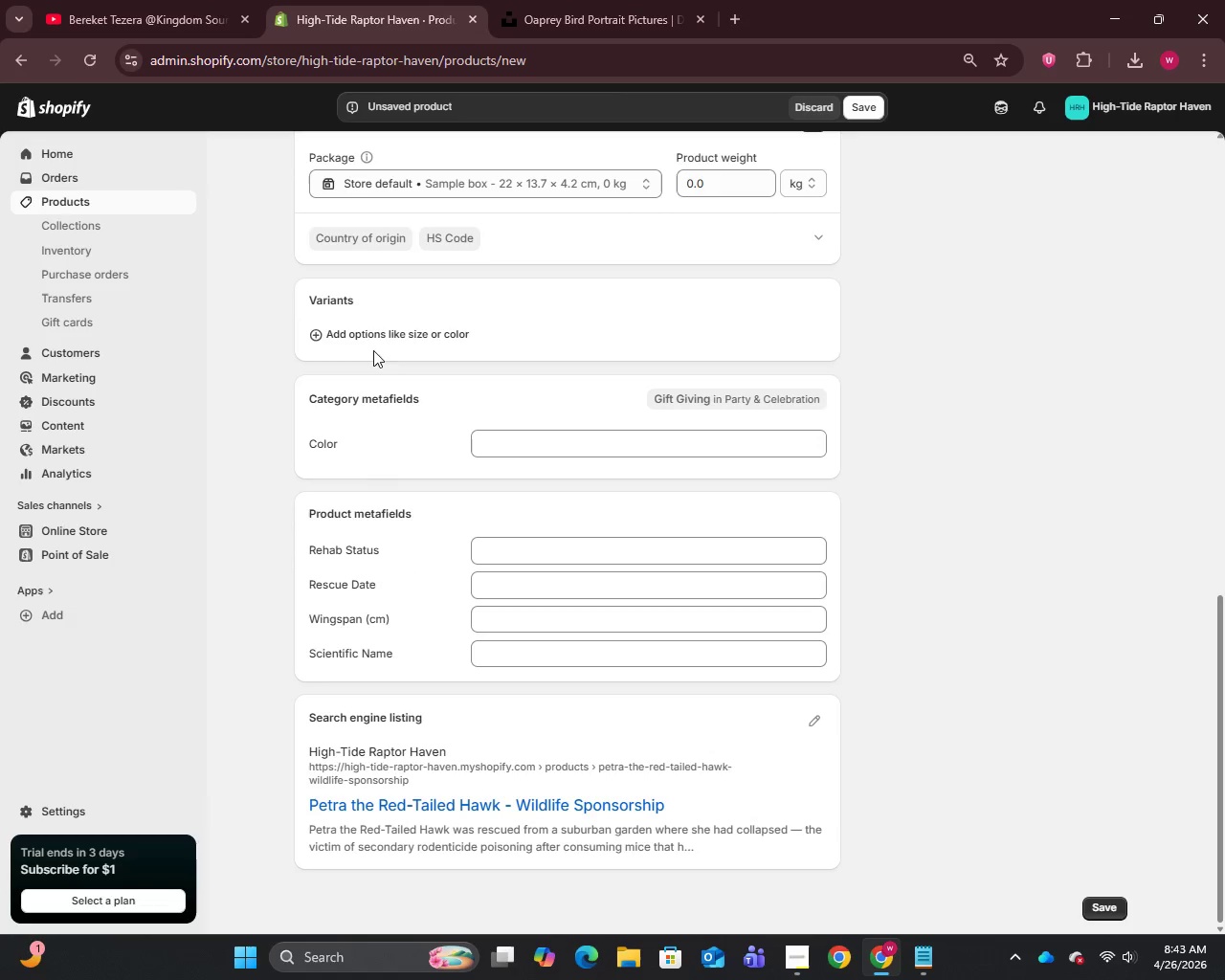 
left_click([372, 324])
 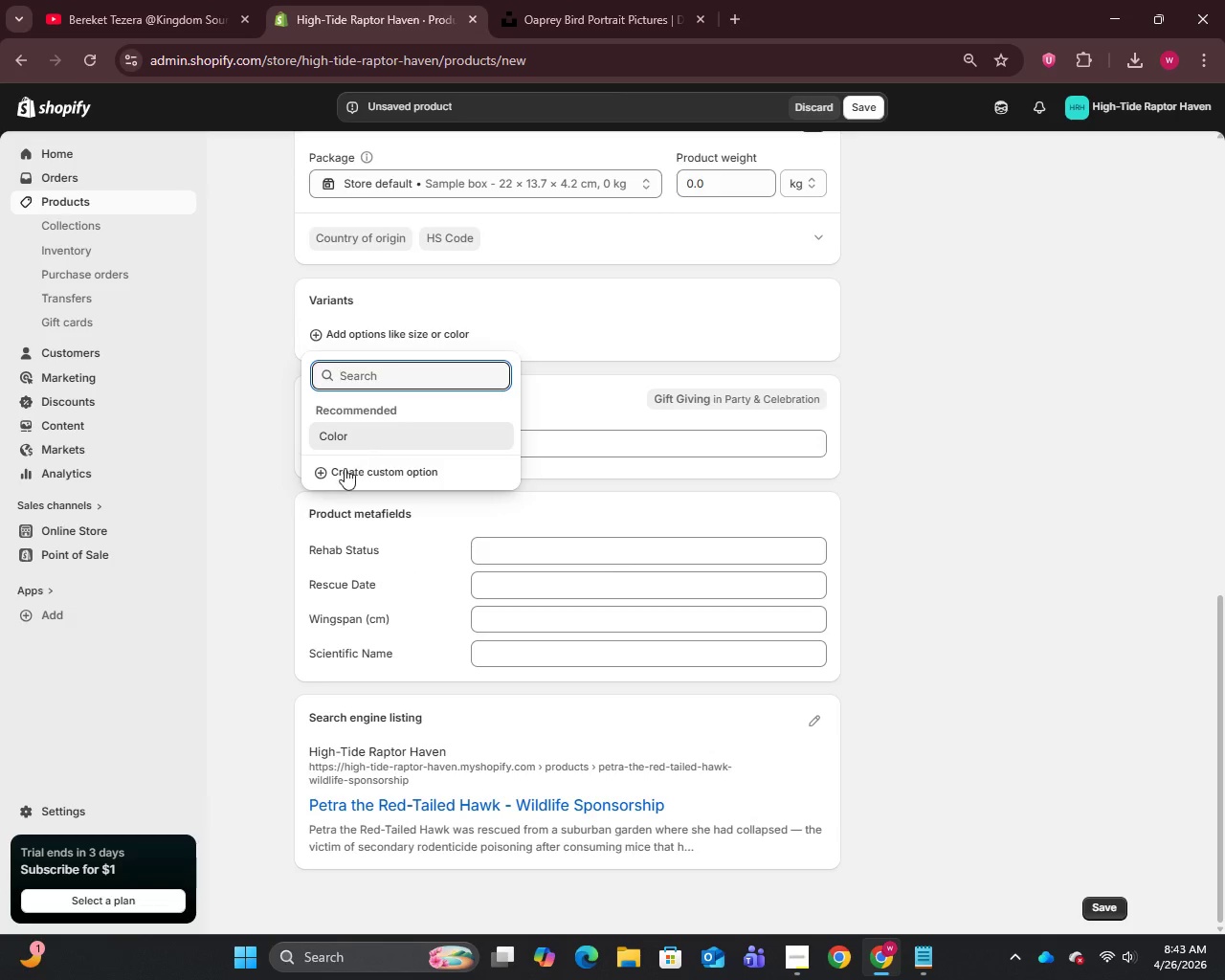 
left_click([344, 471])
 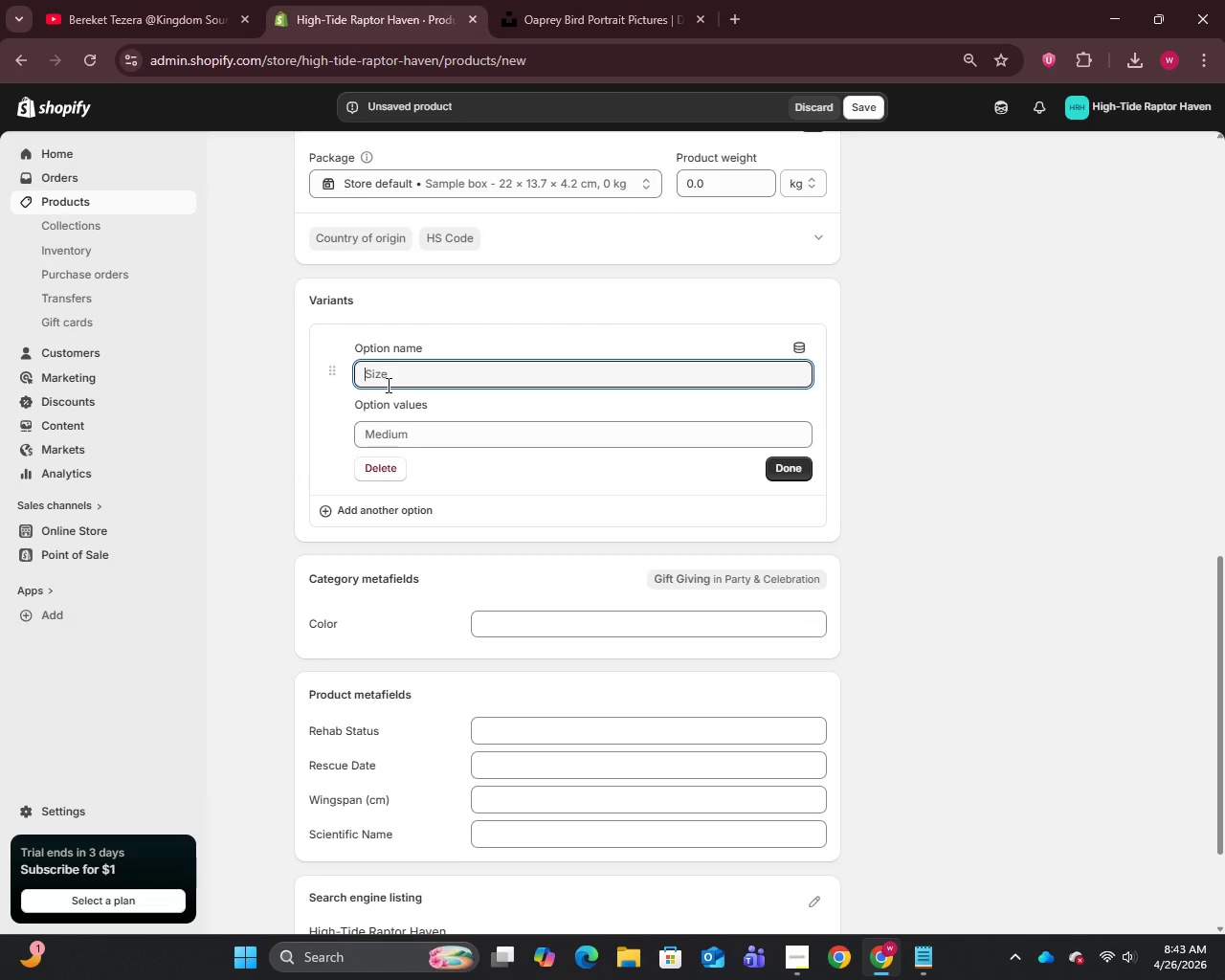 
wait(5.05)
 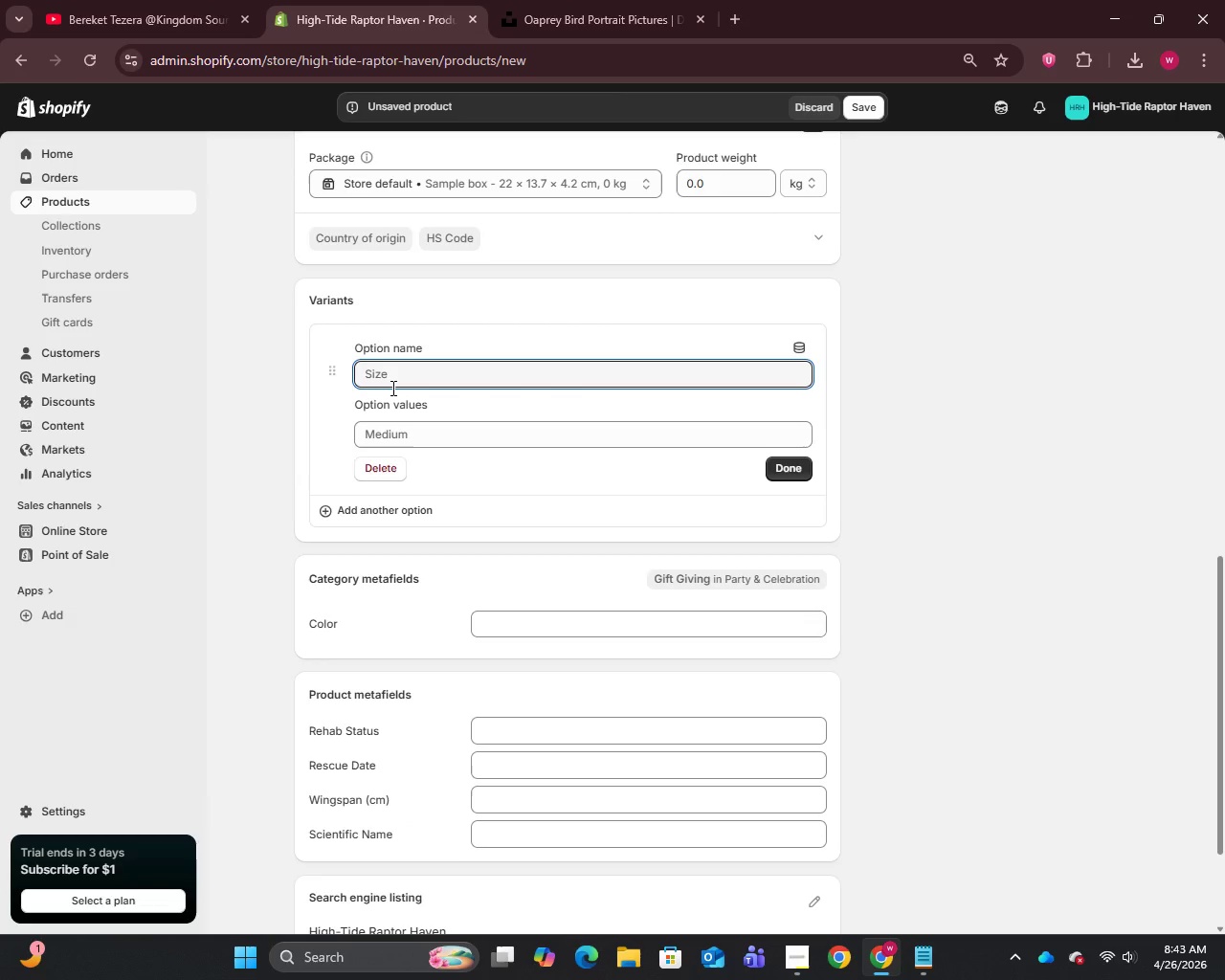 
type(Spon)
 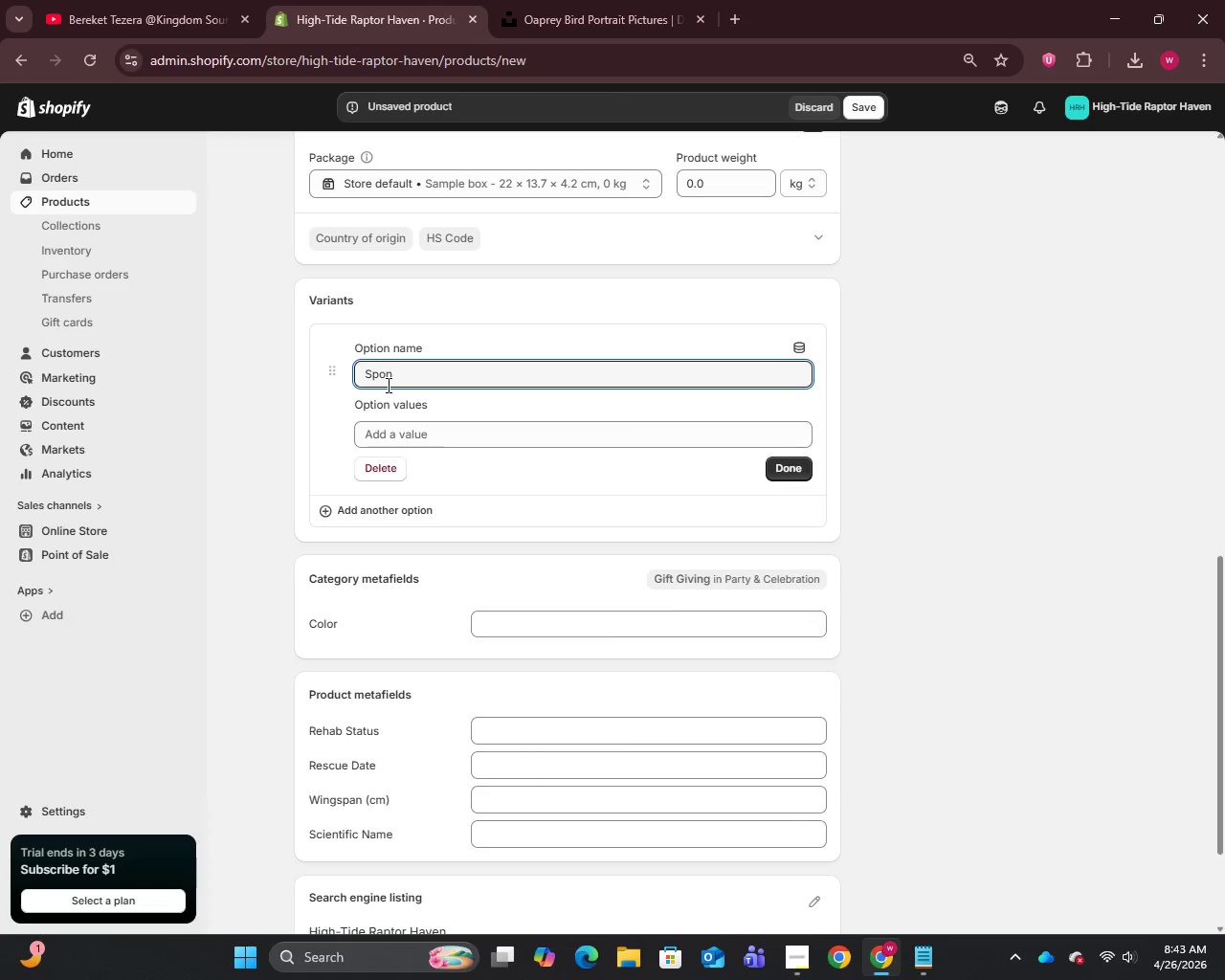 
wait(9.86)
 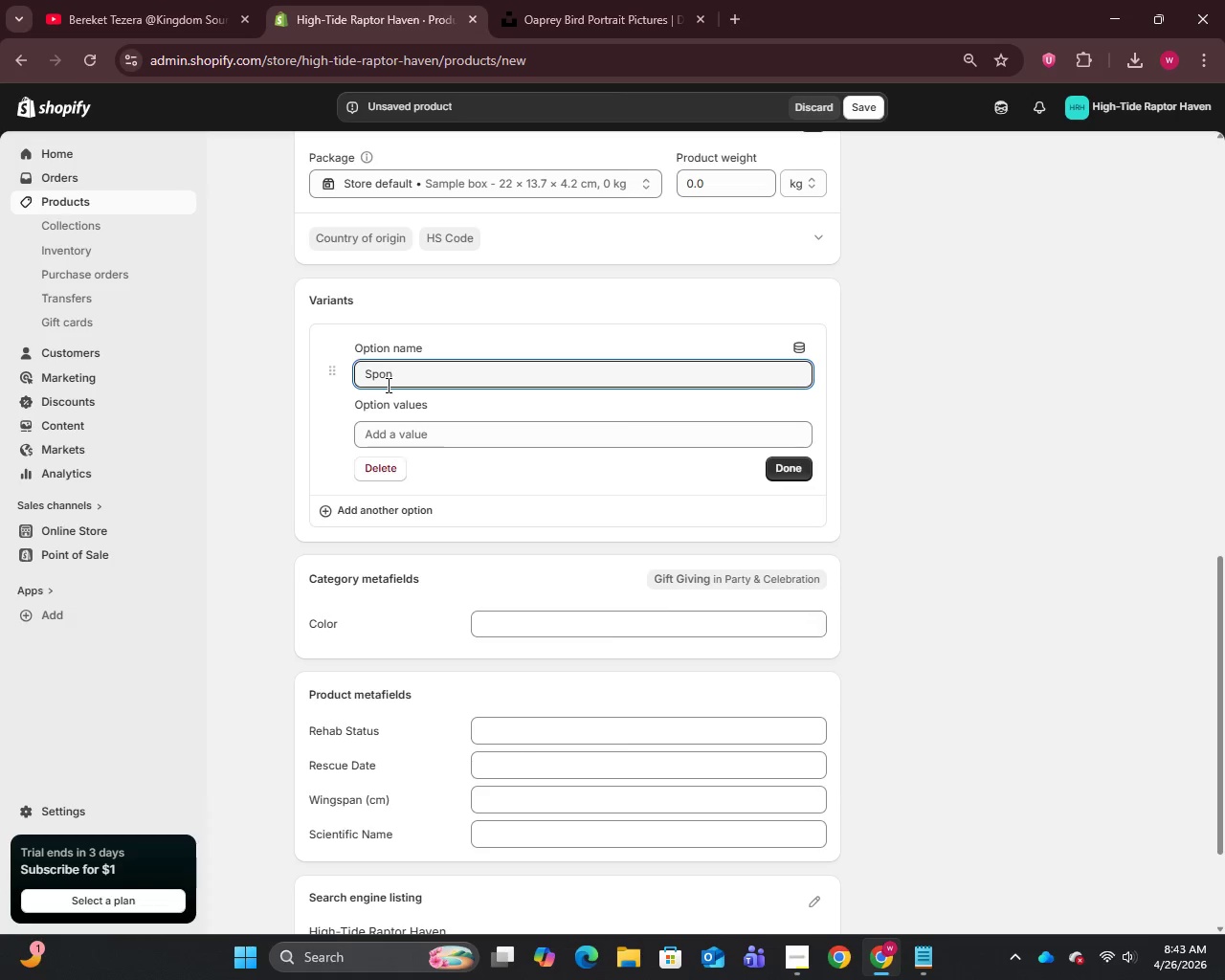 
type(sorship Level)
 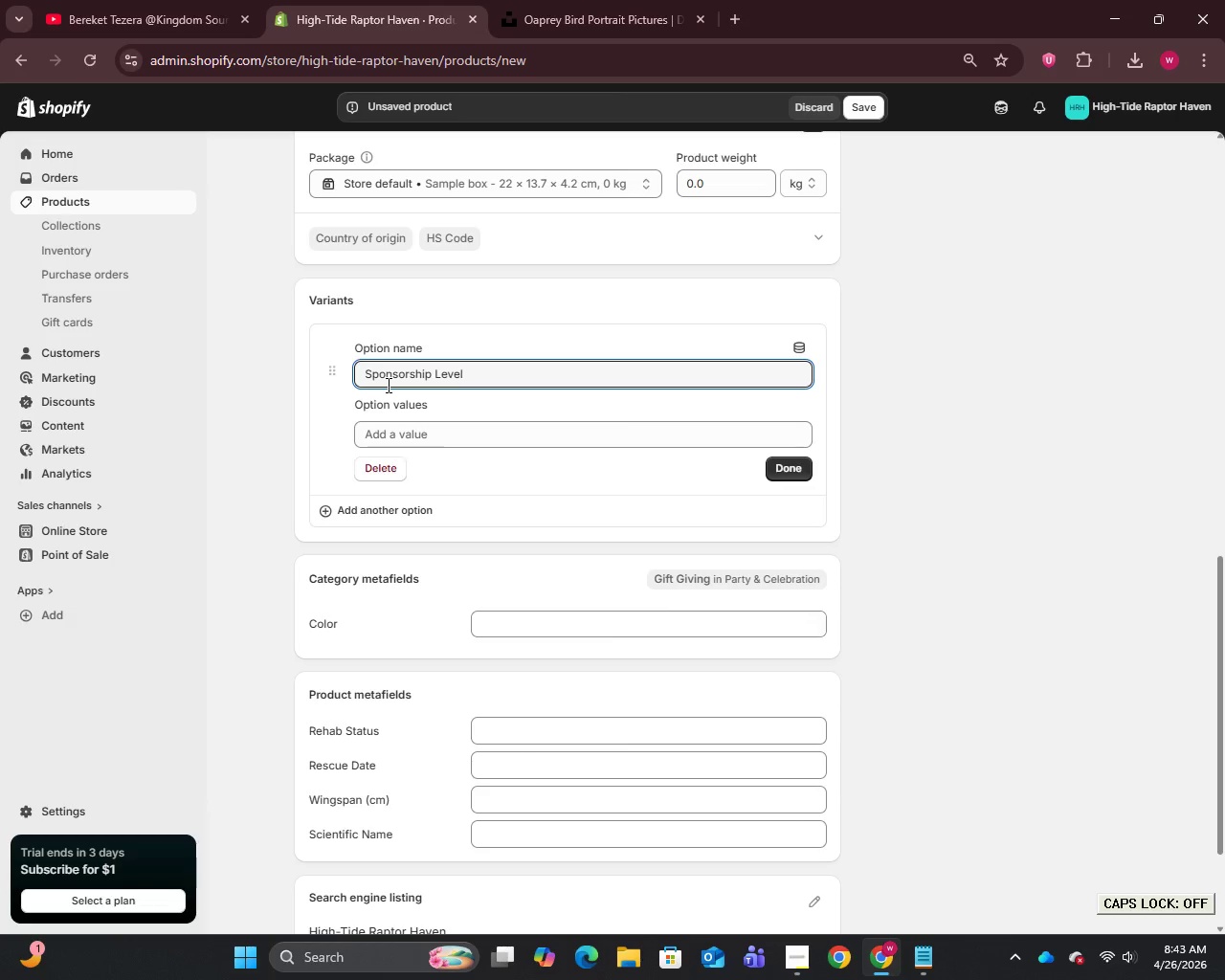 
hold_key(key=ArrowRight, duration=0.31)
 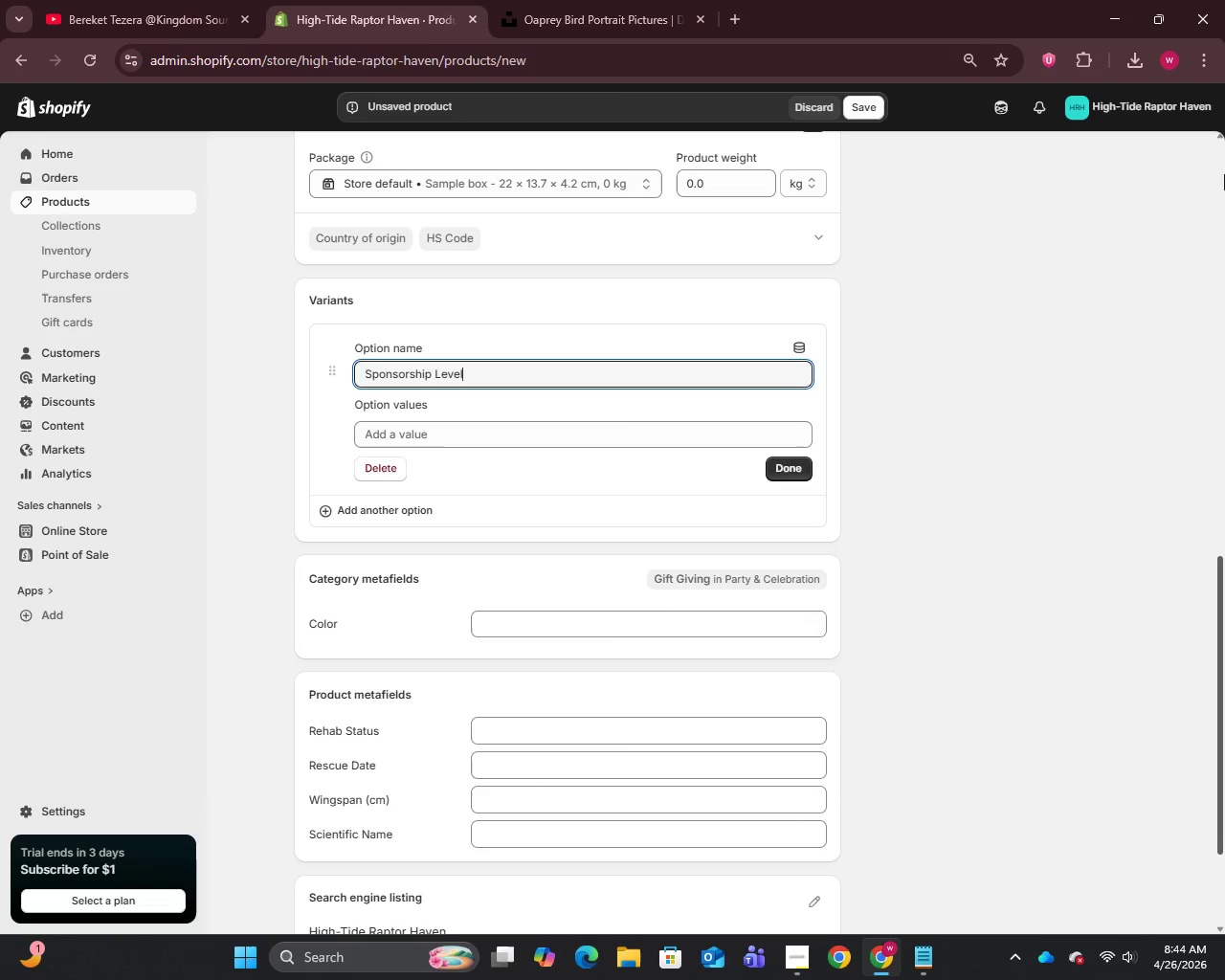 
left_click_drag(start_coordinate=[405, 419], to_coordinate=[405, 424])
 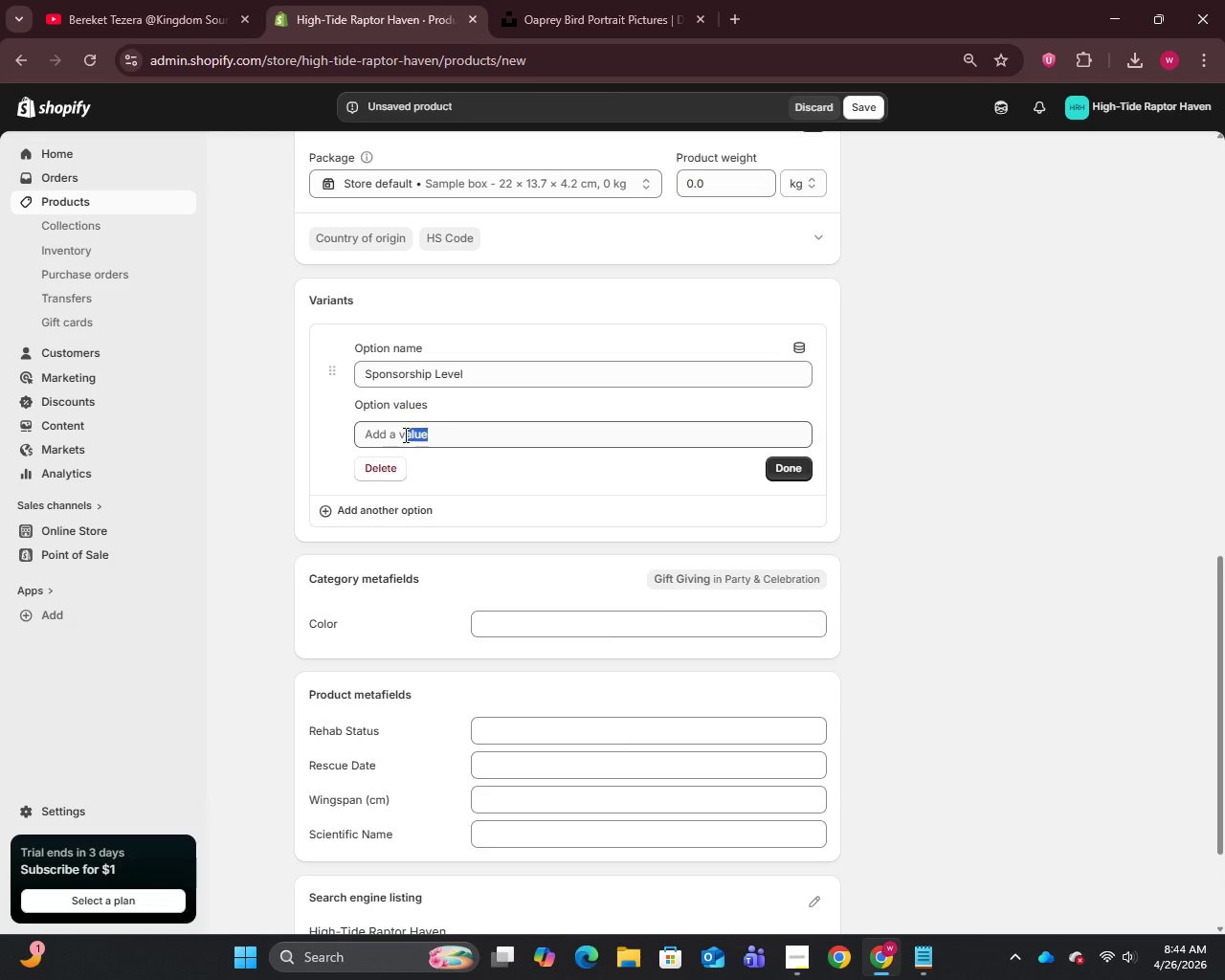 
left_click([404, 434])
 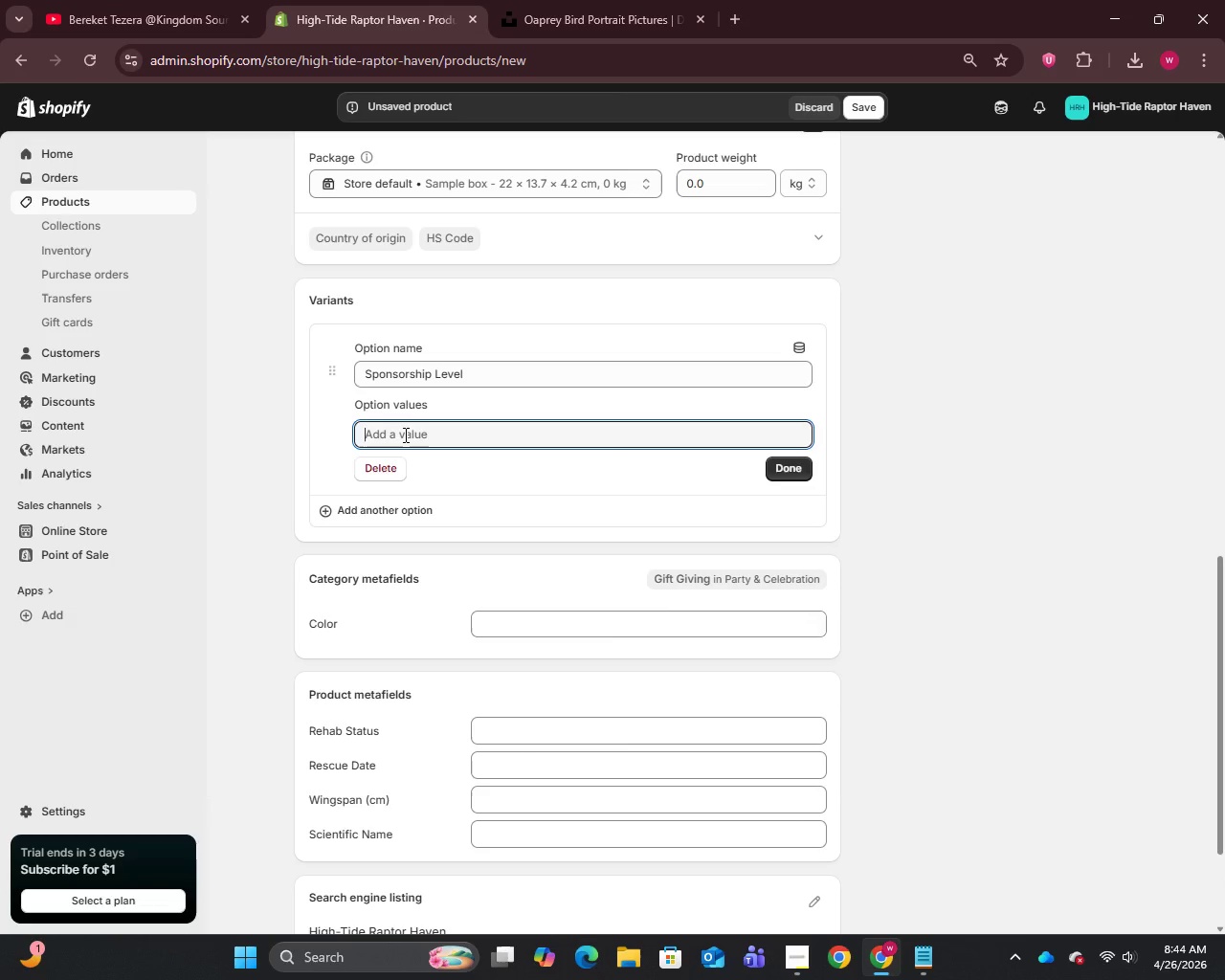 
wait(6.36)
 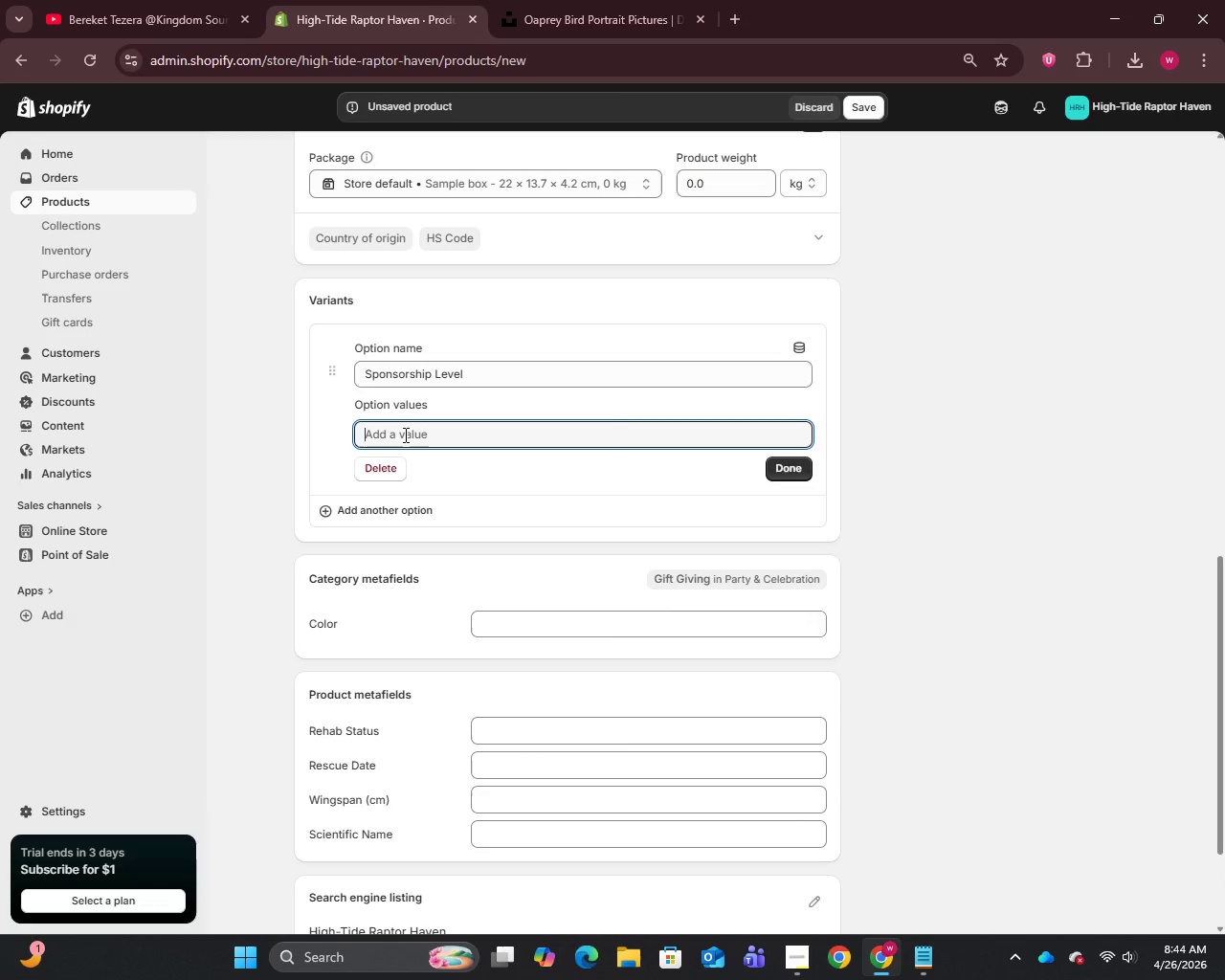 
type(Fledgling Digital Only)
 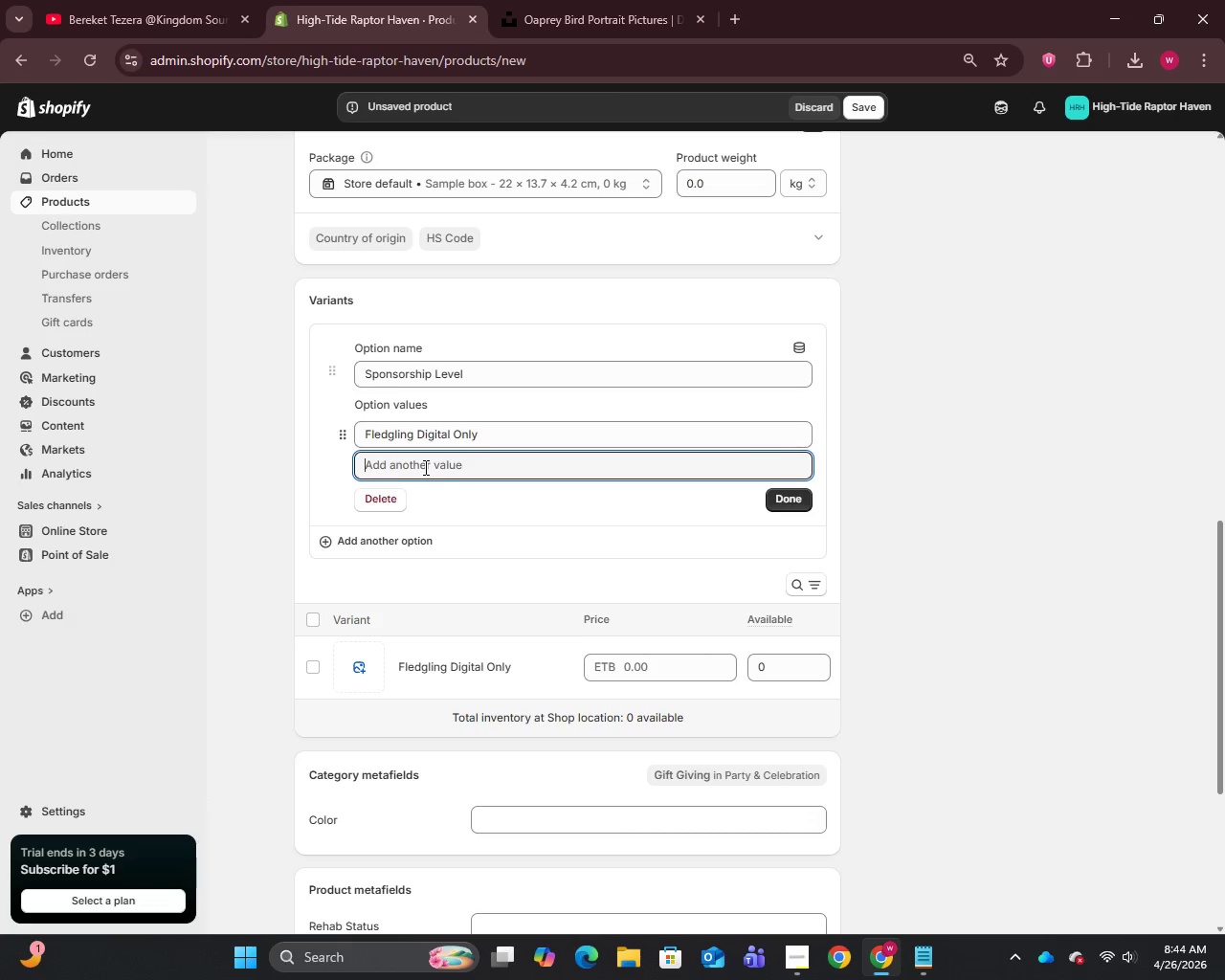 
type(Hunter Digital + Certificate)
 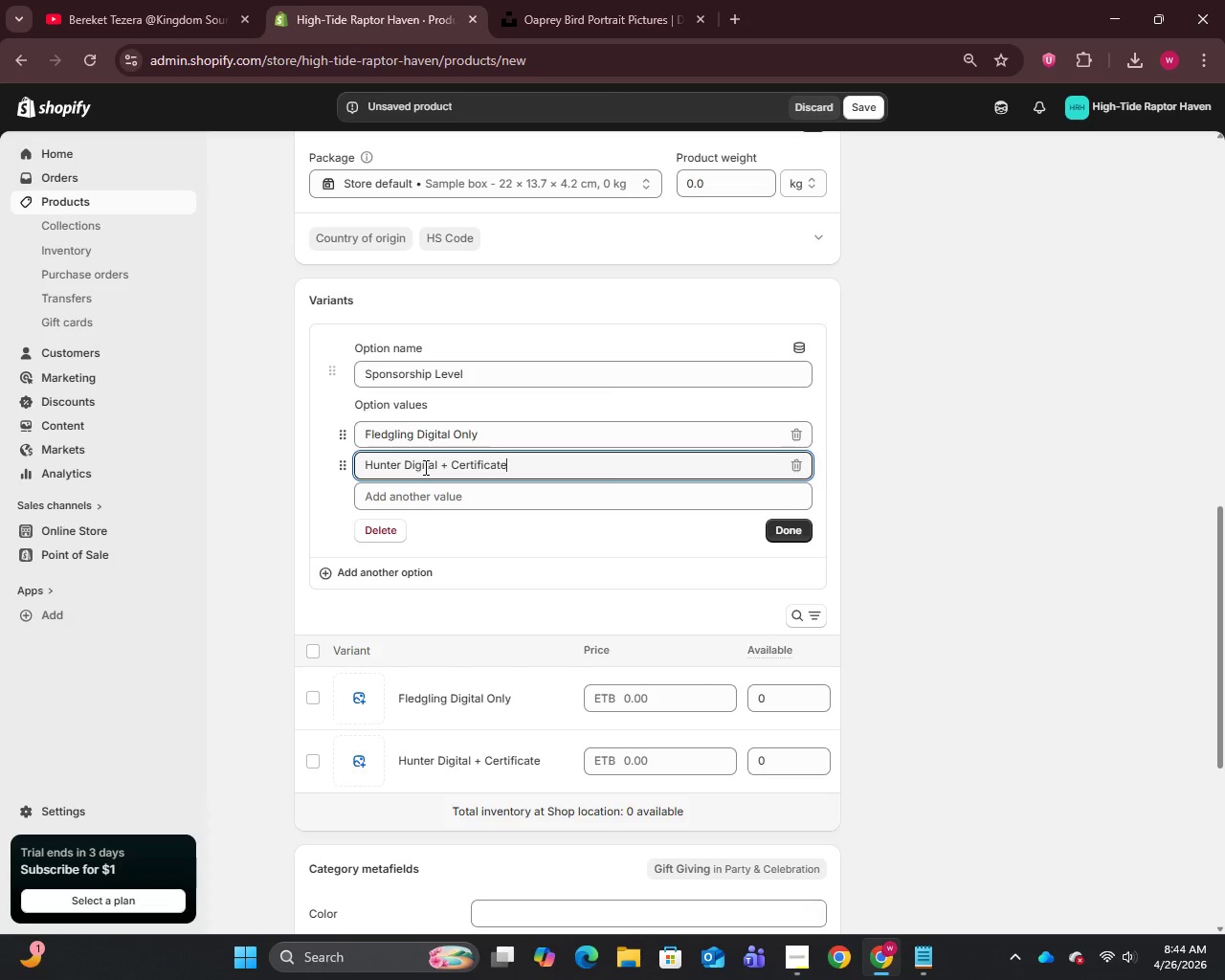 
key(Enter)
 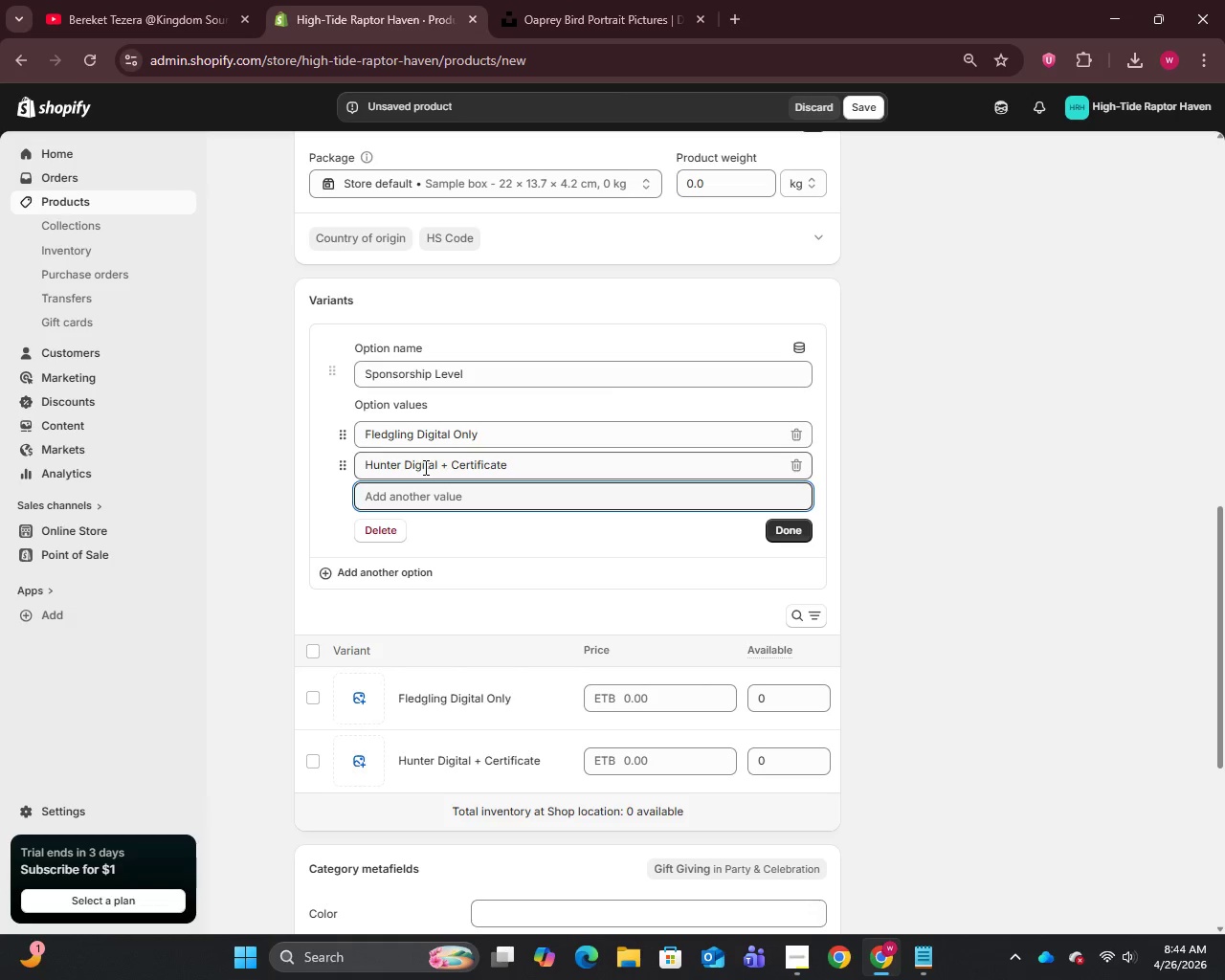 
type(Sky-Lord Full Adoption Kit)
 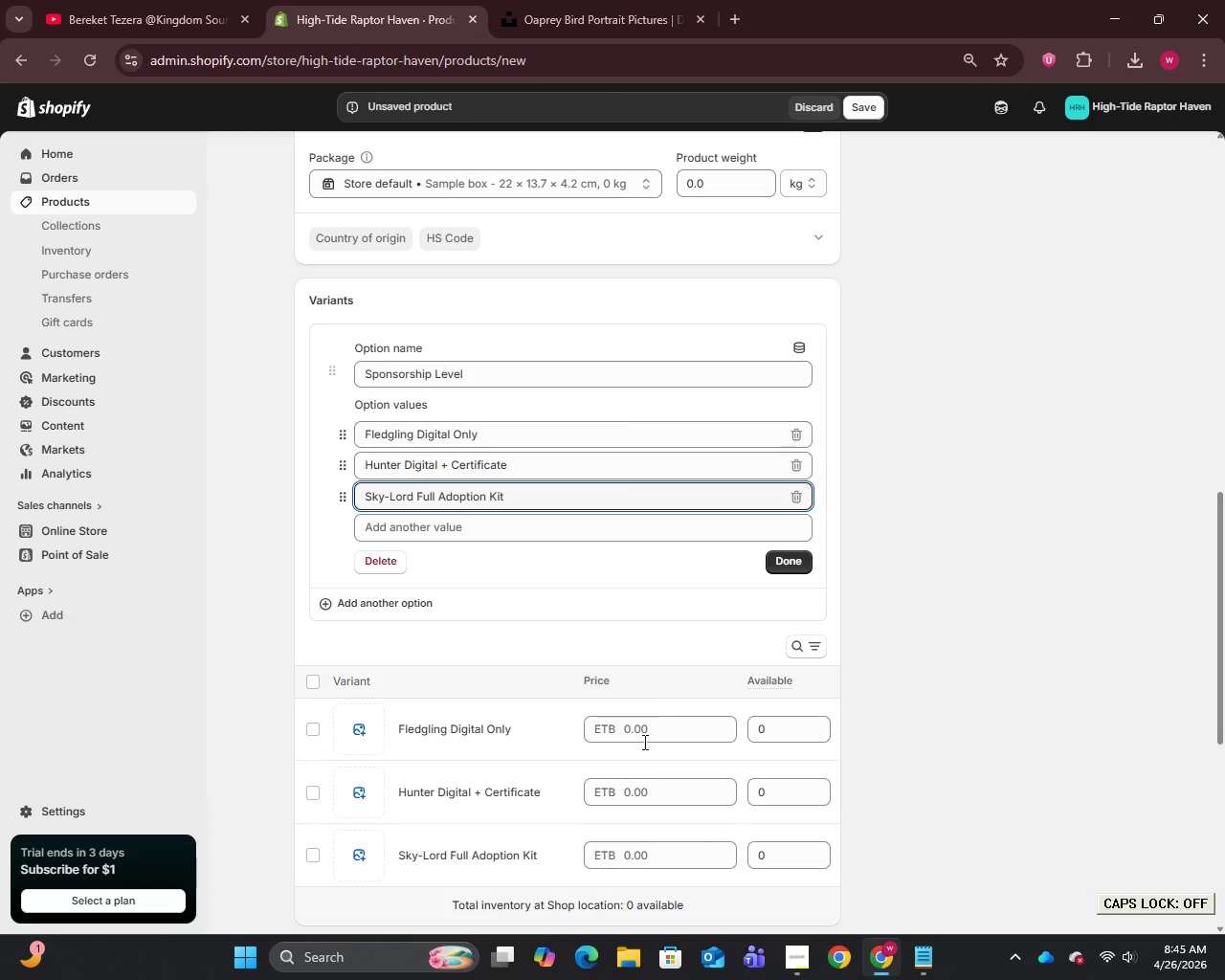 
left_click([779, 561])
 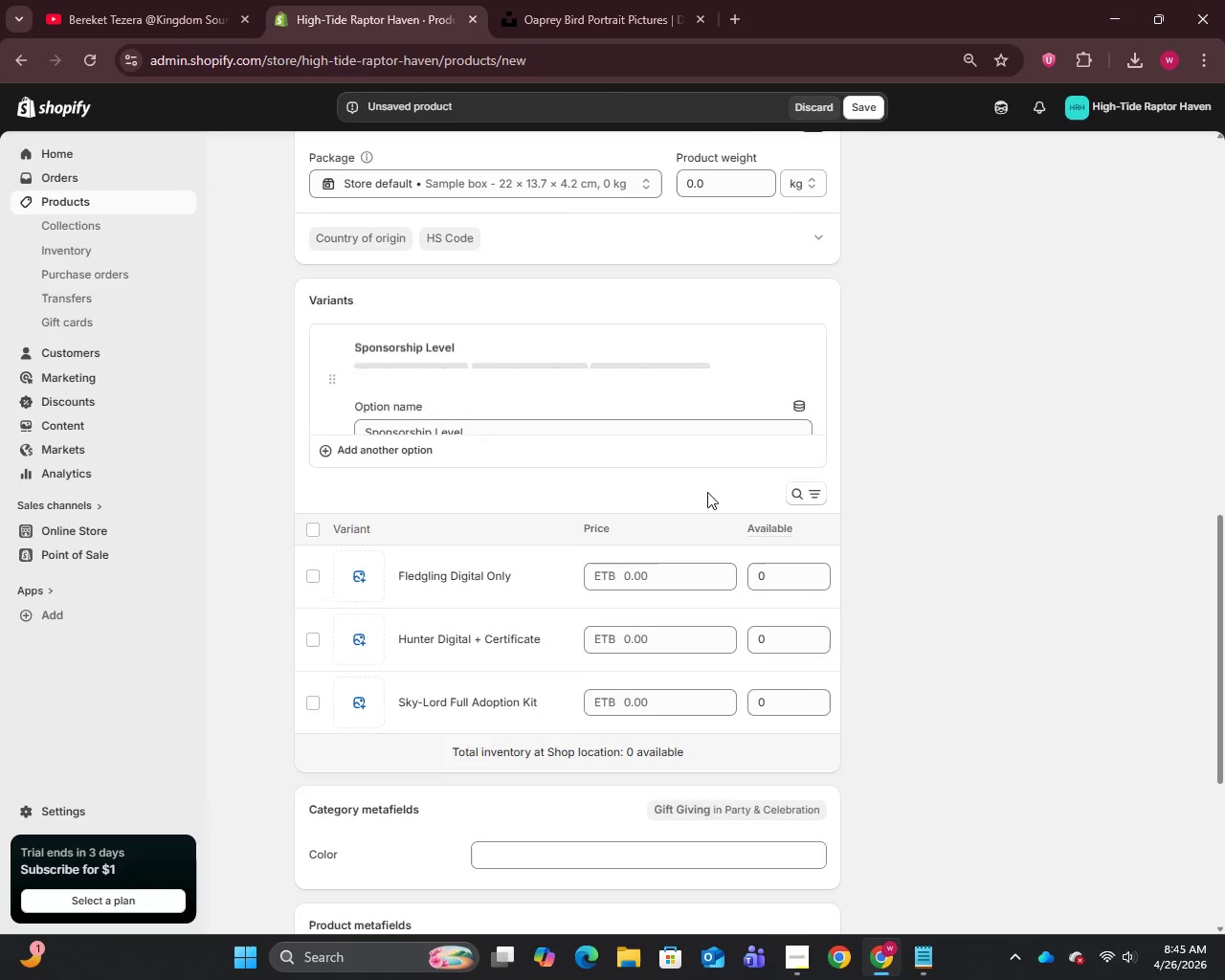 
scroll: coordinate [705, 490], scroll_direction: down, amount: 1.0
 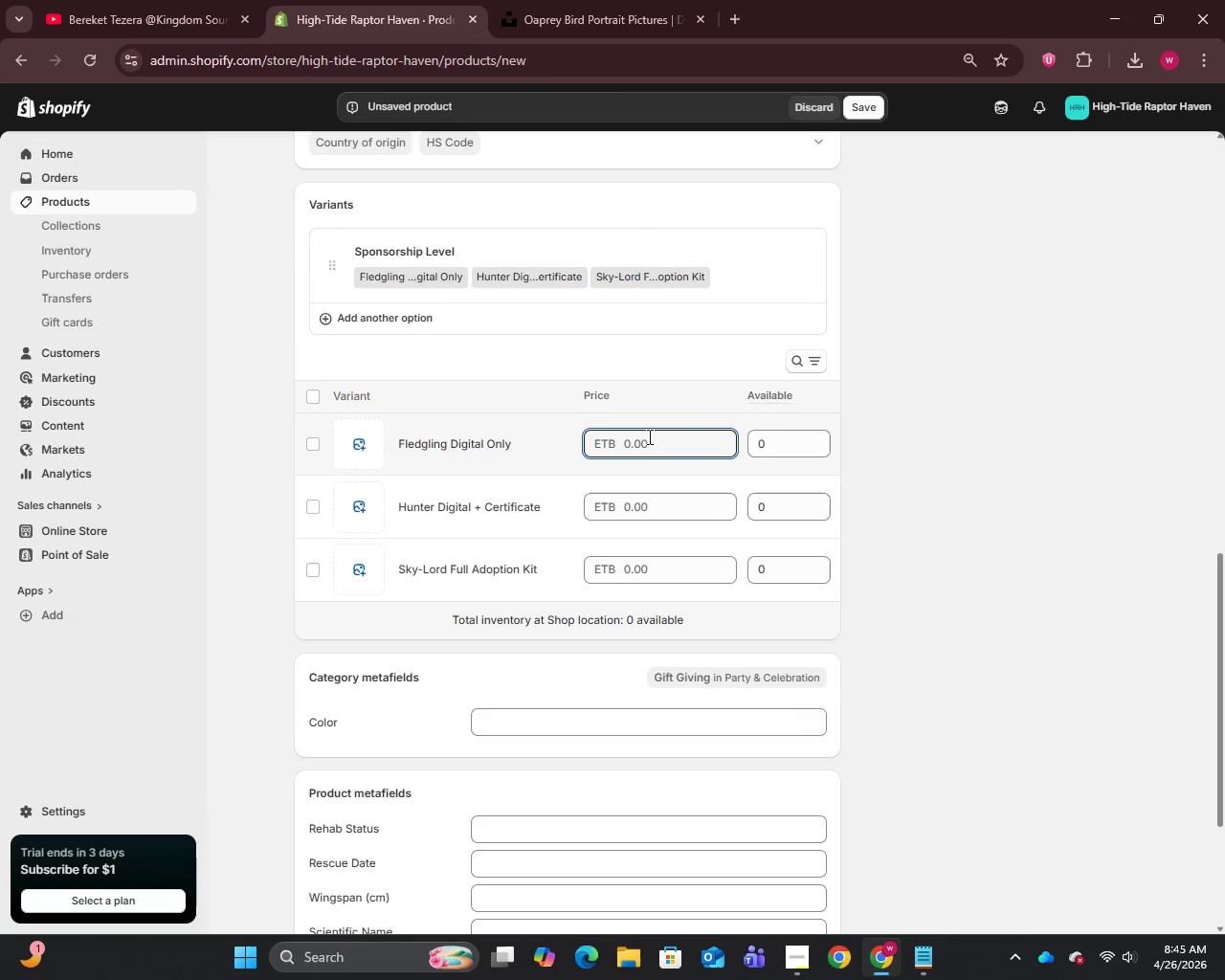 
wait(5.95)
 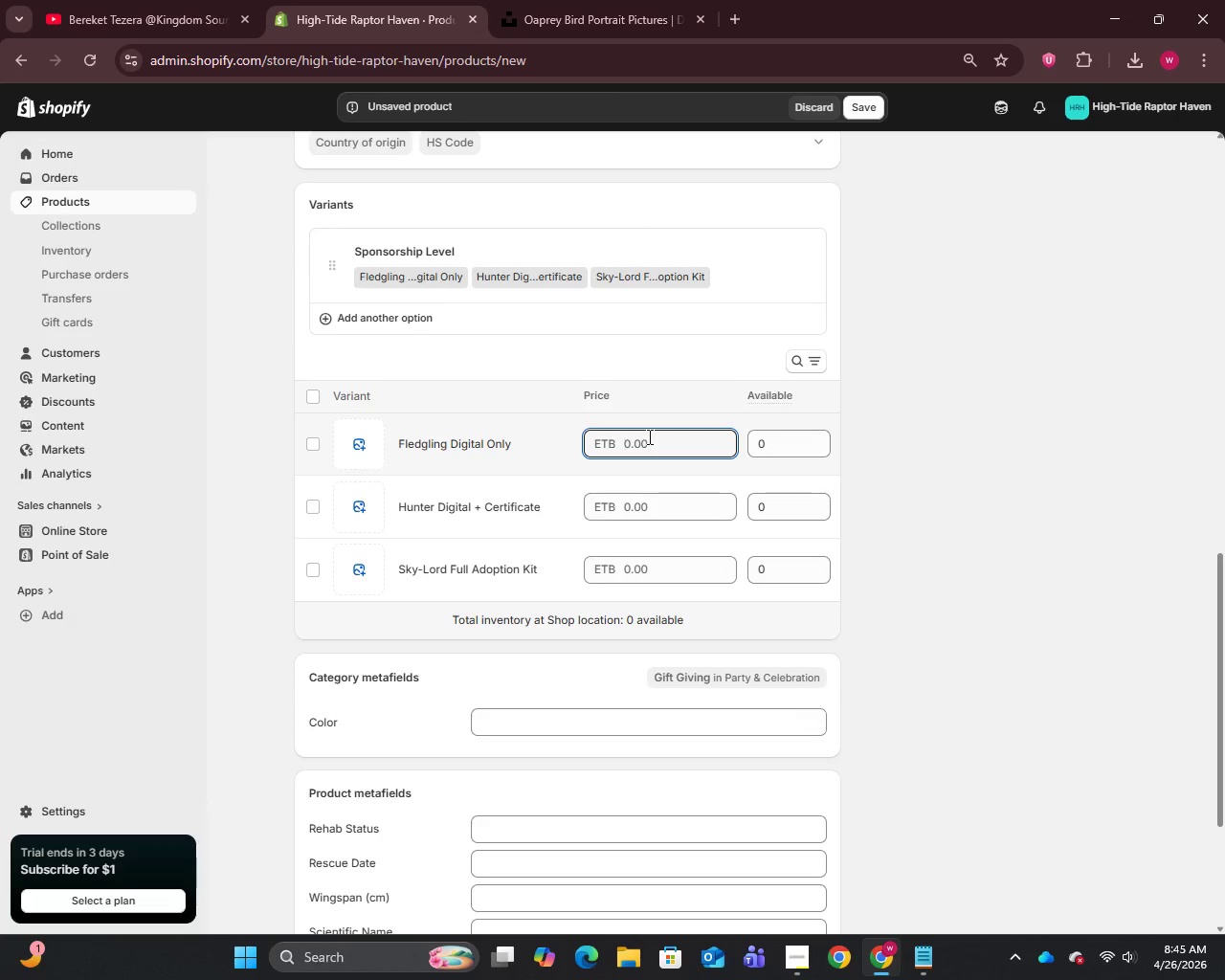 
type(25)
 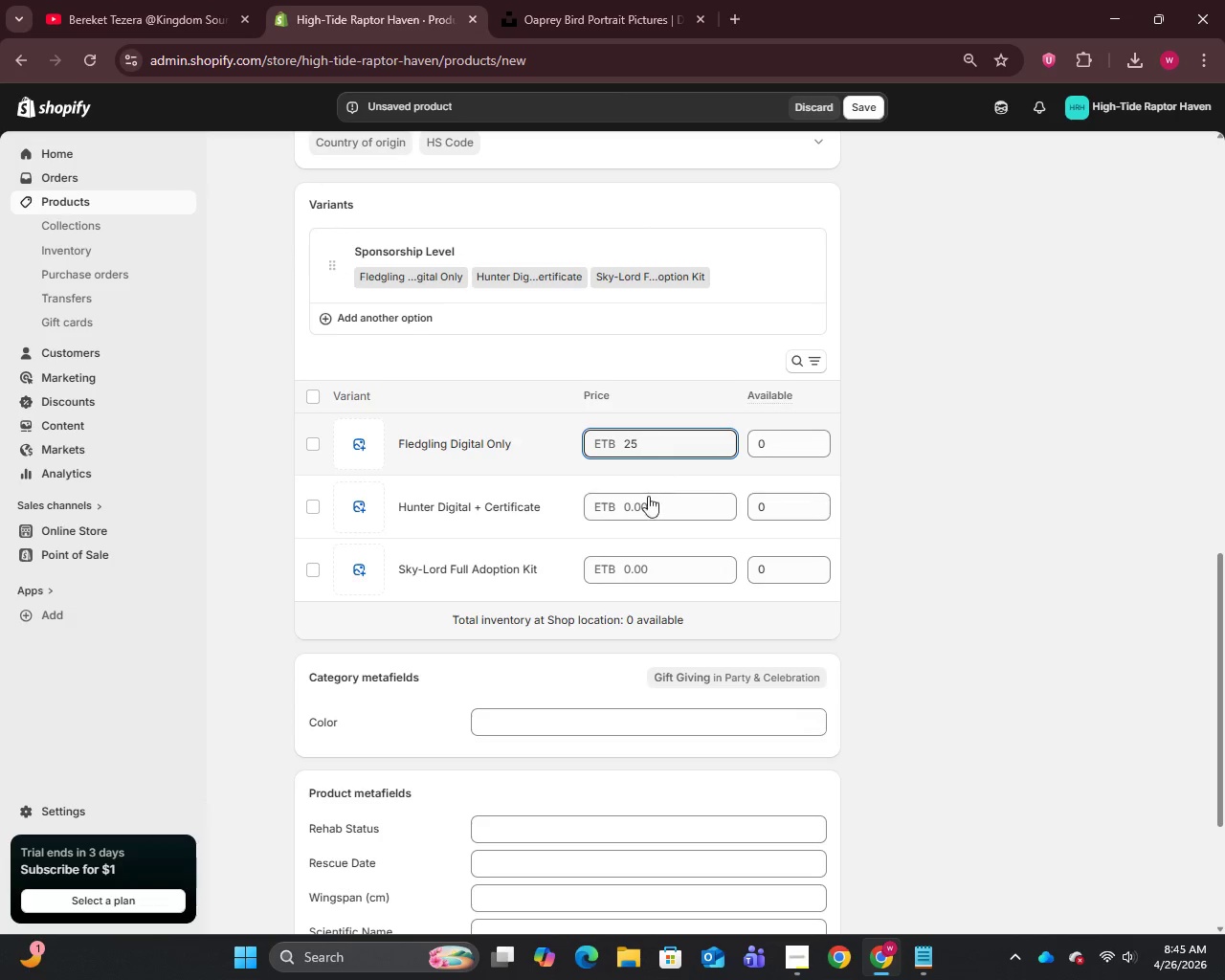 
left_click([645, 511])
 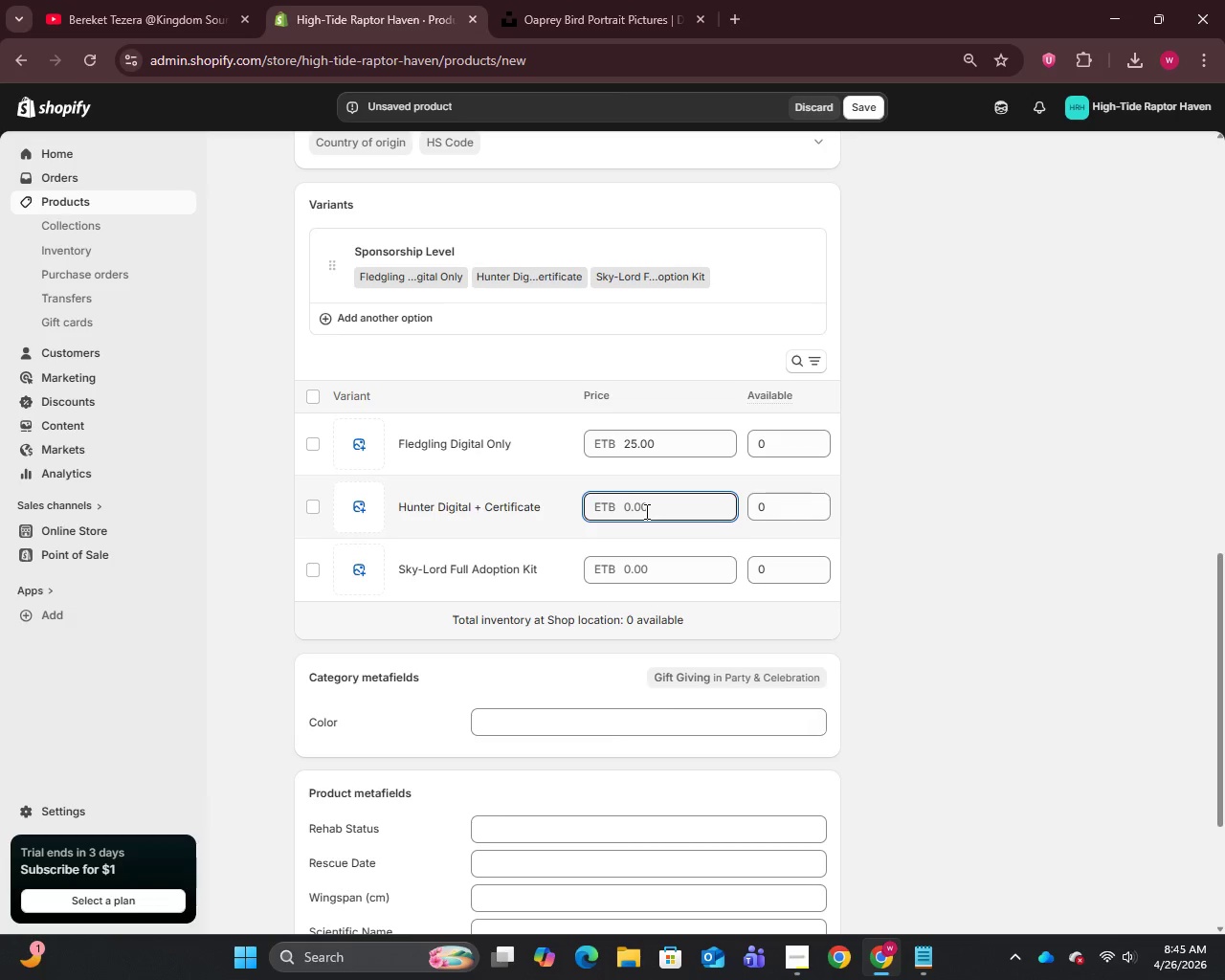 
type(65)
 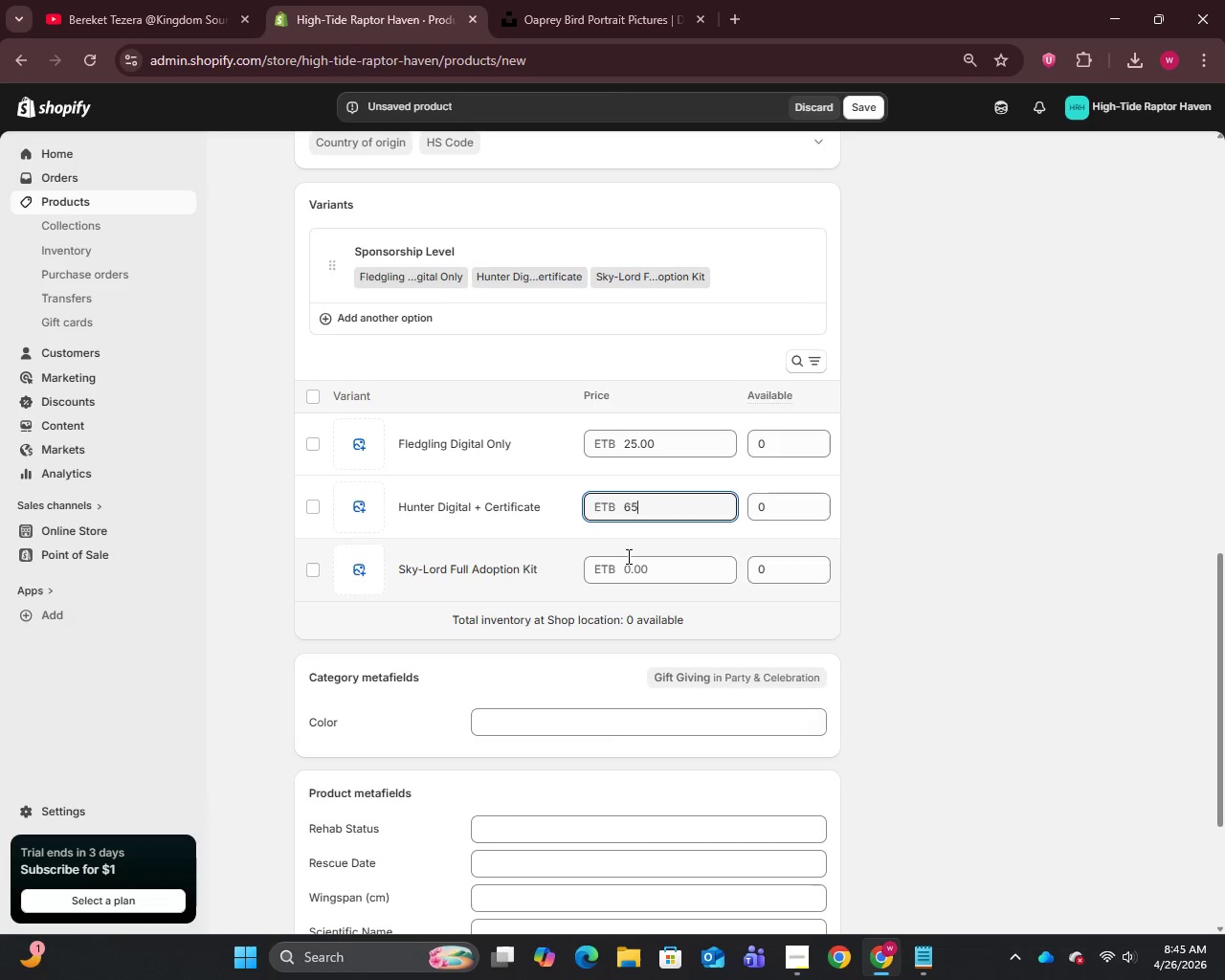 
left_click([624, 566])
 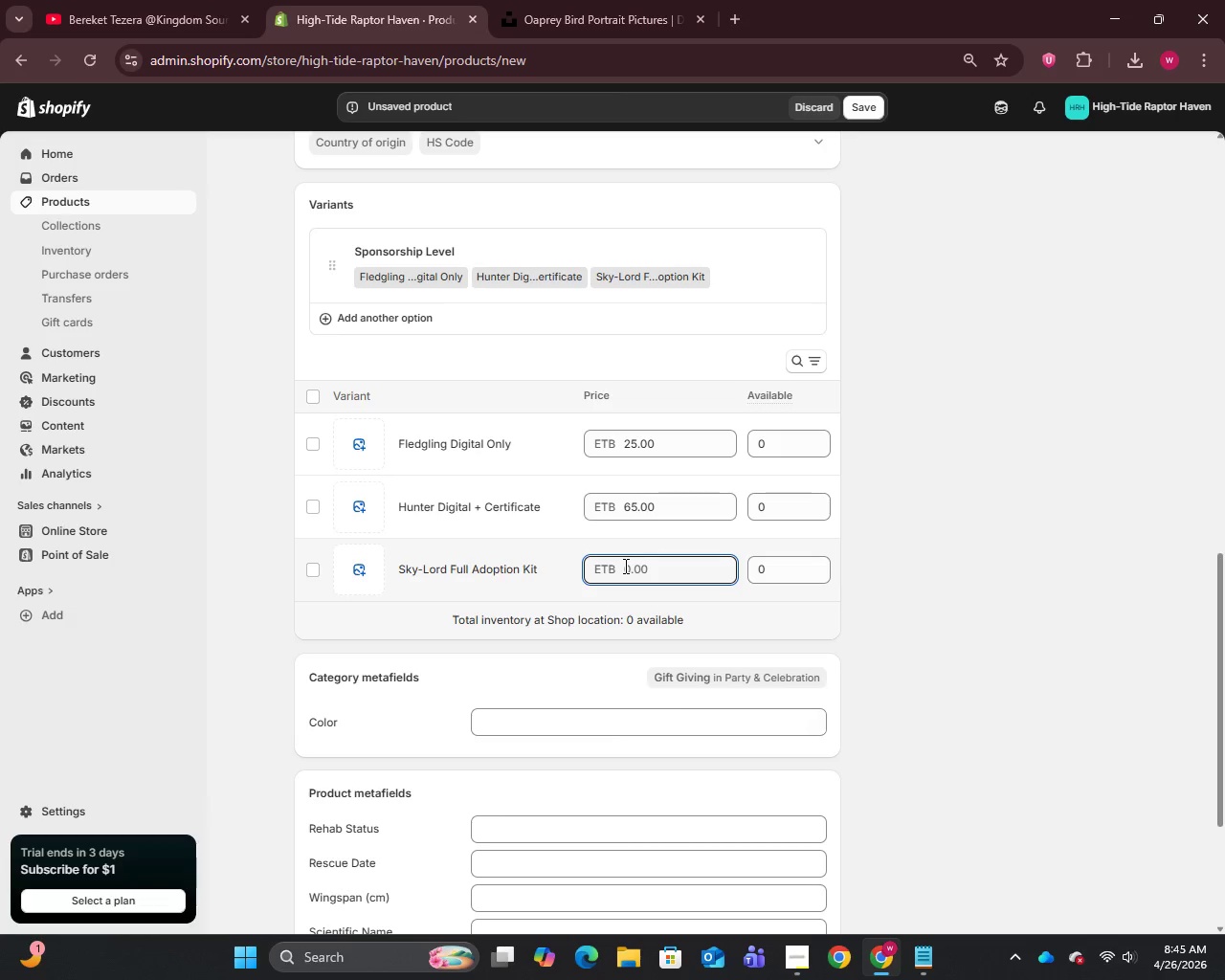 
type(150)
 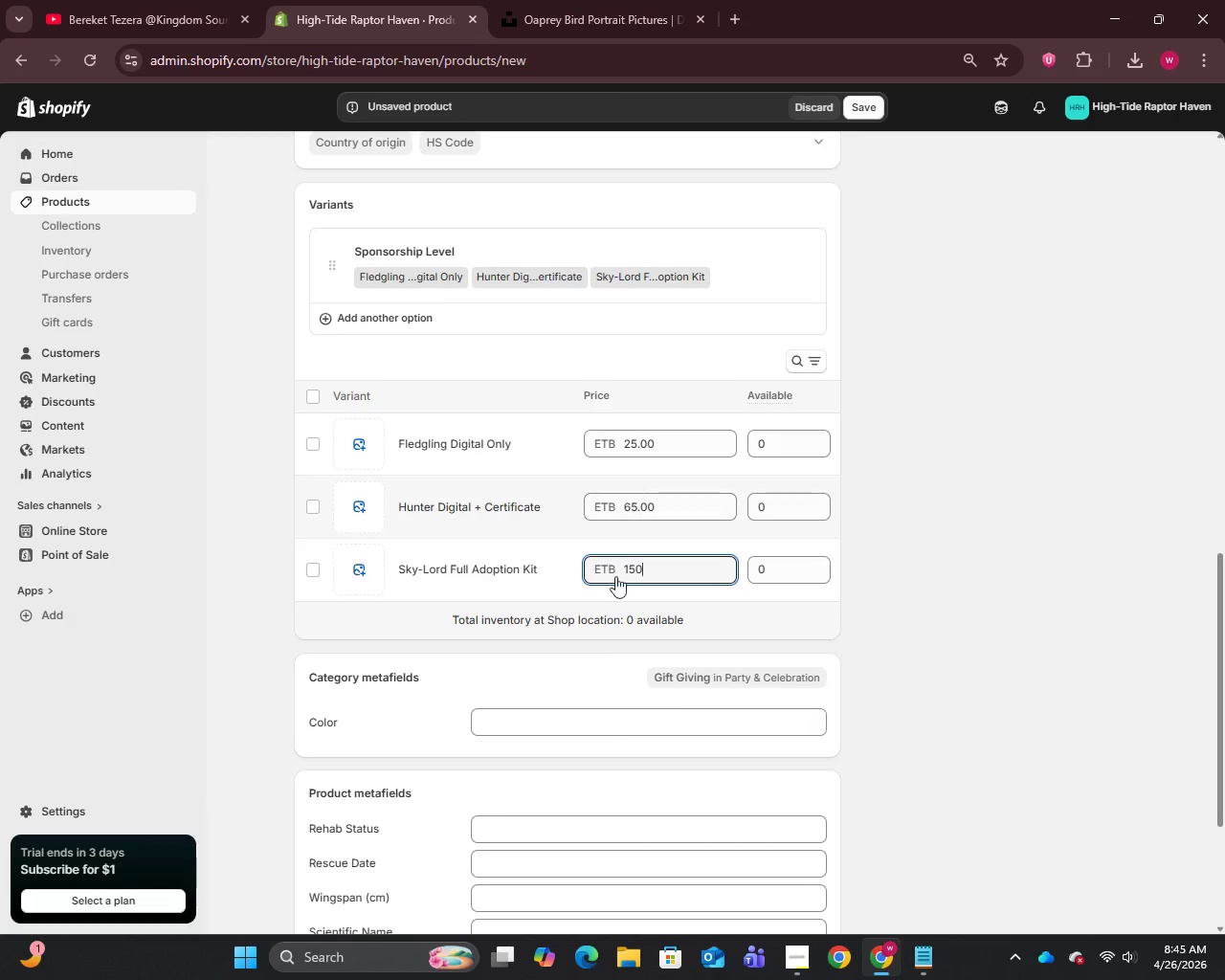 
left_click([455, 426])
 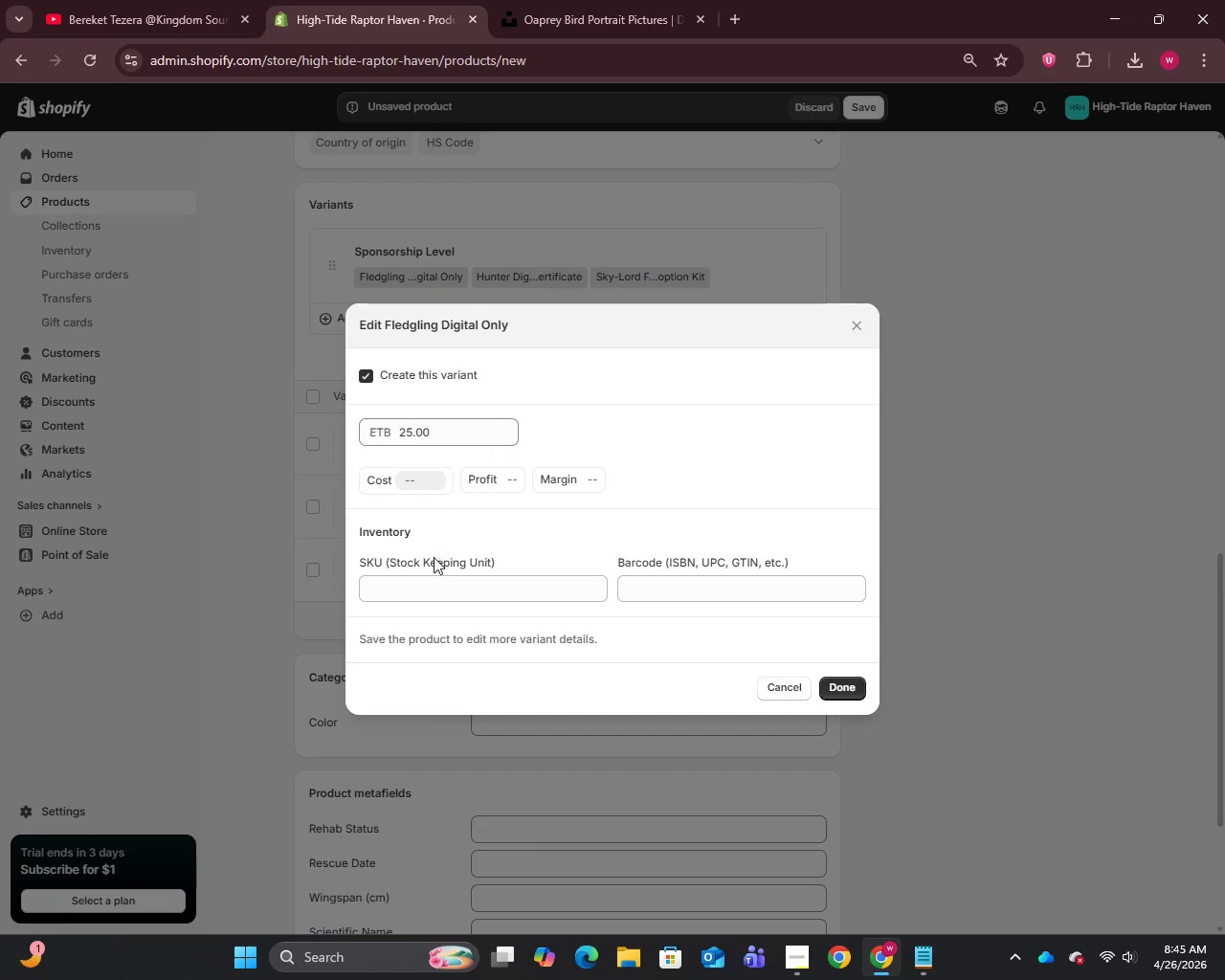 
left_click([437, 575])
 